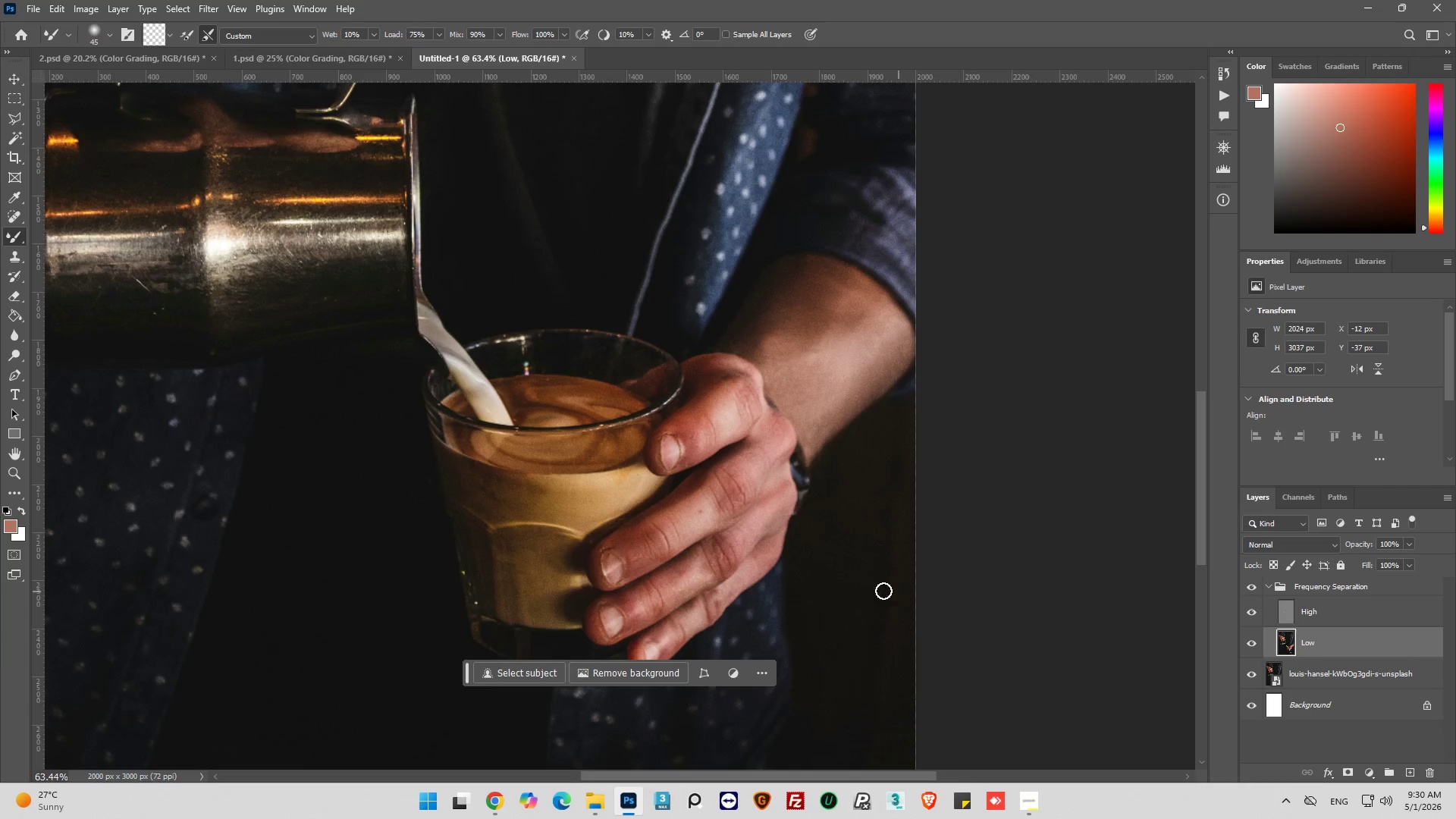 
hold_key(key=AltLeft, duration=0.66)
 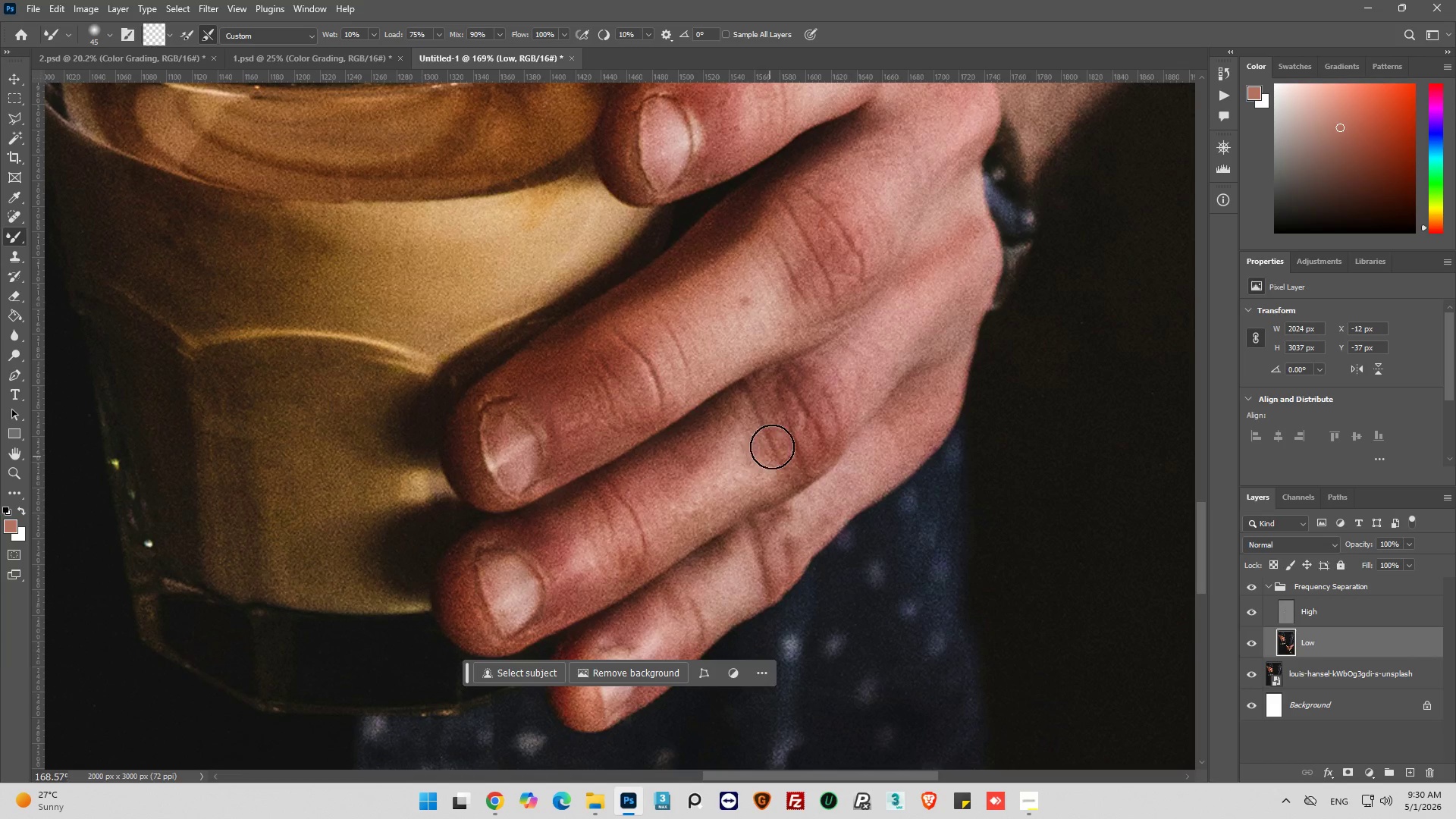 
left_click_drag(start_coordinate=[776, 433], to_coordinate=[784, 375])
 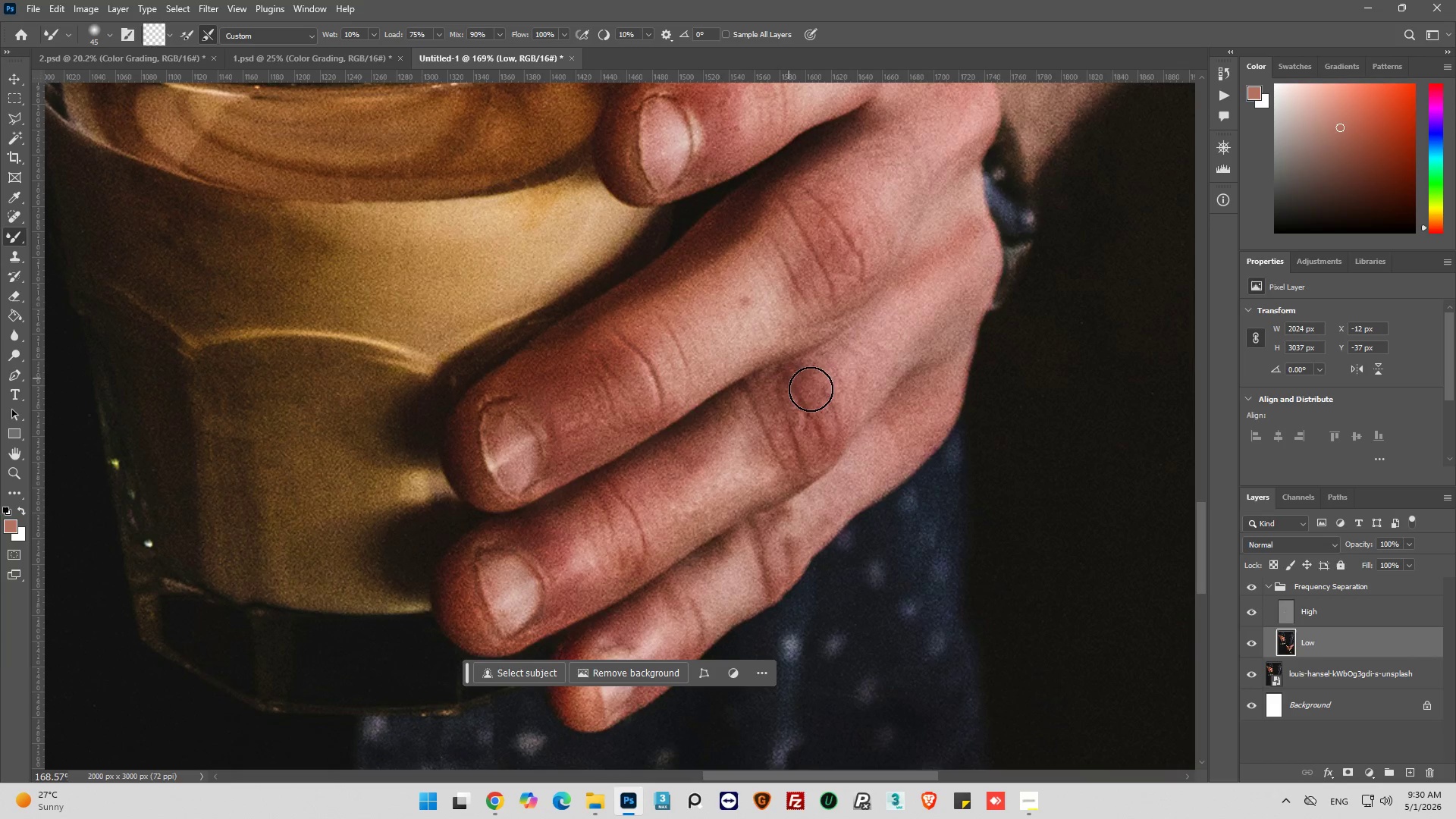 
scroll: coordinate [682, 497], scroll_direction: up, amount: 4.0
 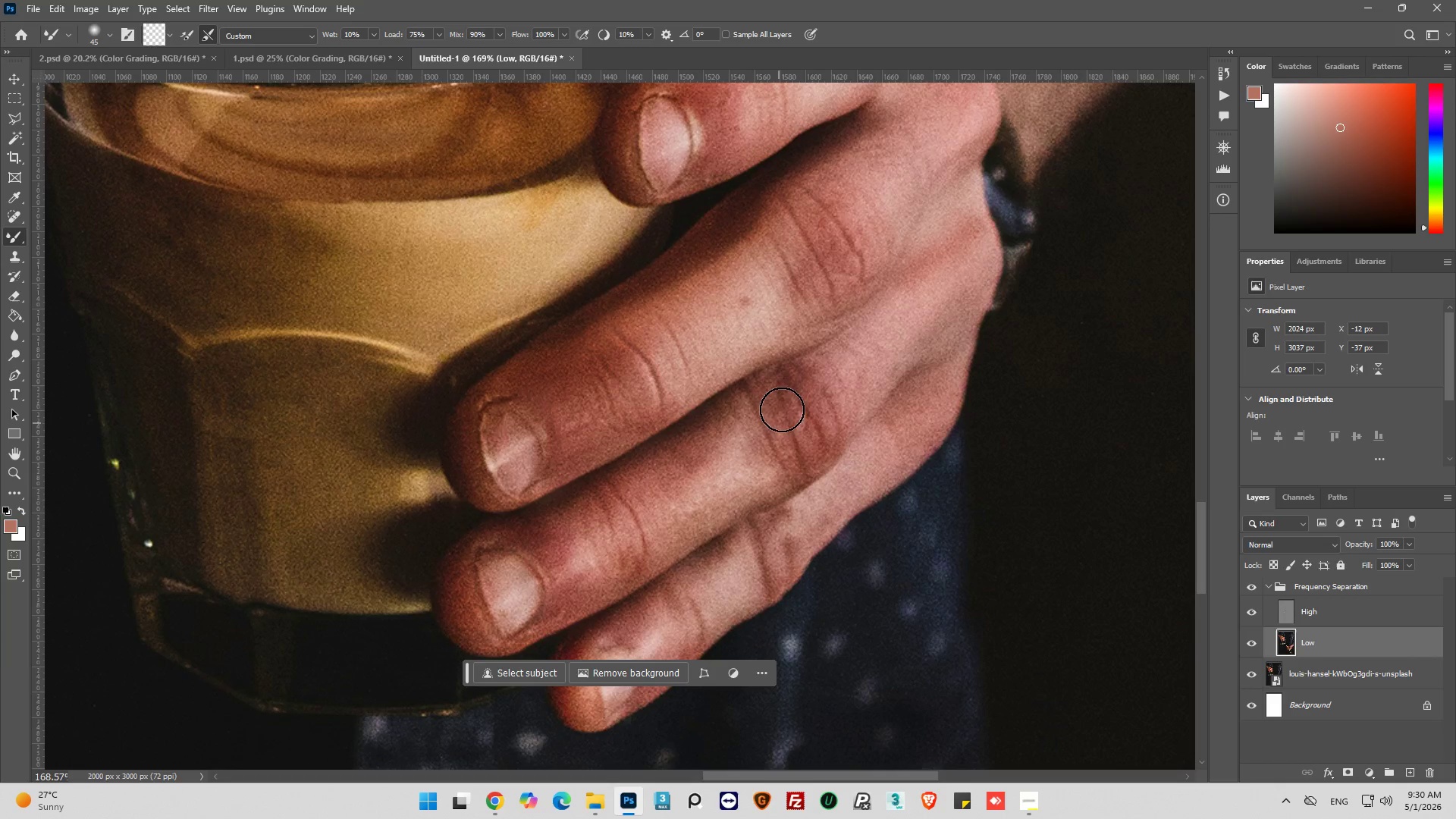 
left_click_drag(start_coordinate=[811, 389], to_coordinate=[822, 415])
 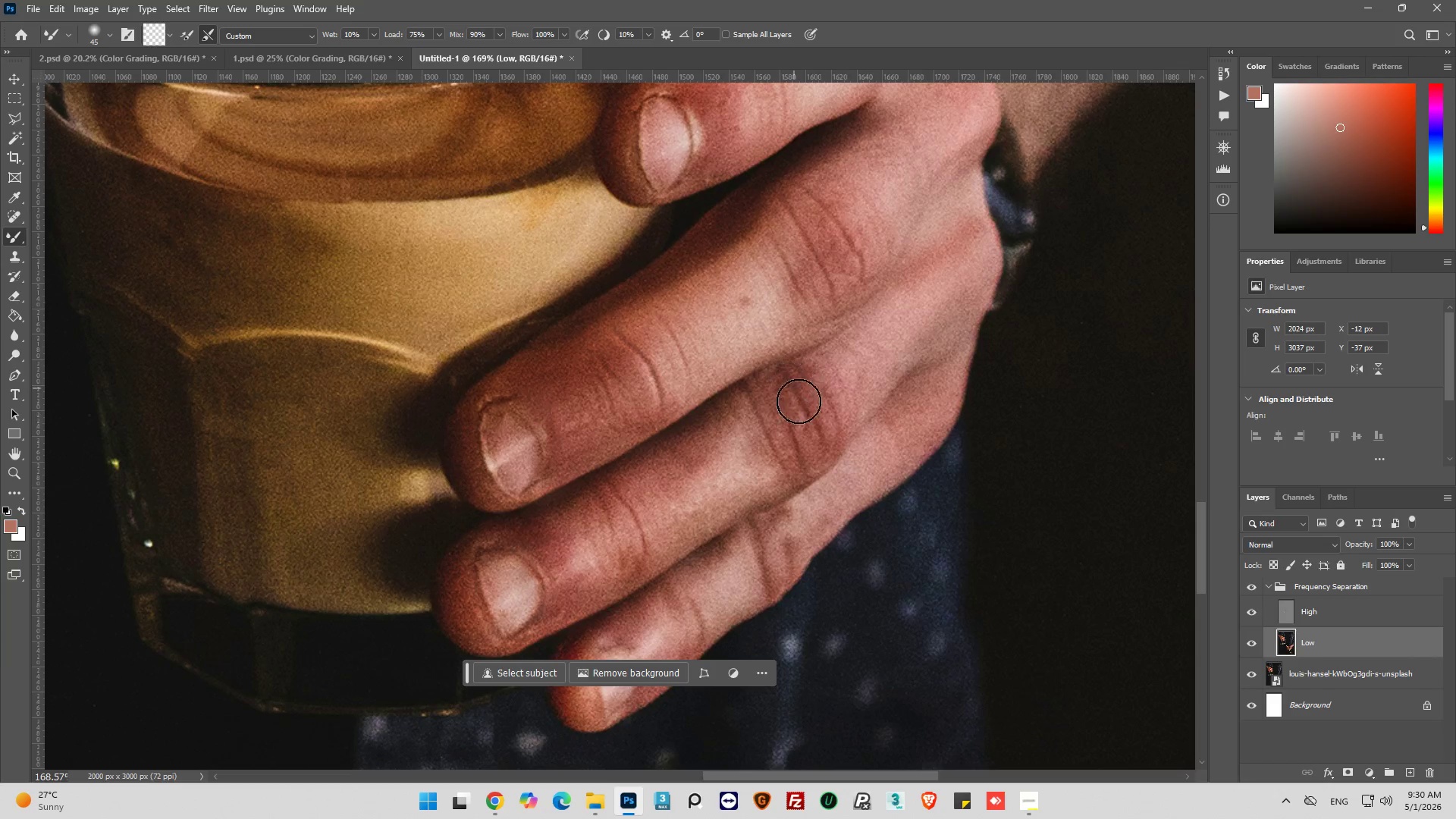 
left_click_drag(start_coordinate=[796, 394], to_coordinate=[808, 403])
 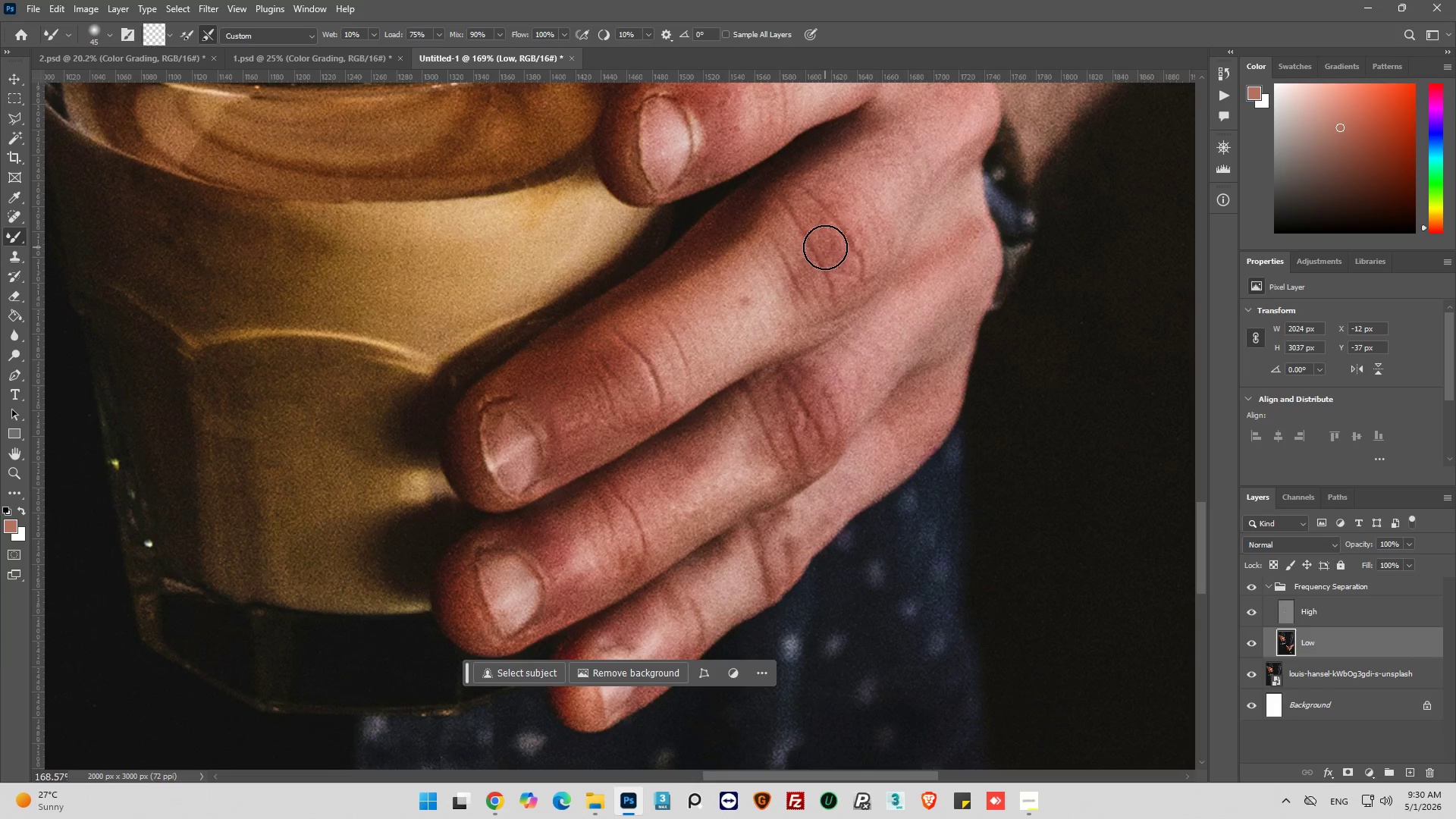 
left_click_drag(start_coordinate=[825, 247], to_coordinate=[832, 188])
 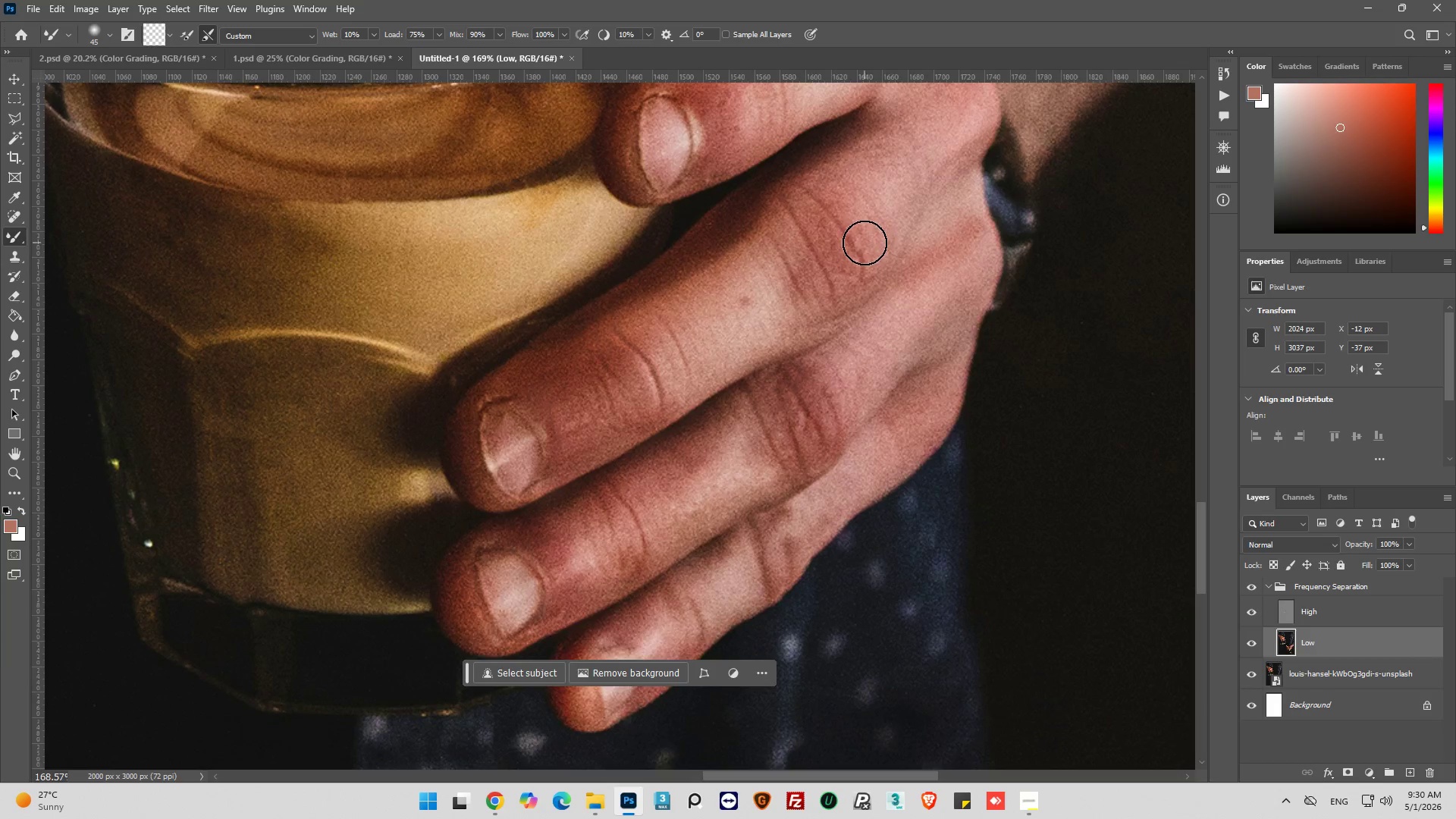 
left_click_drag(start_coordinate=[721, 246], to_coordinate=[728, 309])
 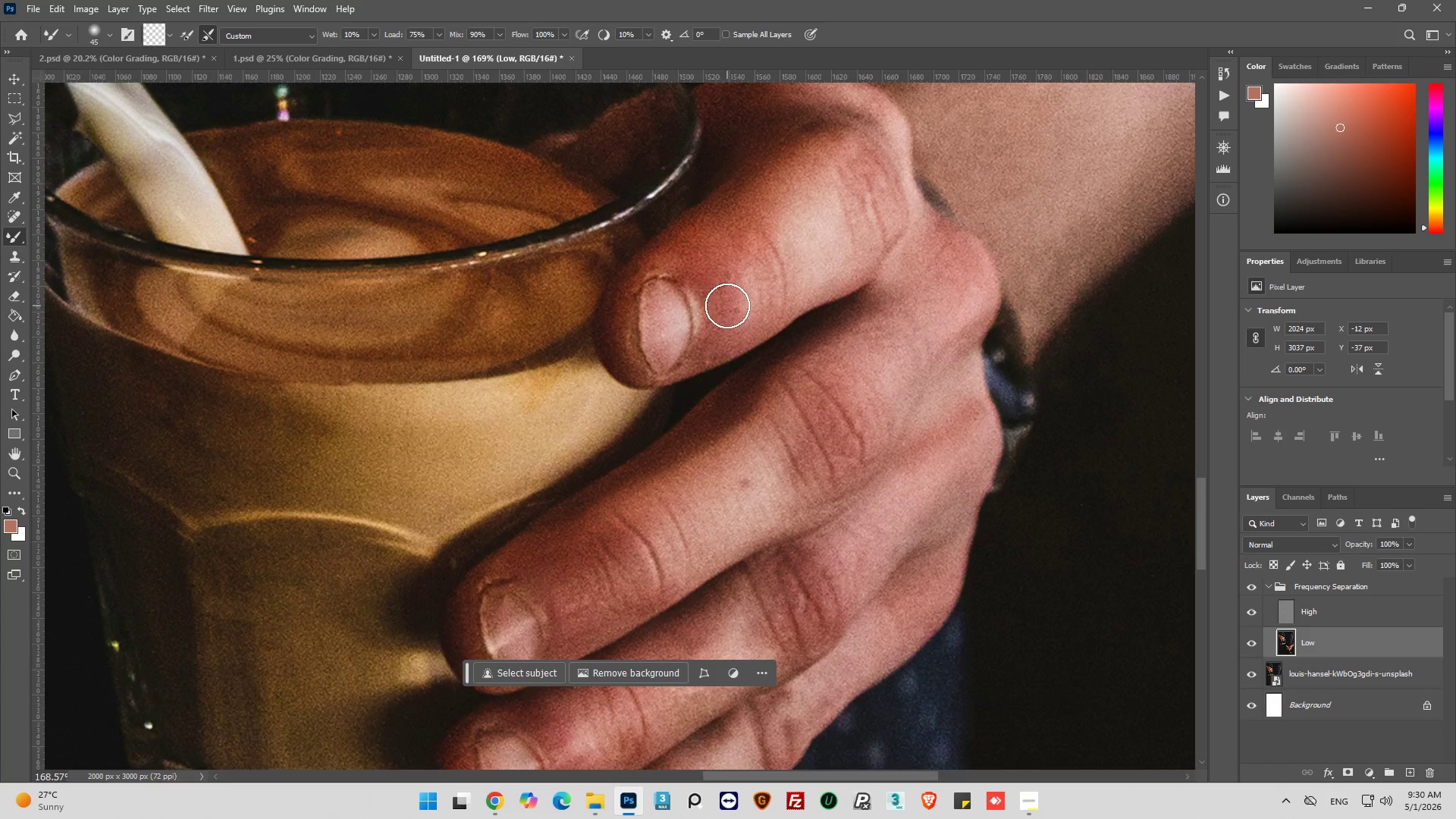 
scroll: coordinate [737, 328], scroll_direction: up, amount: 21.0
 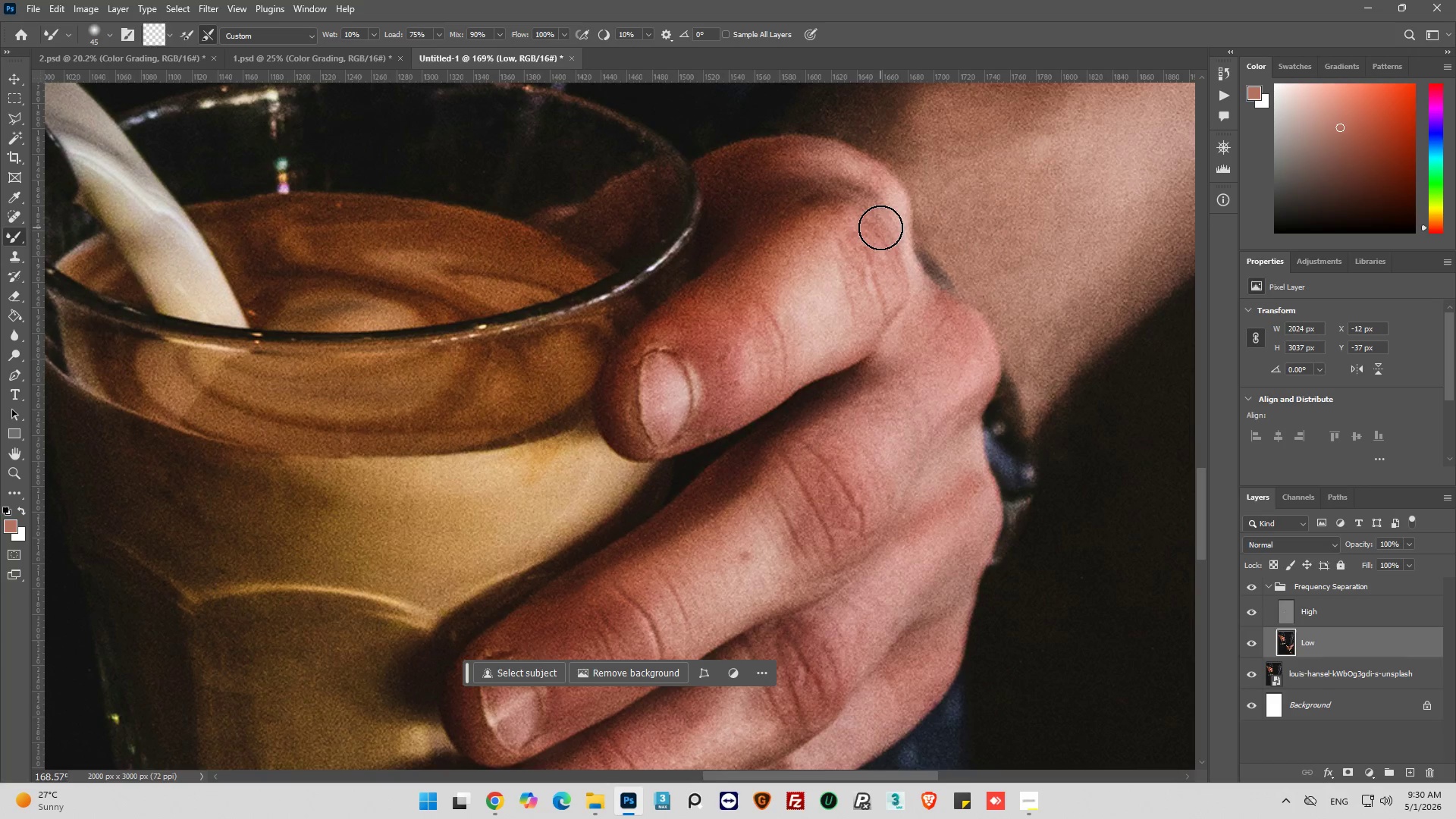 
left_click_drag(start_coordinate=[818, 265], to_coordinate=[795, 202])
 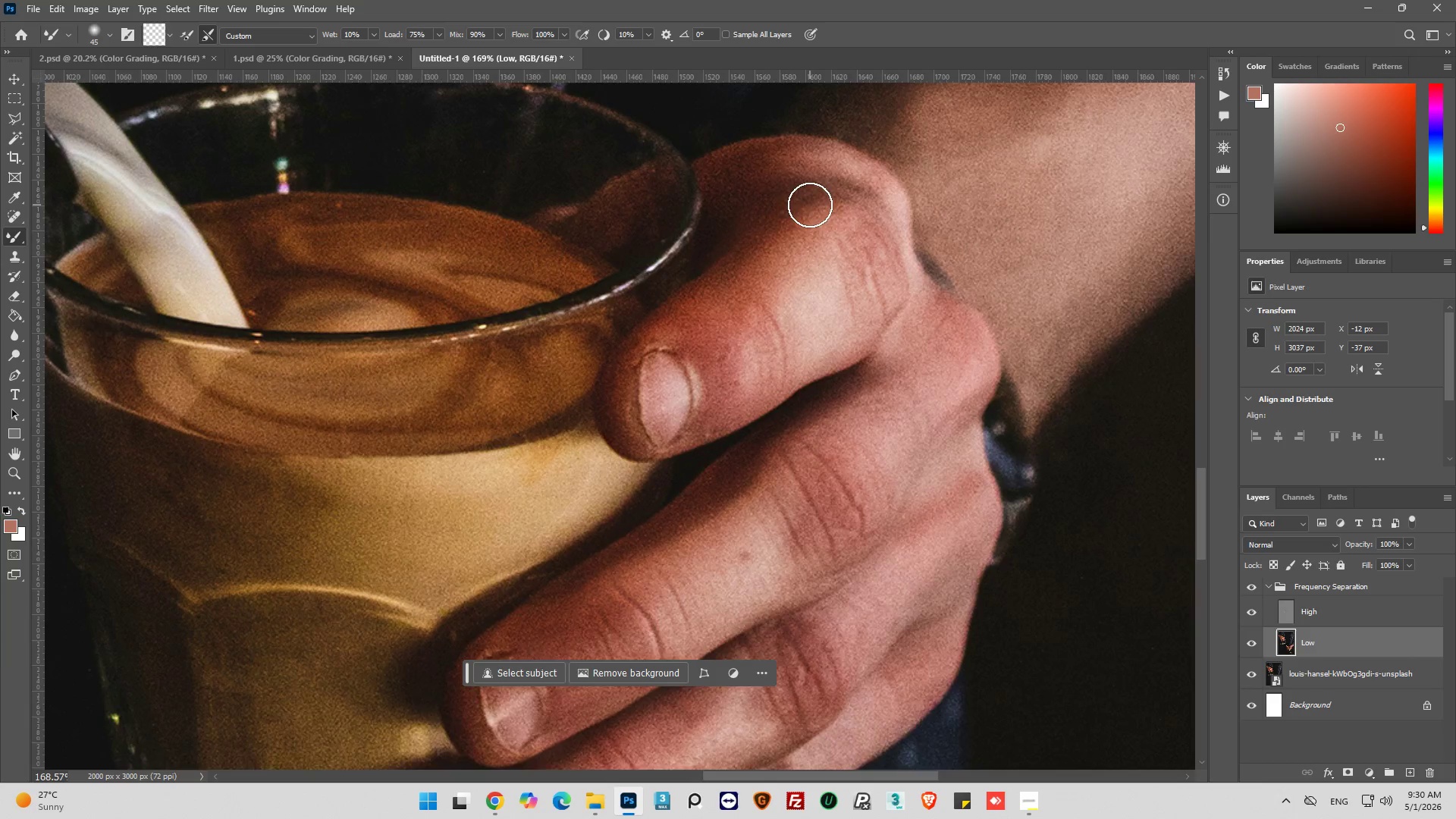 
left_click_drag(start_coordinate=[786, 275], to_coordinate=[860, 286])
 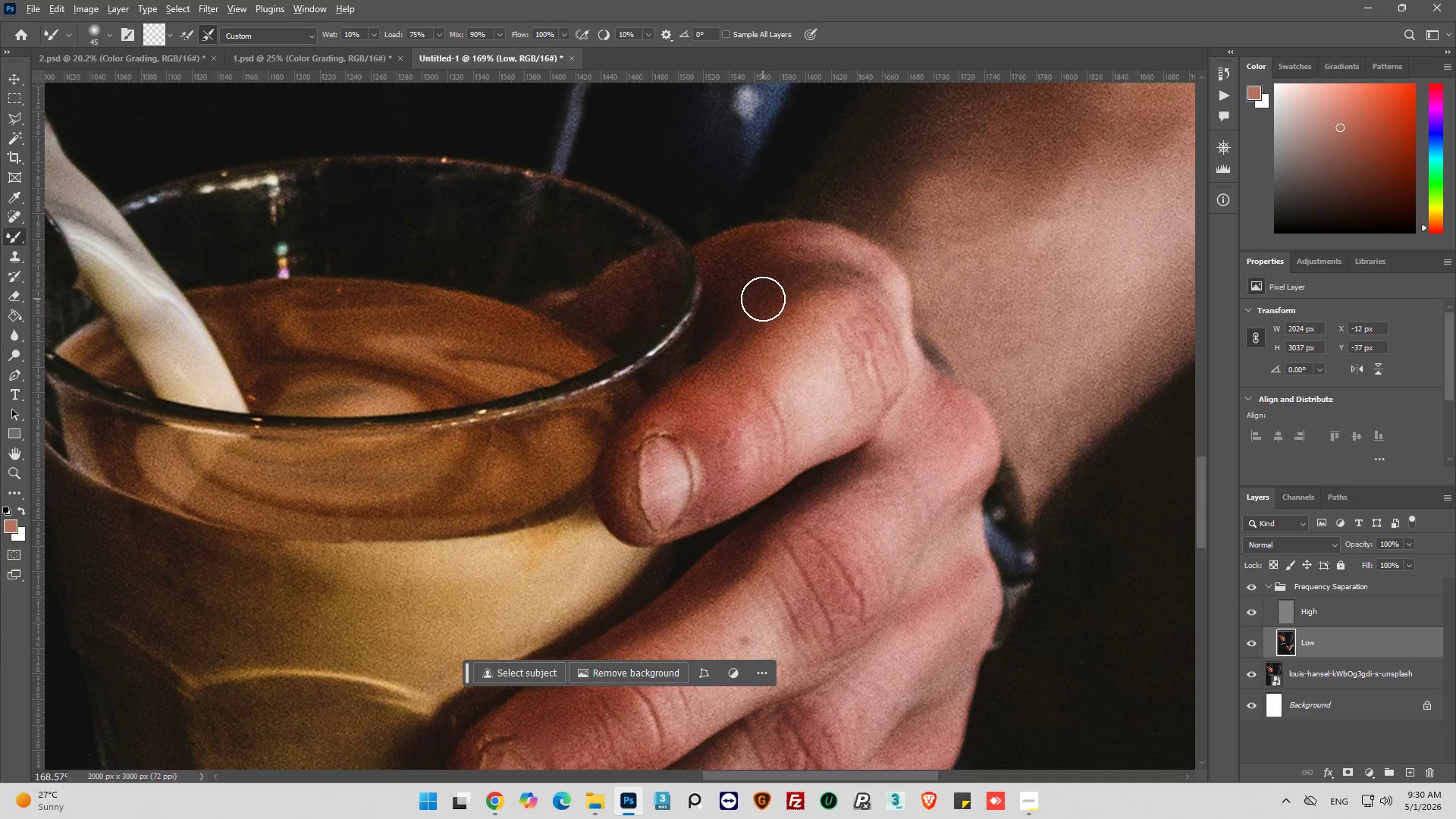 
scroll: coordinate [810, 205], scroll_direction: up, amount: 7.0
 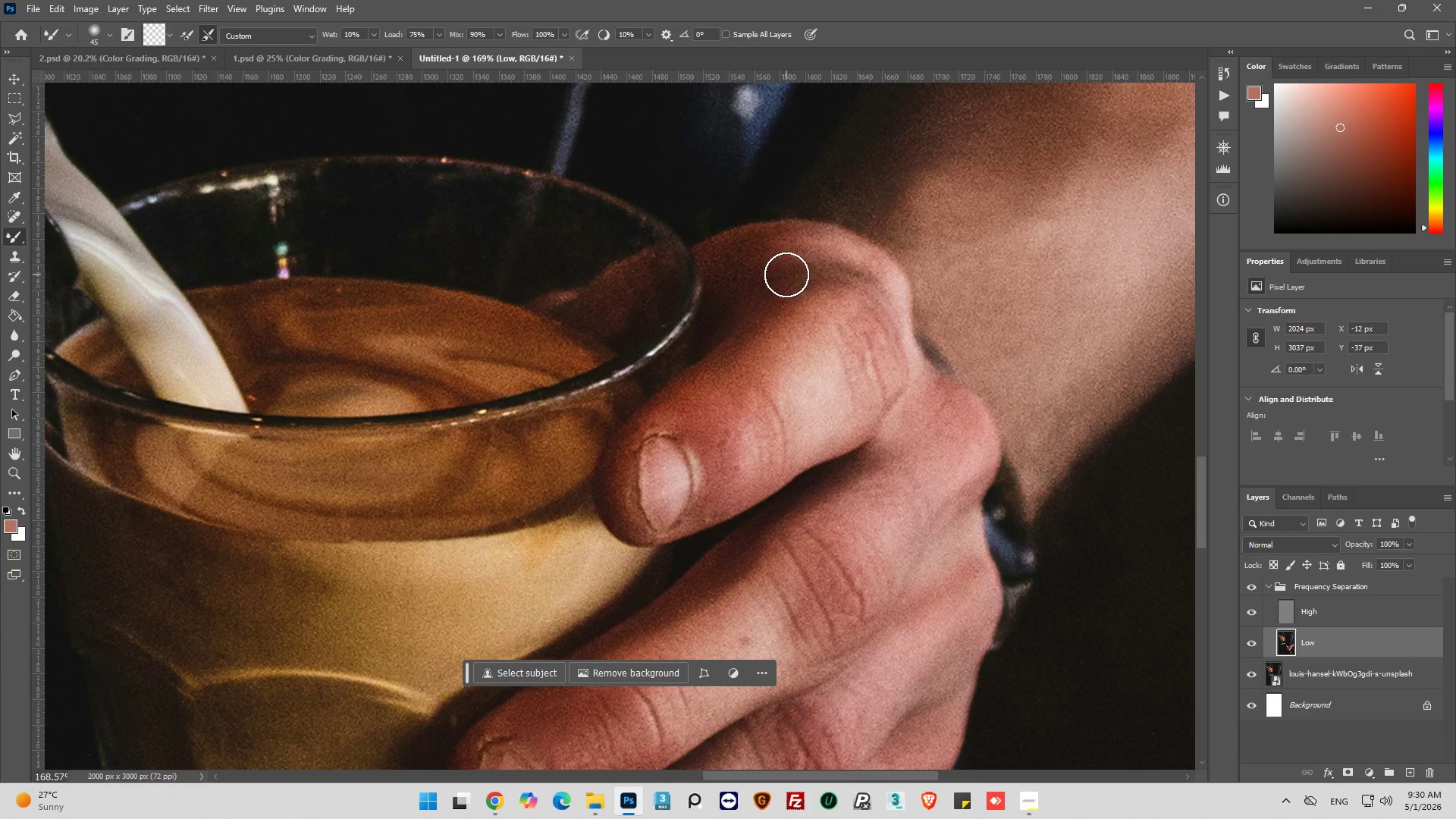 
hold_key(key=AltLeft, duration=0.38)
 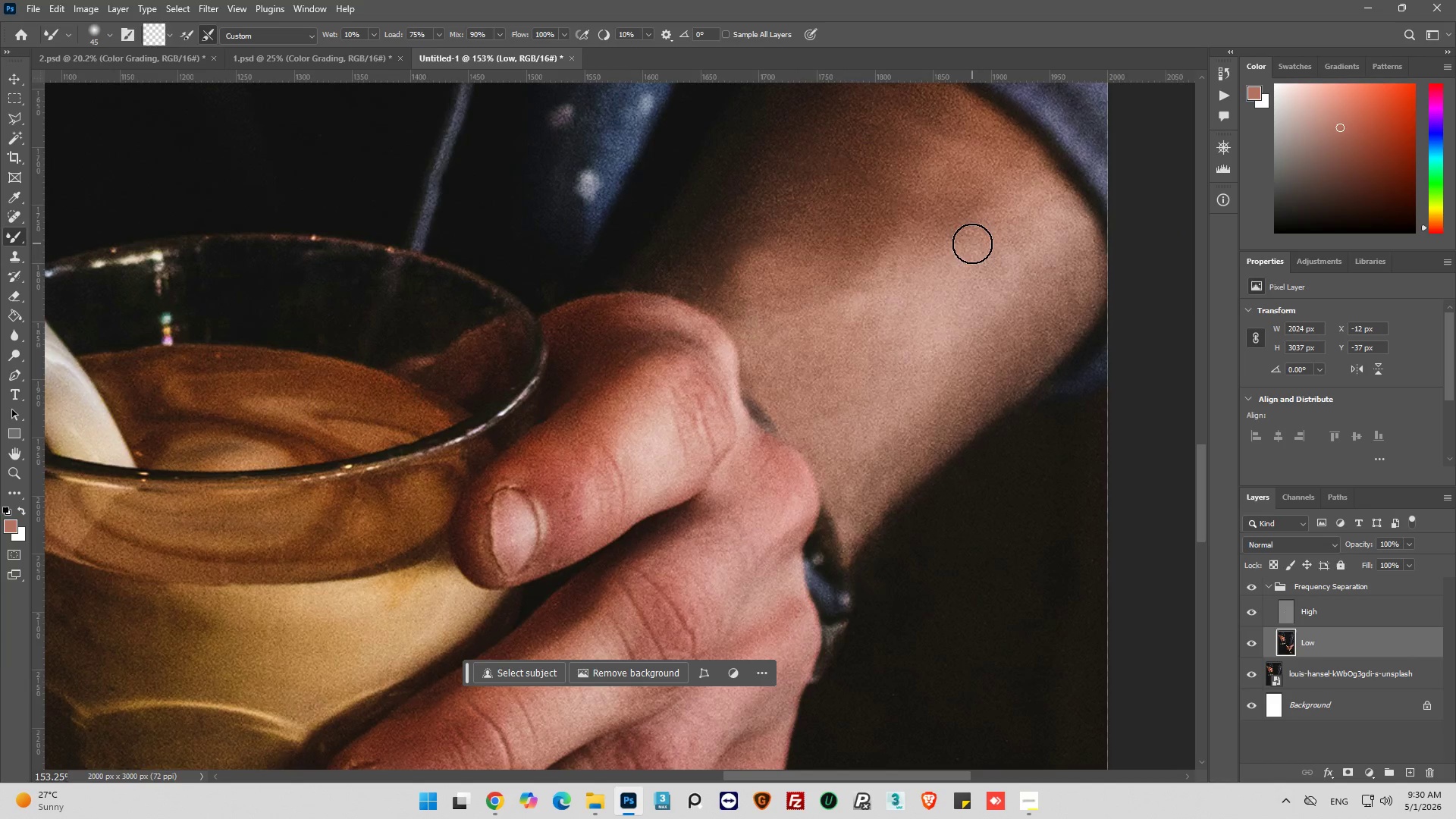 
key(Alt+AltLeft)
 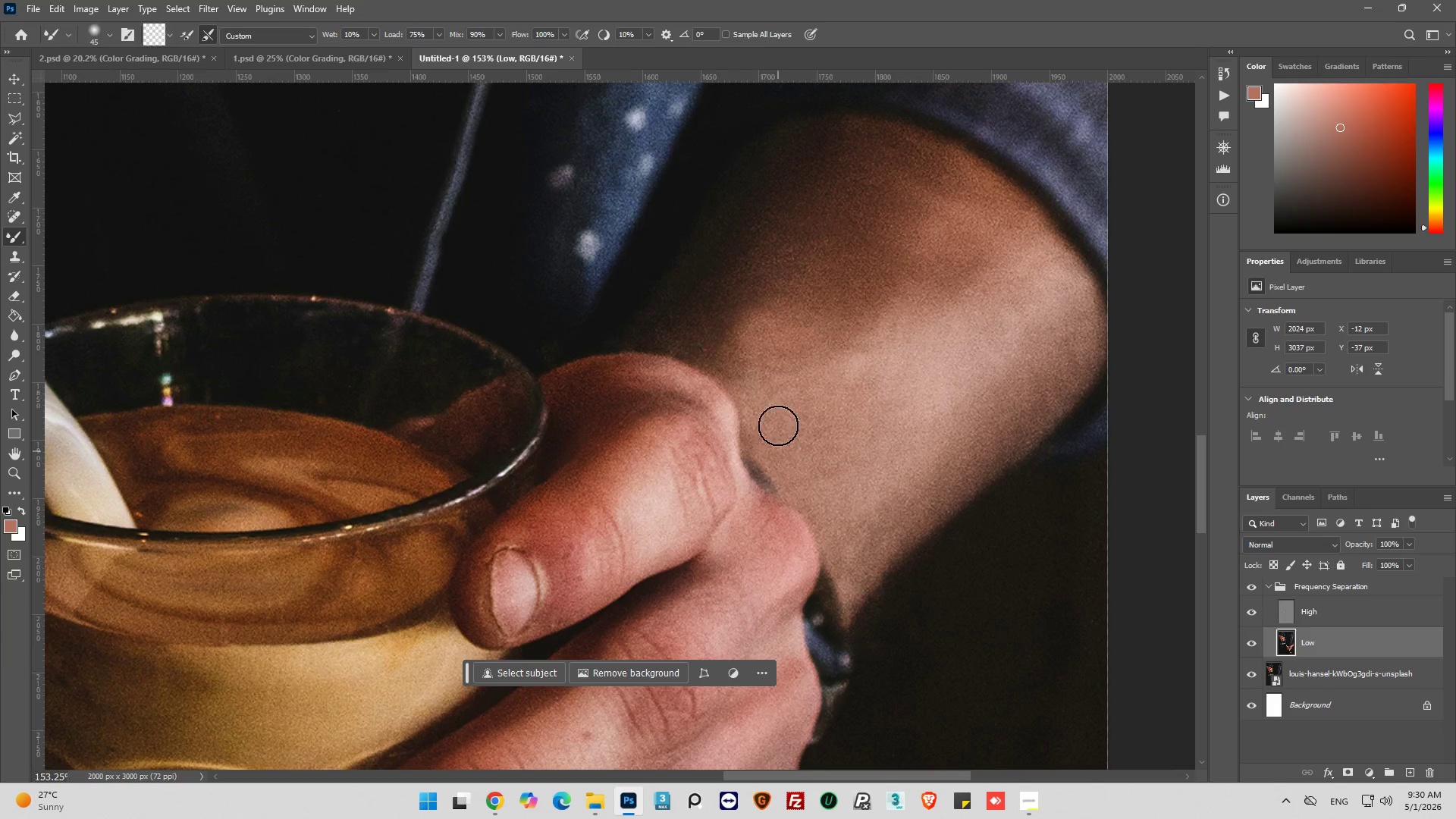 
left_click_drag(start_coordinate=[802, 372], to_coordinate=[822, 451])
 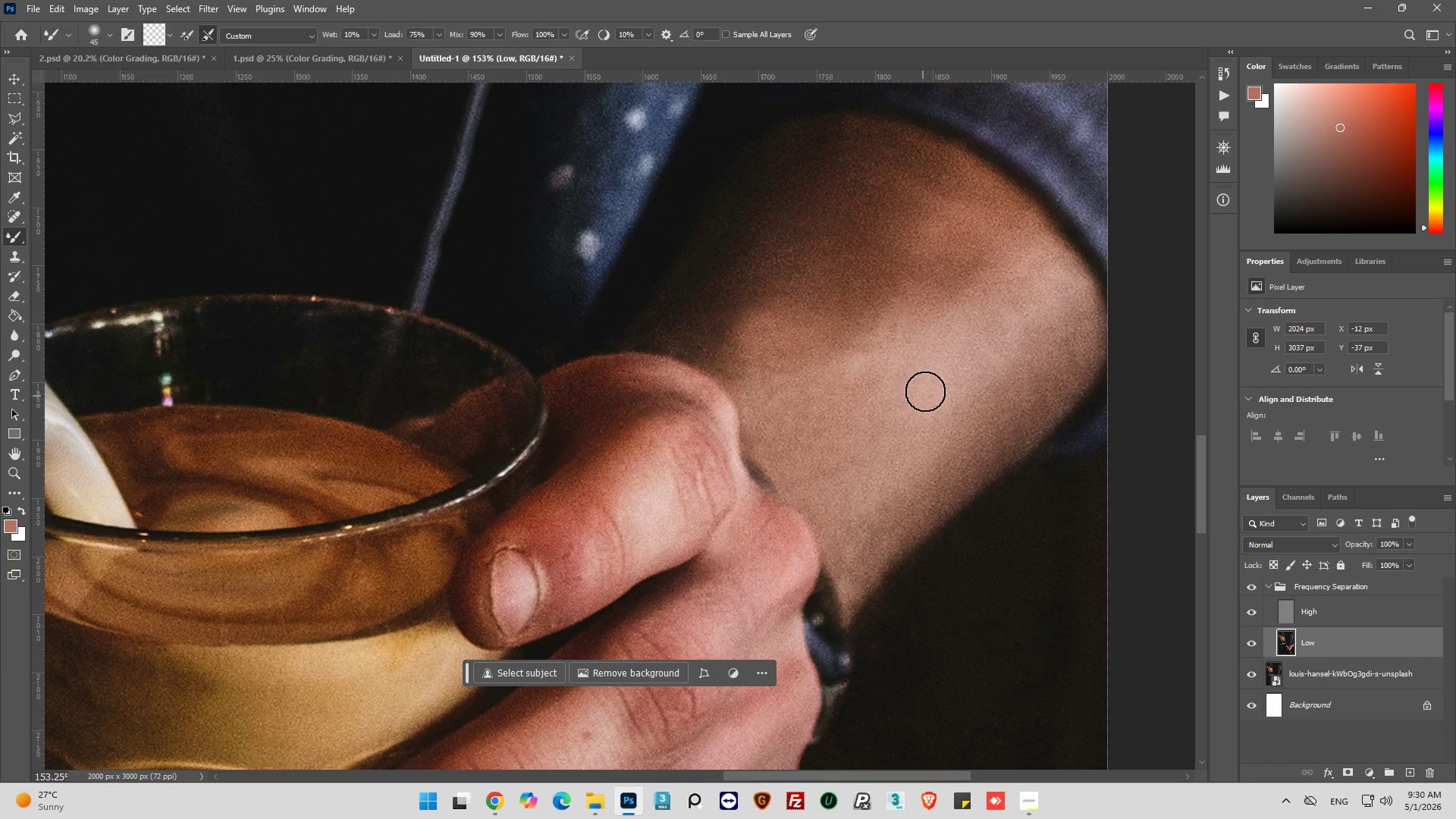 
scroll: coordinate [822, 440], scroll_direction: up, amount: 5.0
 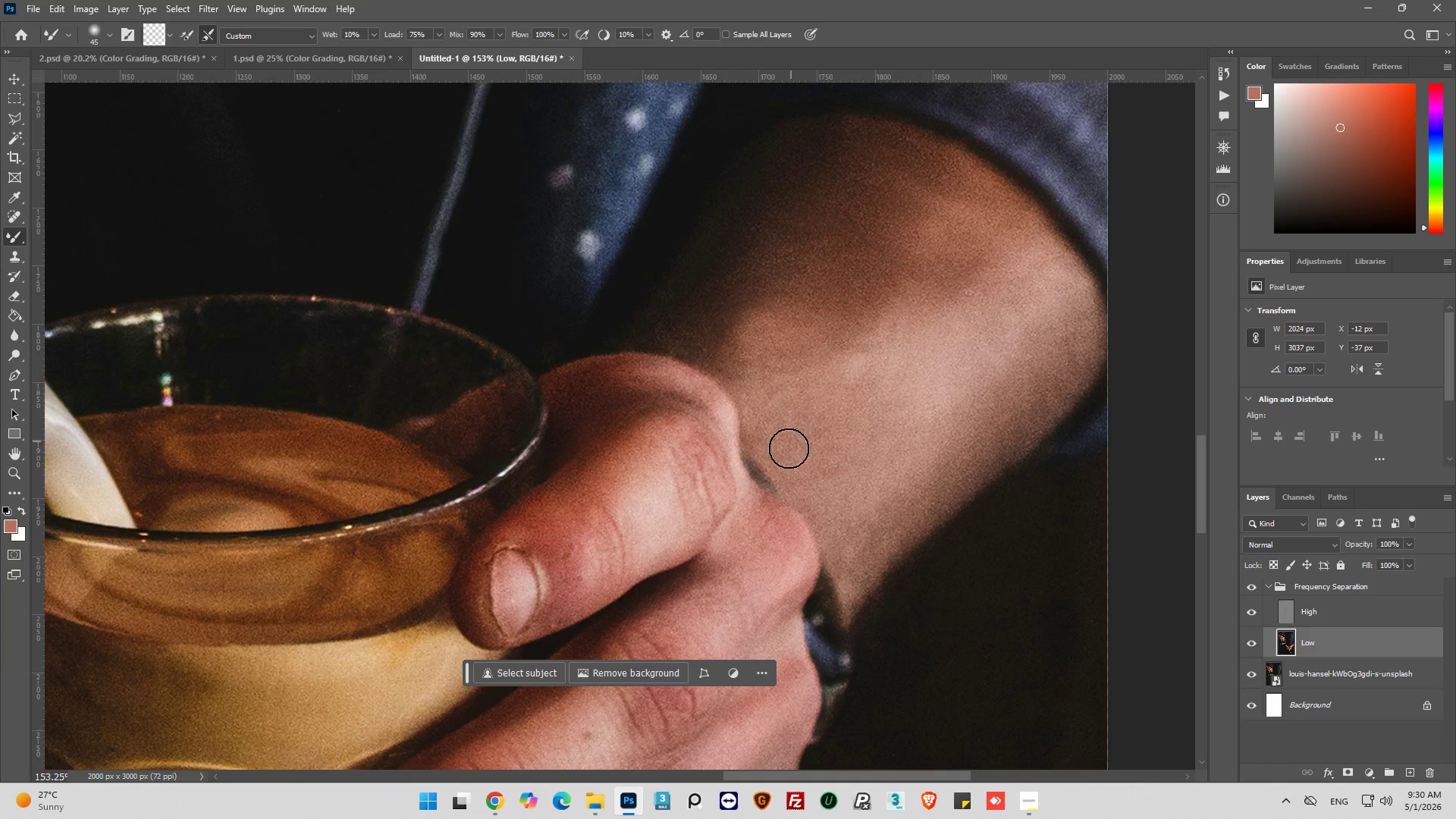 
left_click_drag(start_coordinate=[925, 391], to_coordinate=[845, 495])
 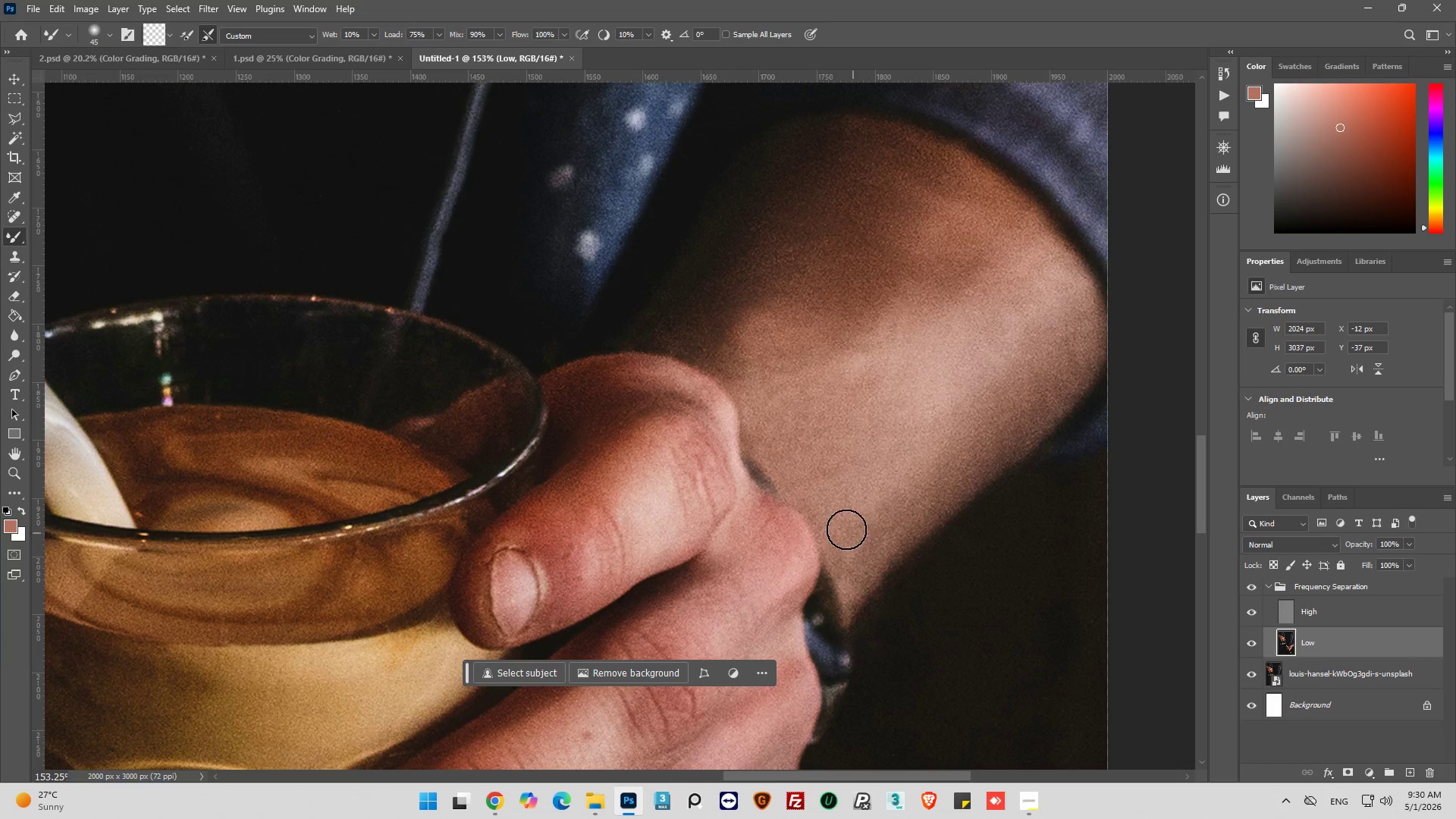 
left_click_drag(start_coordinate=[846, 529], to_coordinate=[902, 519])
 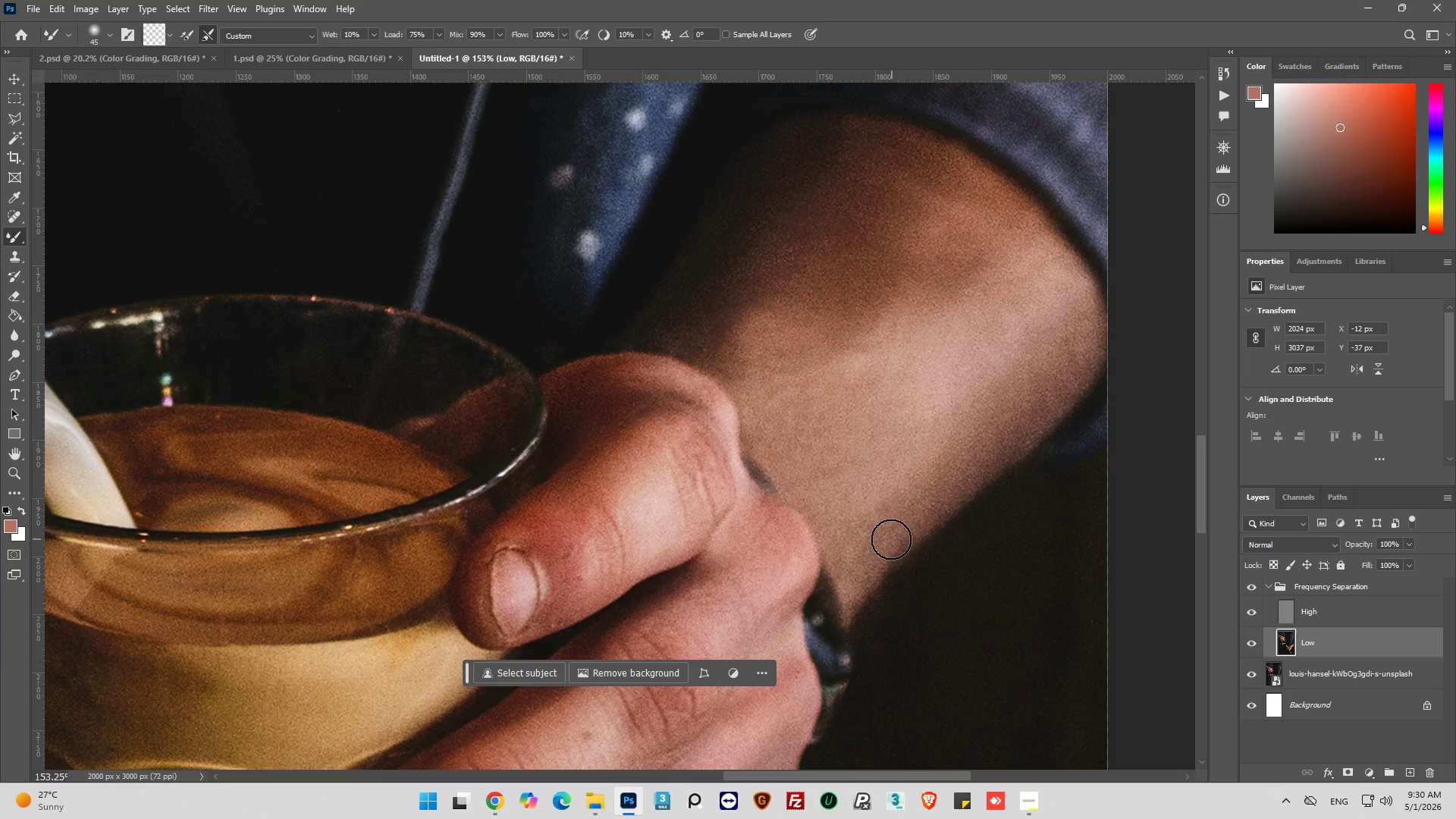 
left_click_drag(start_coordinate=[891, 539], to_coordinate=[1063, 388])
 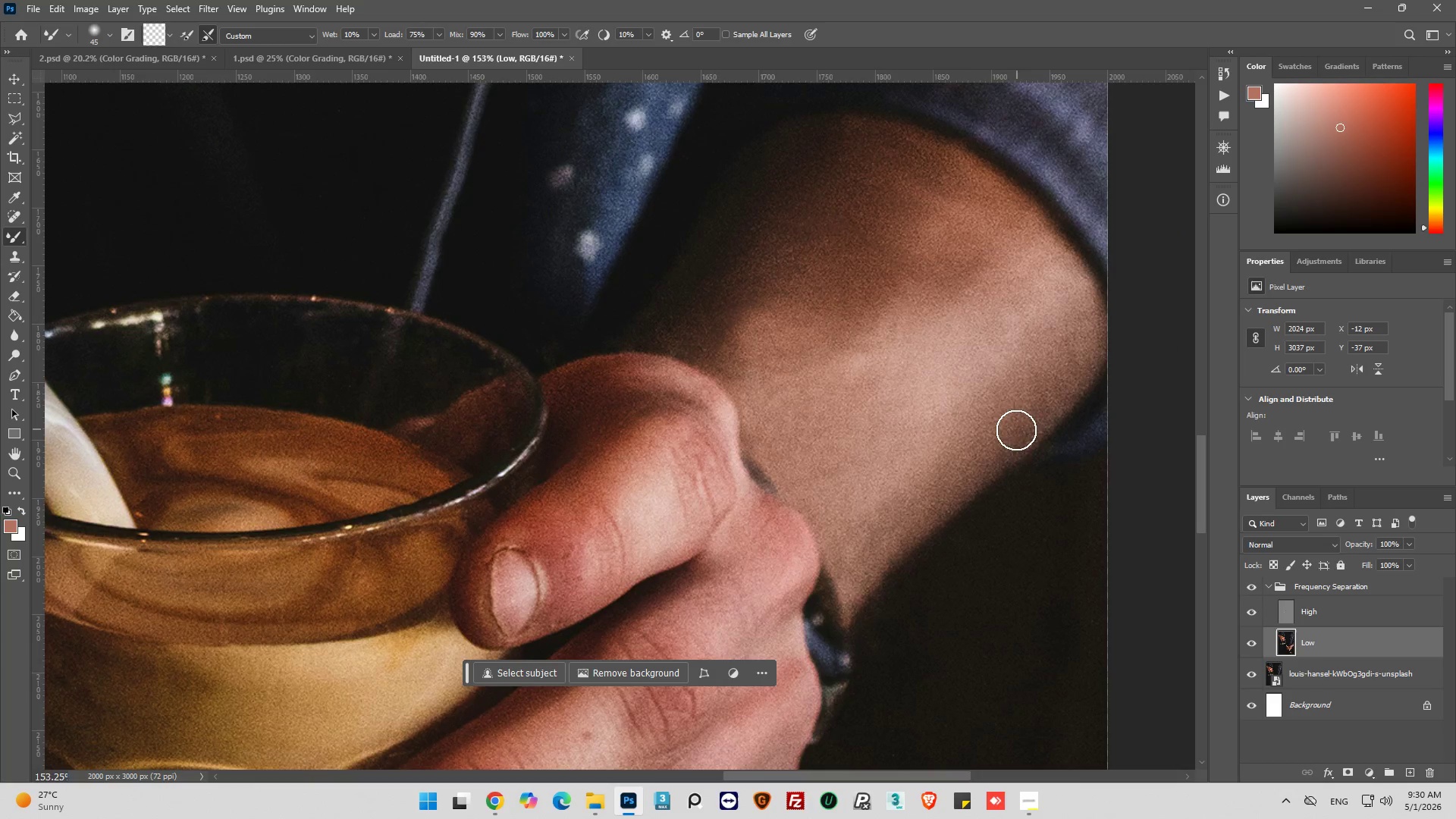 
left_click_drag(start_coordinate=[1016, 430], to_coordinate=[1070, 312])
 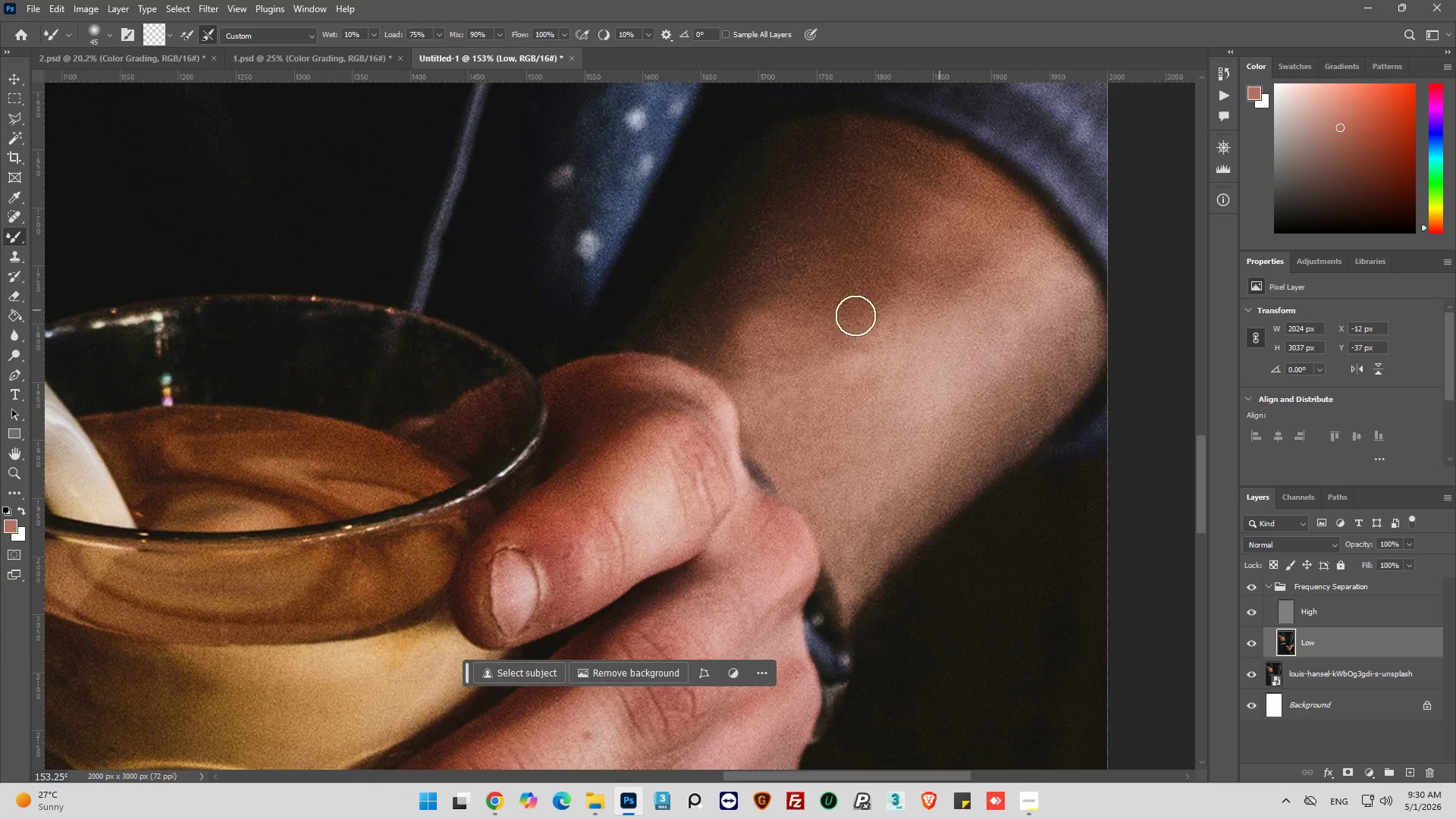 
key(Alt+AltLeft)
 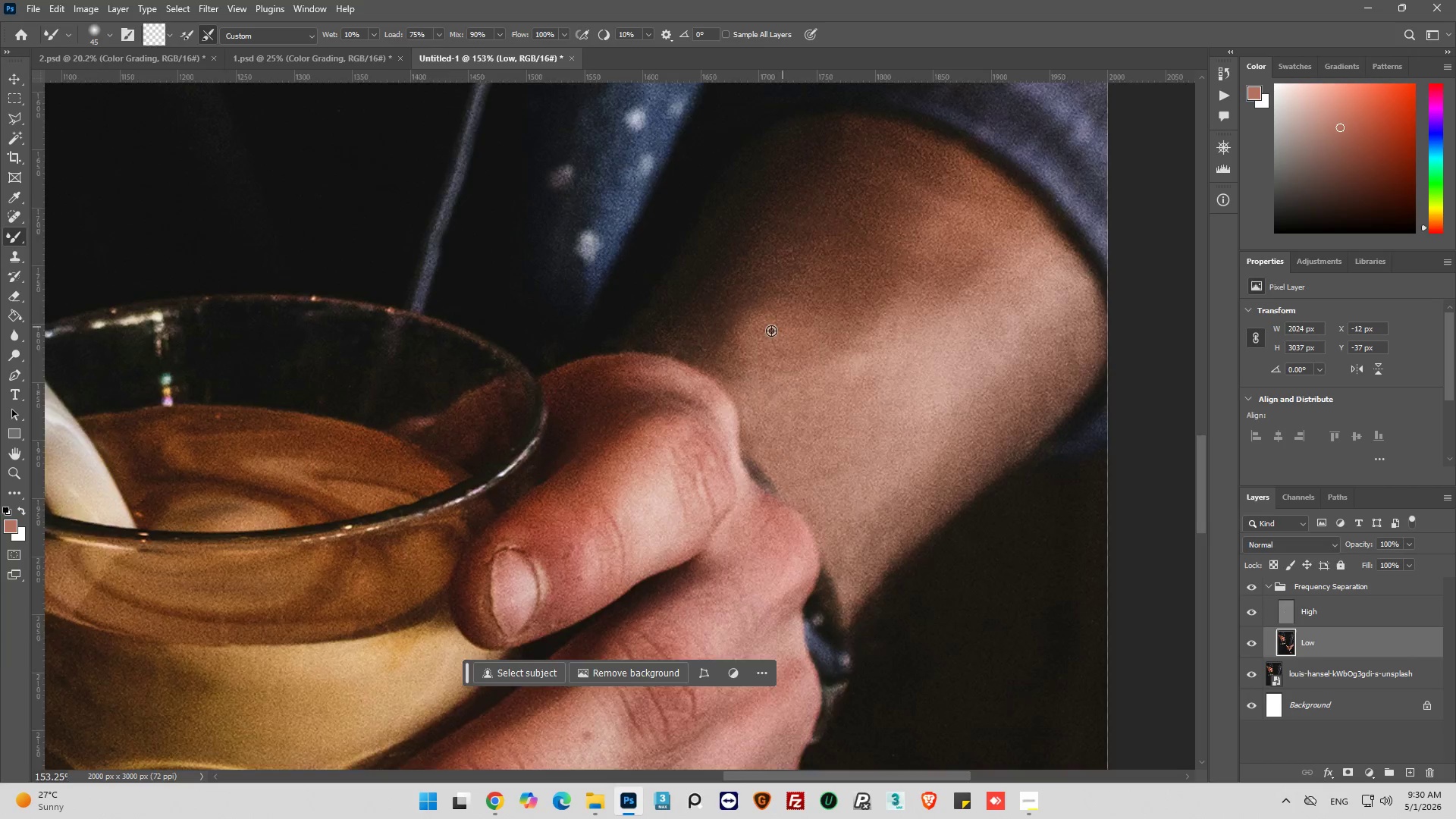 
scroll: coordinate [729, 344], scroll_direction: down, amount: 3.0
 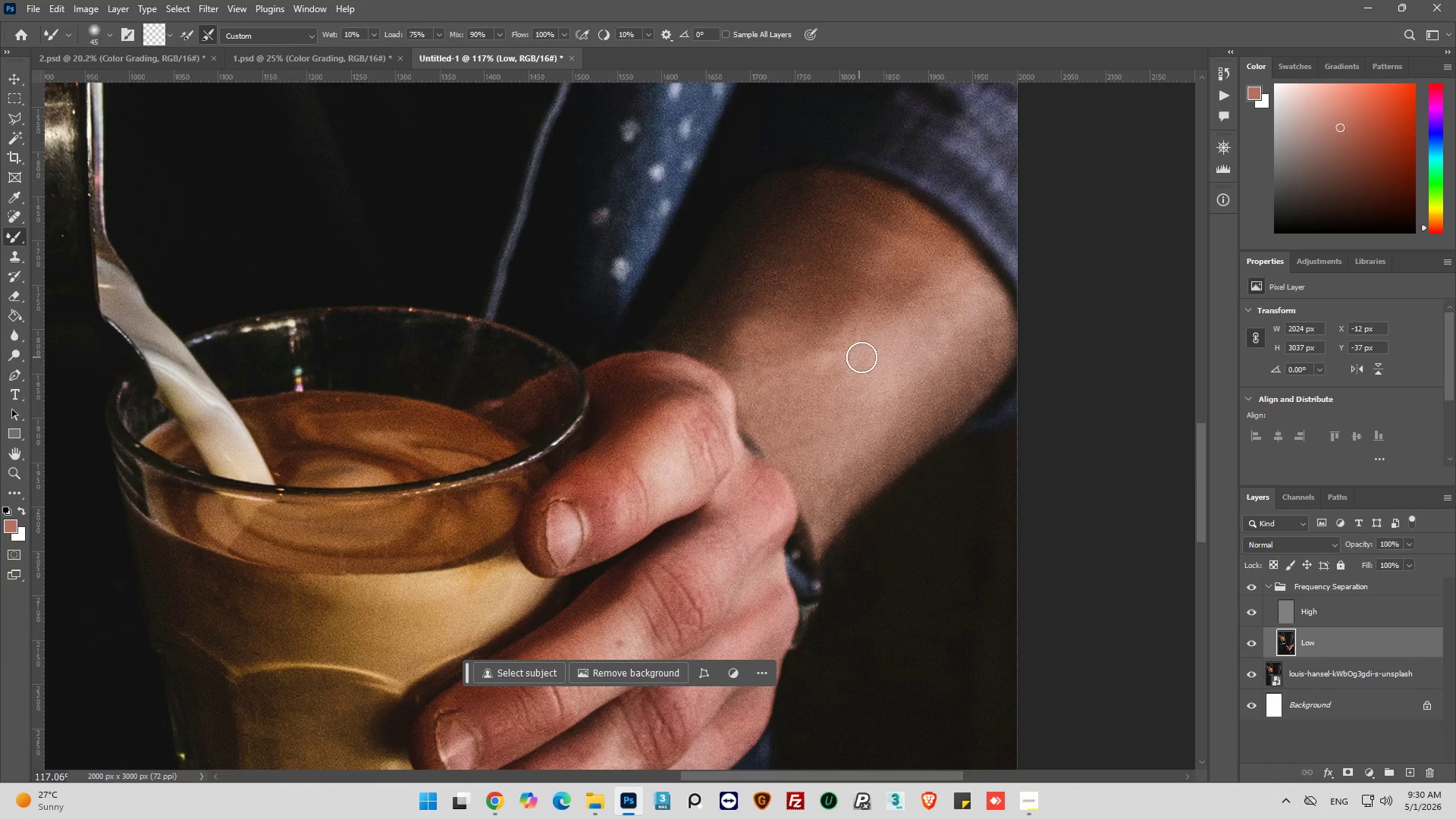 
key(Alt+AltLeft)
 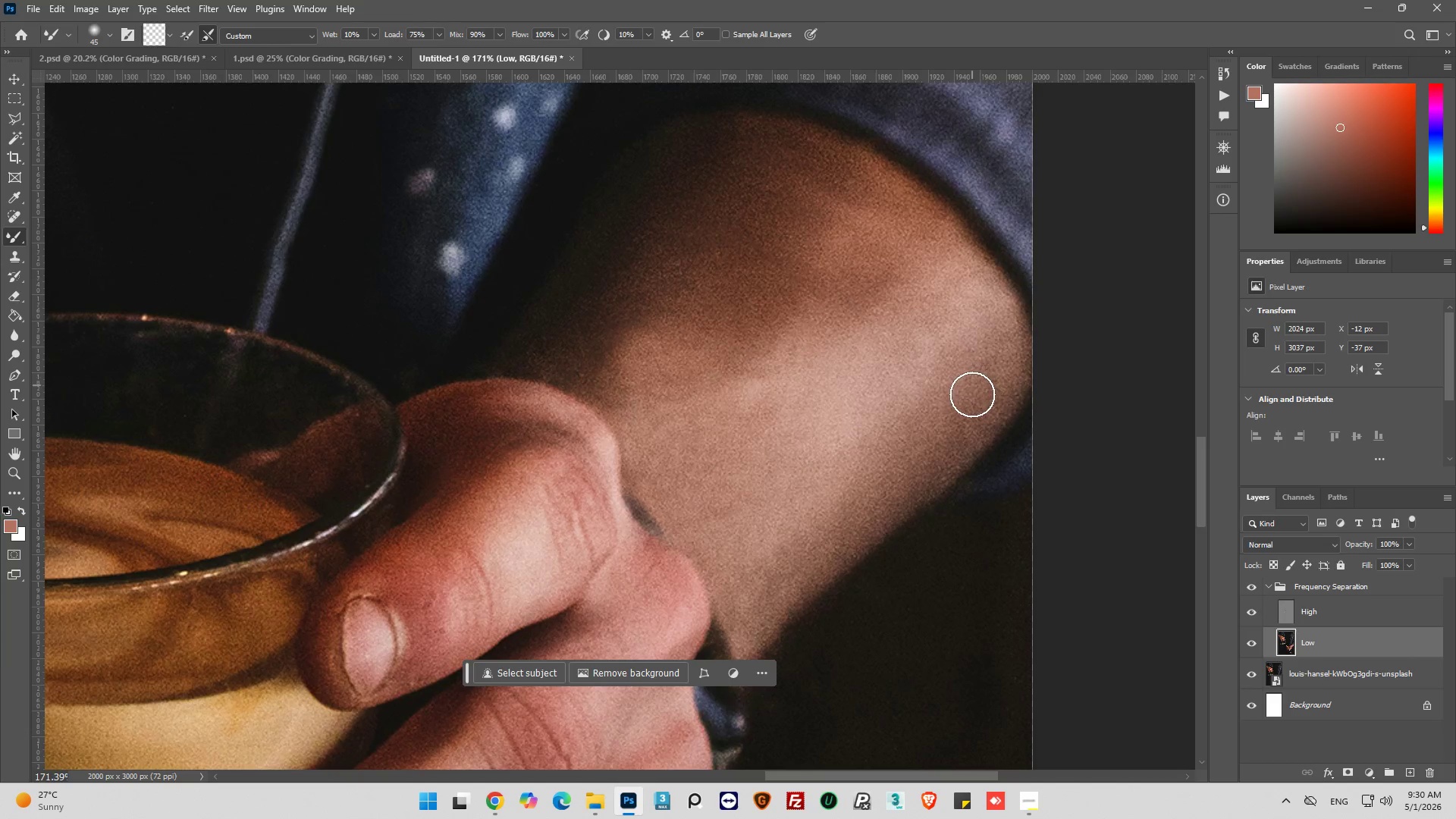 
scroll: coordinate [998, 372], scroll_direction: up, amount: 6.0
 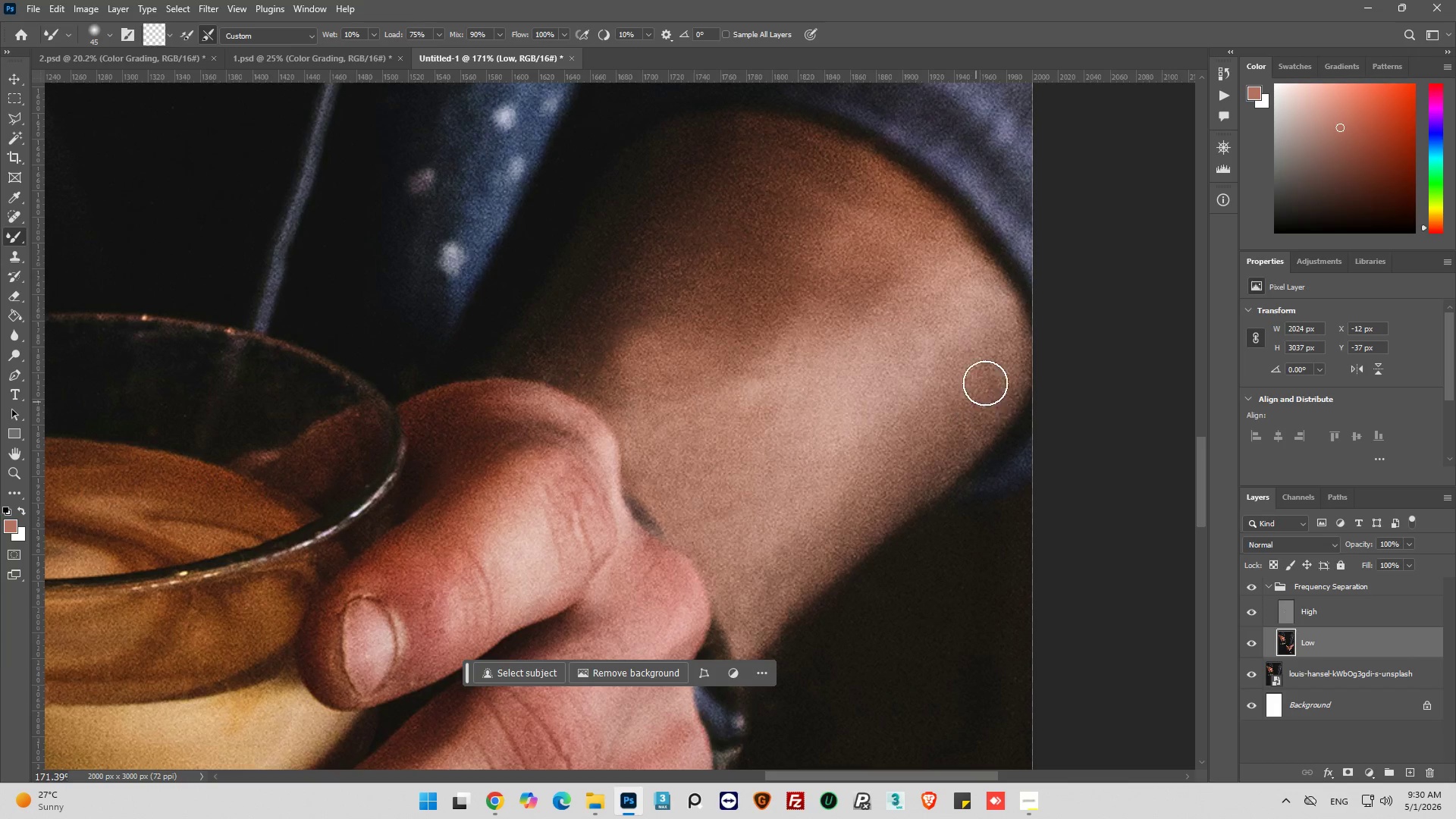 
left_click_drag(start_coordinate=[974, 404], to_coordinate=[955, 272])
 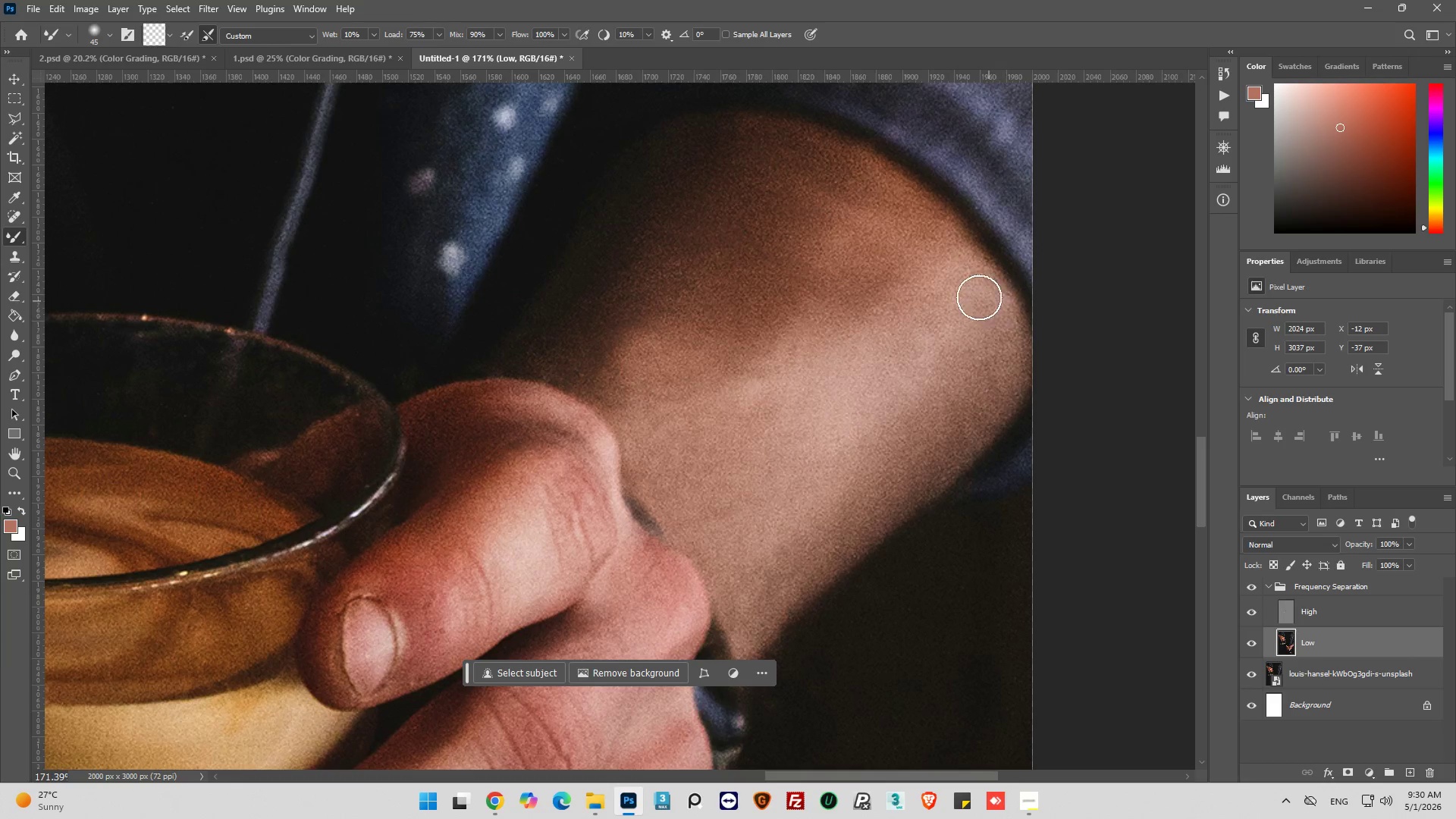 
left_click_drag(start_coordinate=[971, 292], to_coordinate=[912, 239])
 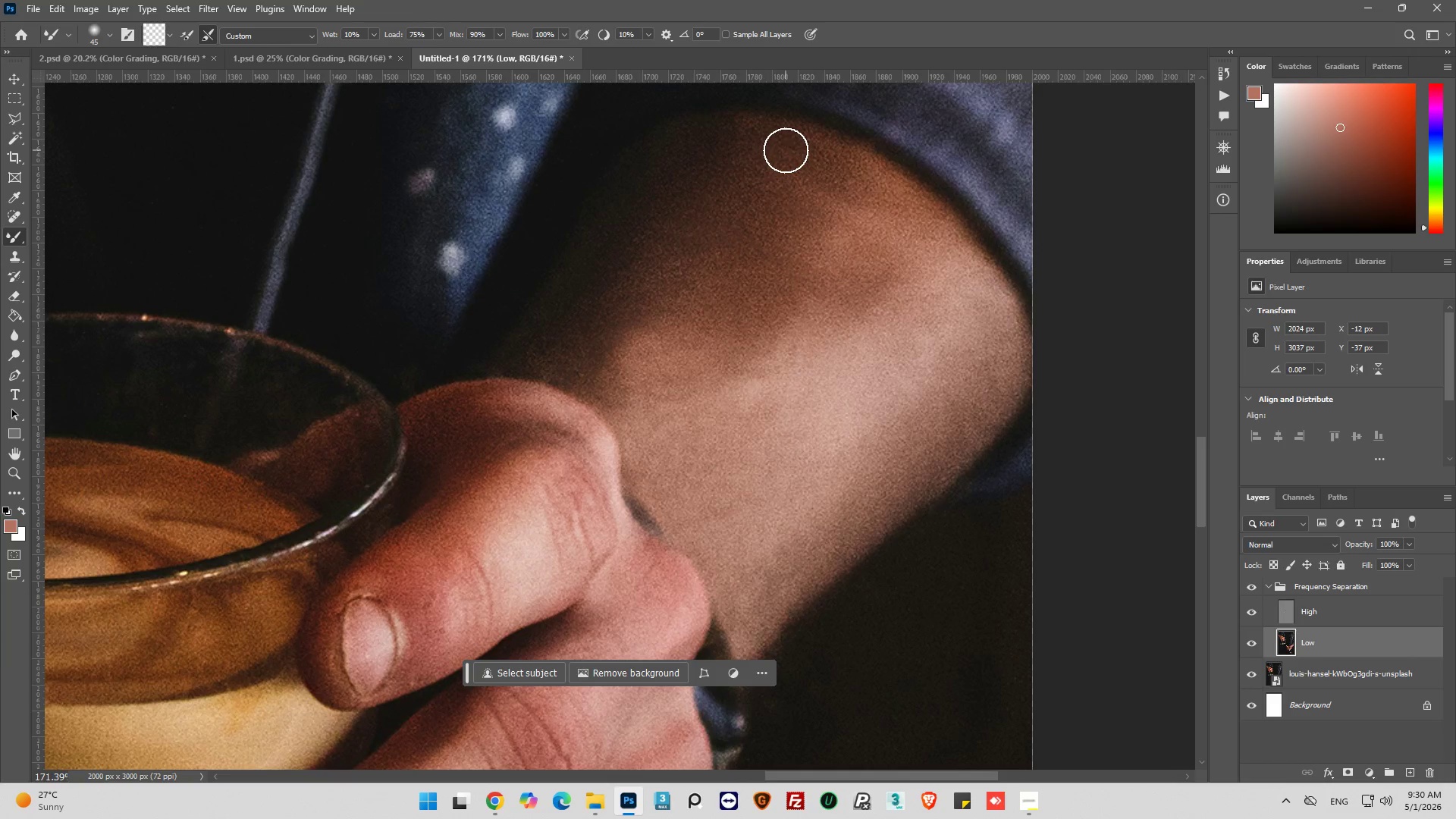 
left_click_drag(start_coordinate=[786, 150], to_coordinate=[843, 185])
 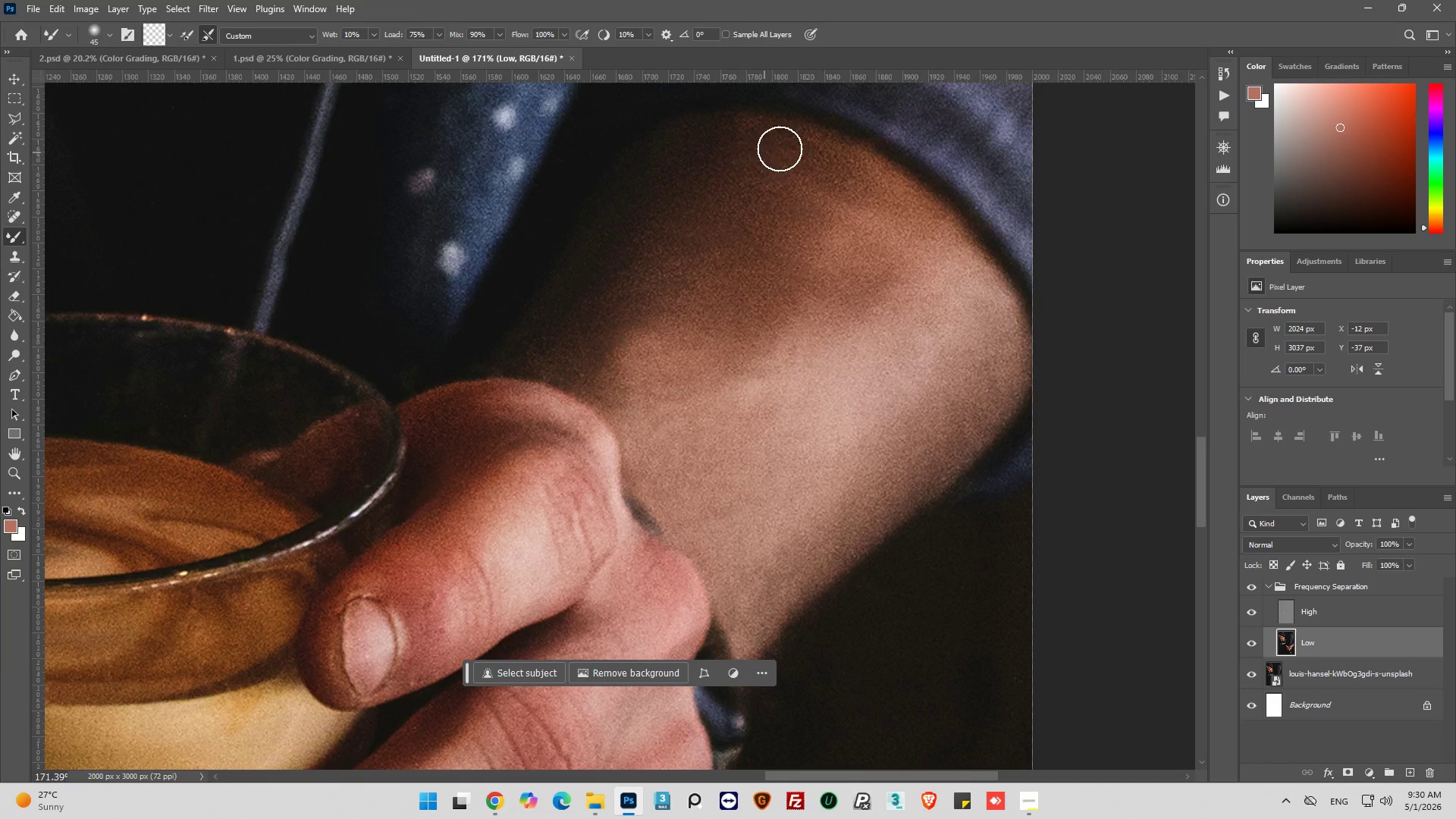 
left_click_drag(start_coordinate=[780, 149], to_coordinate=[903, 242])
 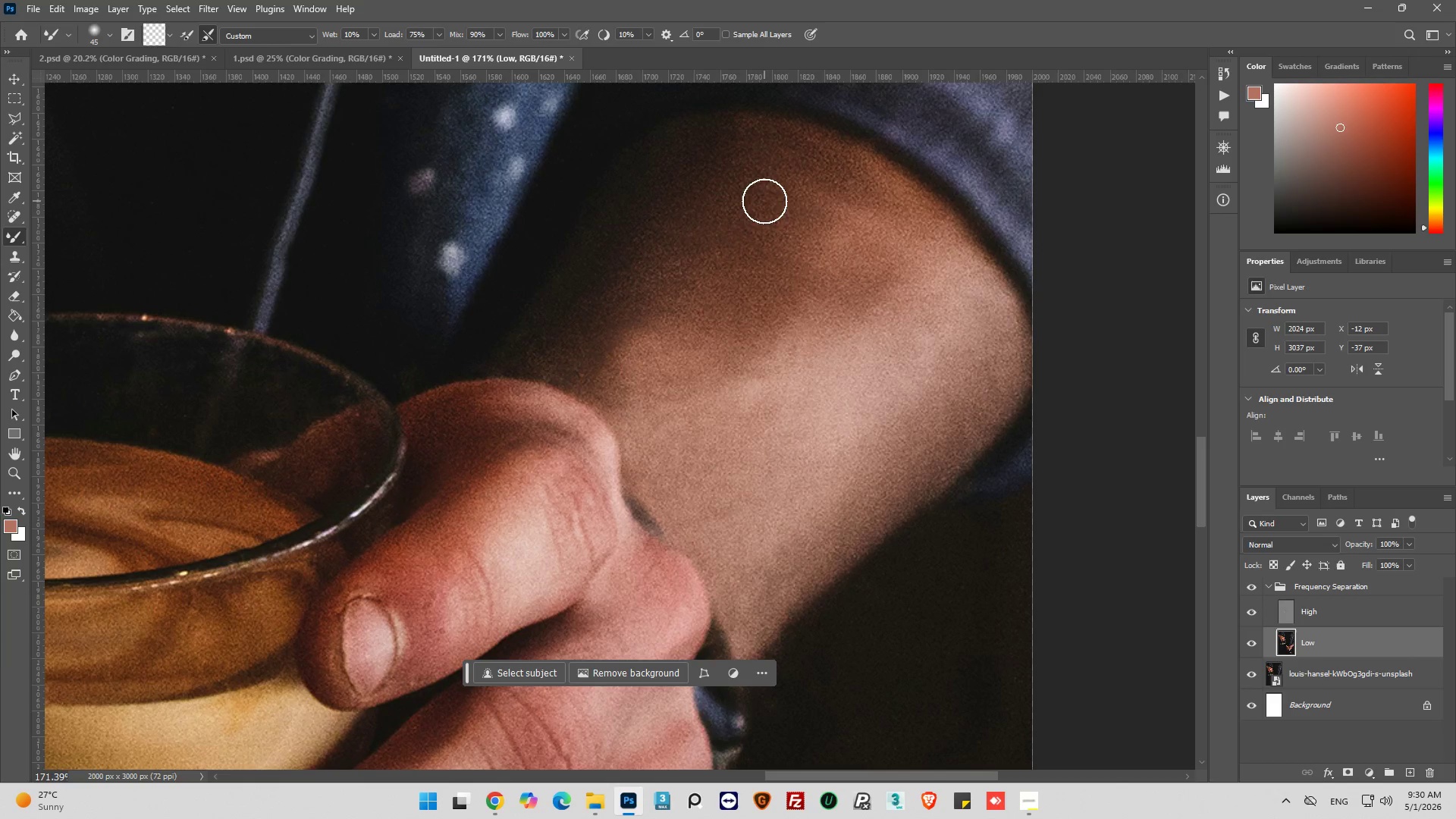 
left_click_drag(start_coordinate=[771, 201], to_coordinate=[816, 227])
 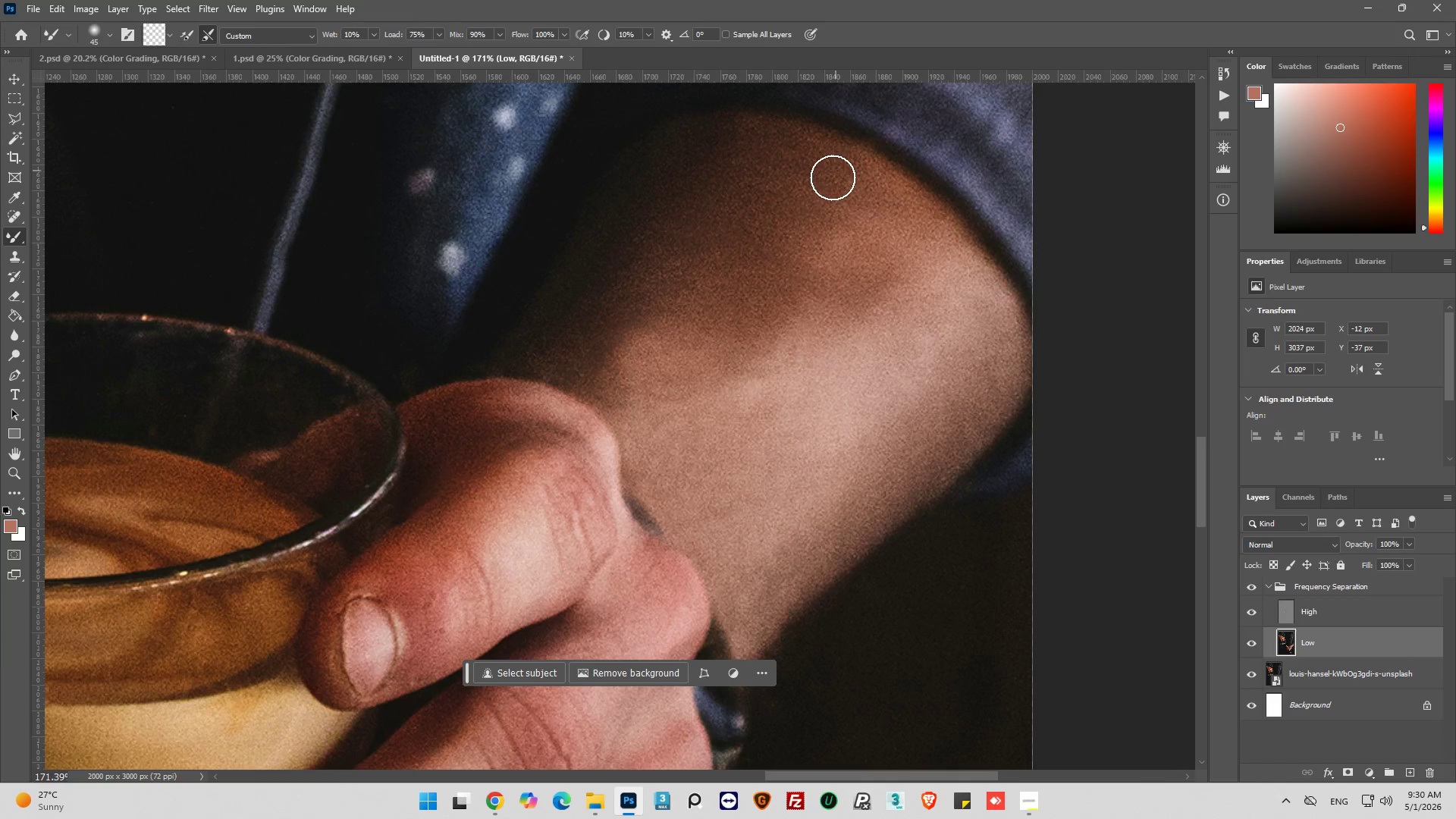 
left_click_drag(start_coordinate=[836, 171], to_coordinate=[821, 246])
 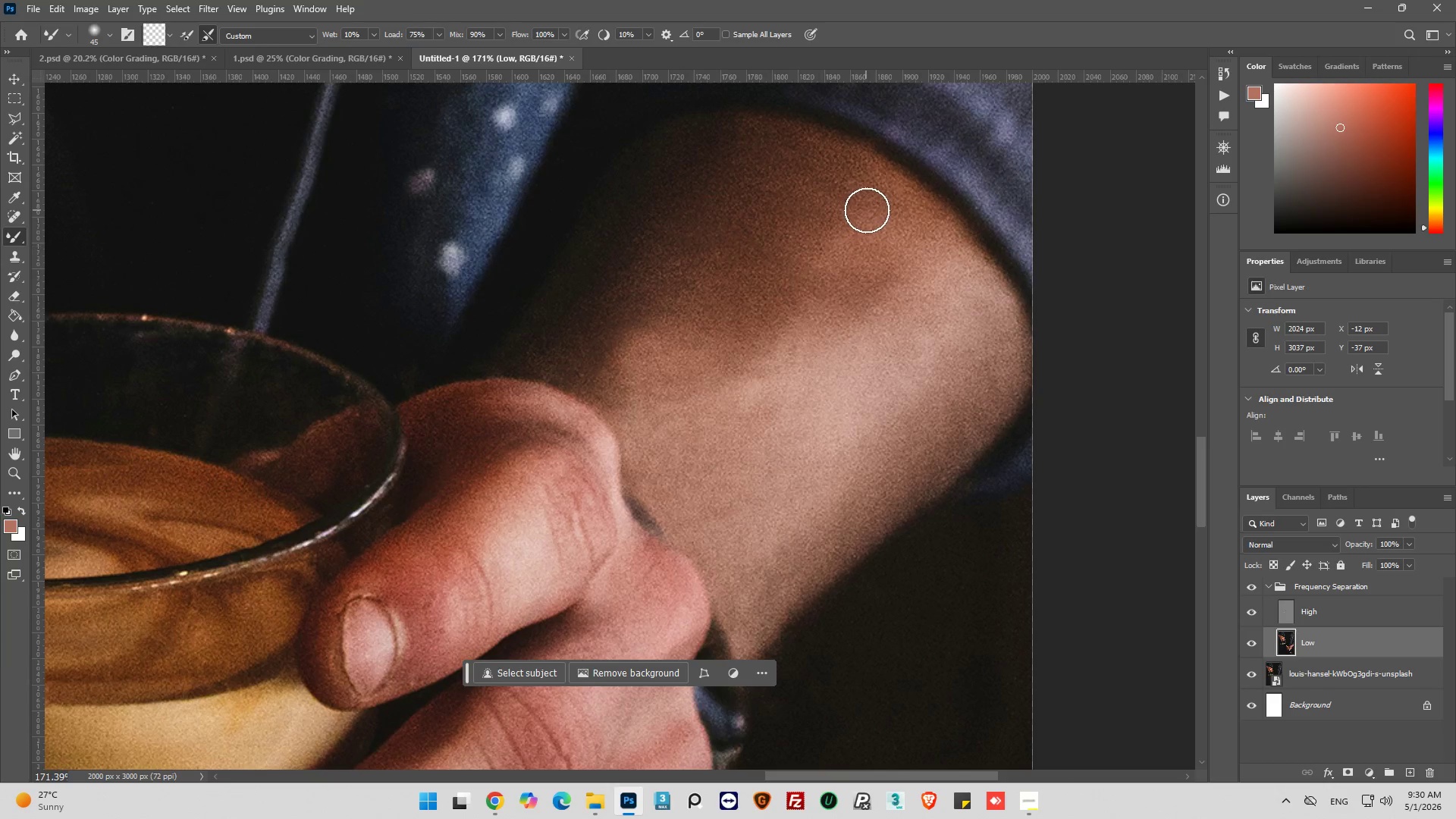 
left_click_drag(start_coordinate=[867, 210], to_coordinate=[849, 259])
 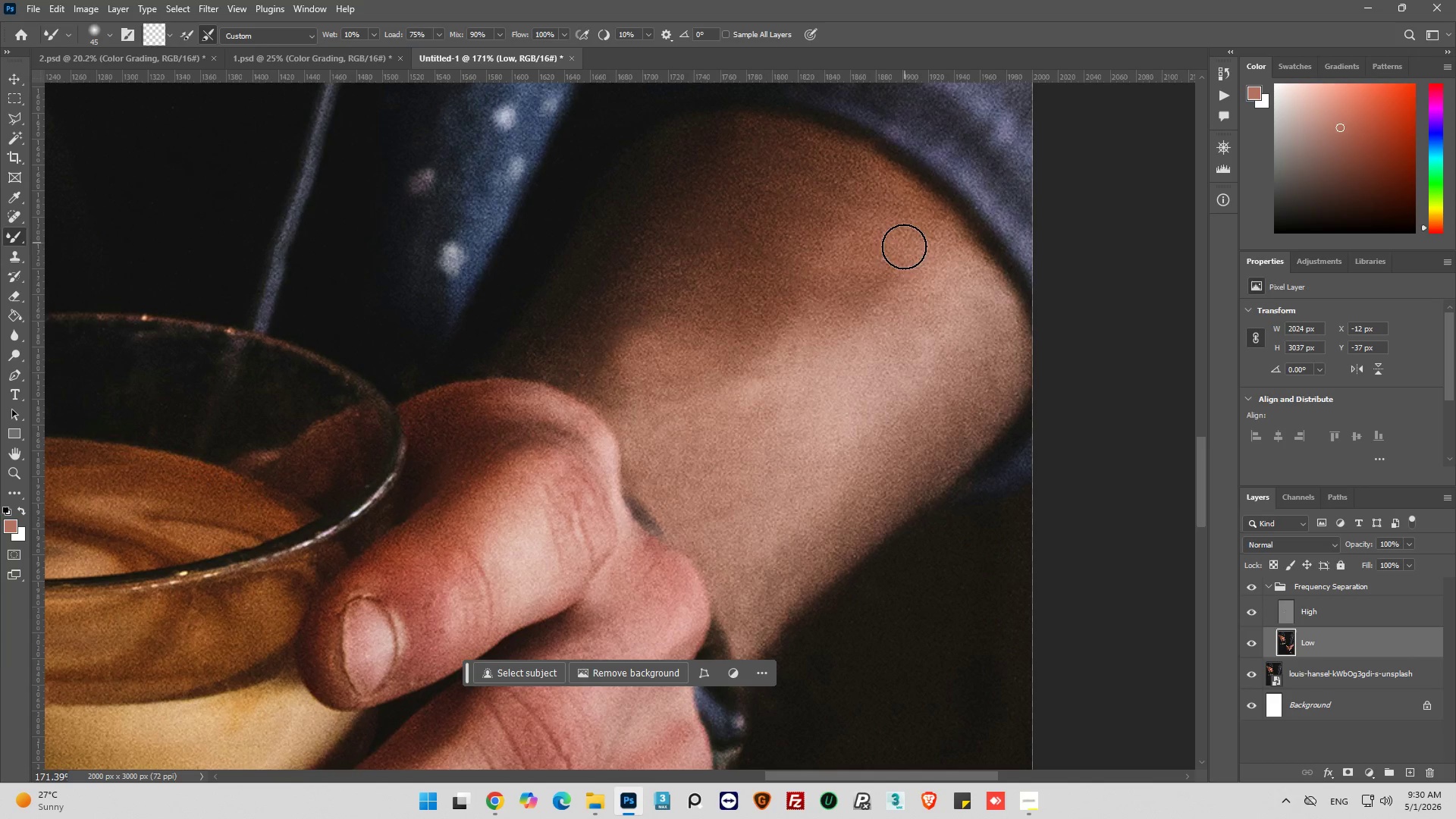 
left_click_drag(start_coordinate=[905, 245], to_coordinate=[829, 329])
 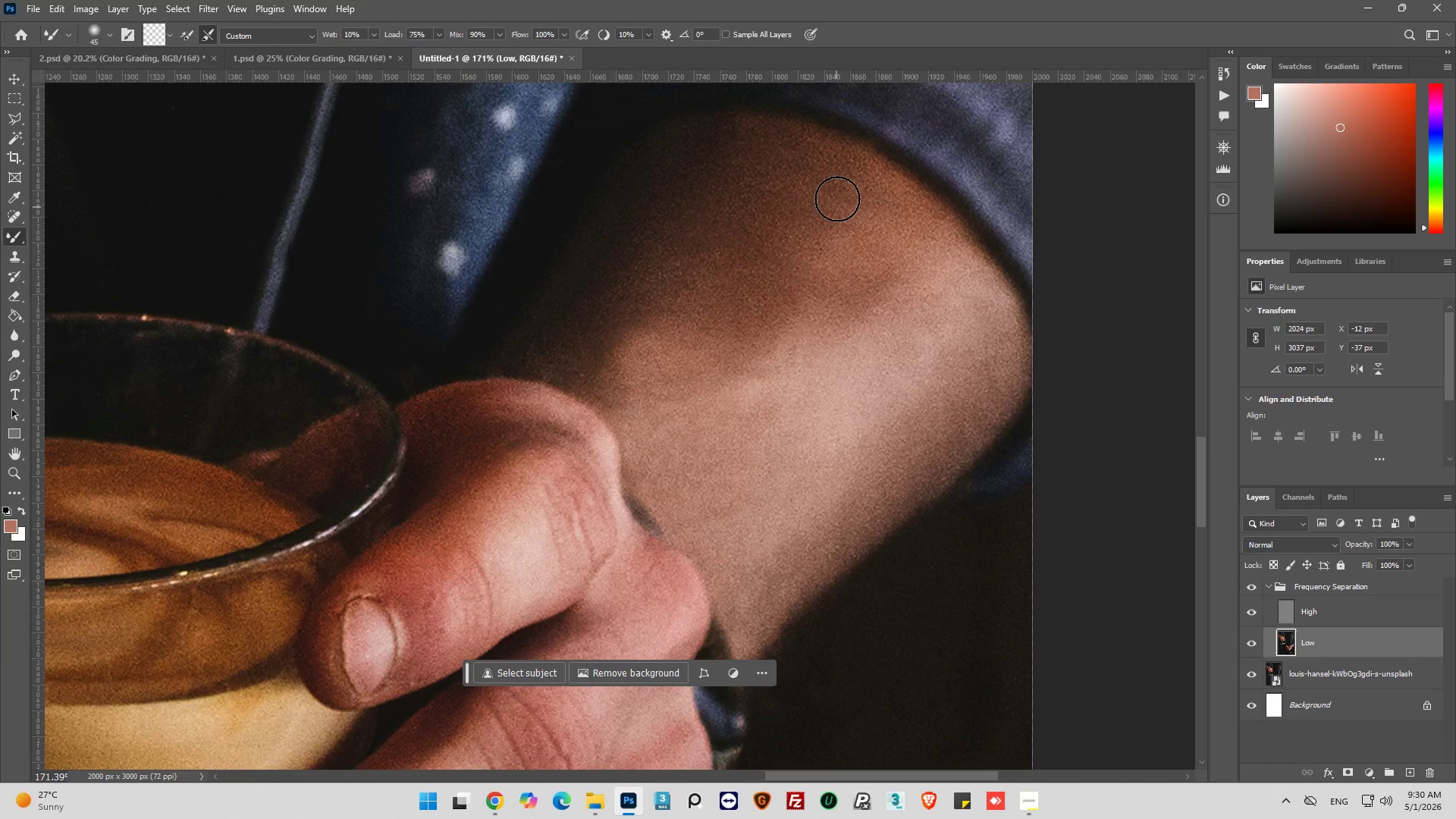 
left_click_drag(start_coordinate=[834, 195], to_coordinate=[767, 221])
 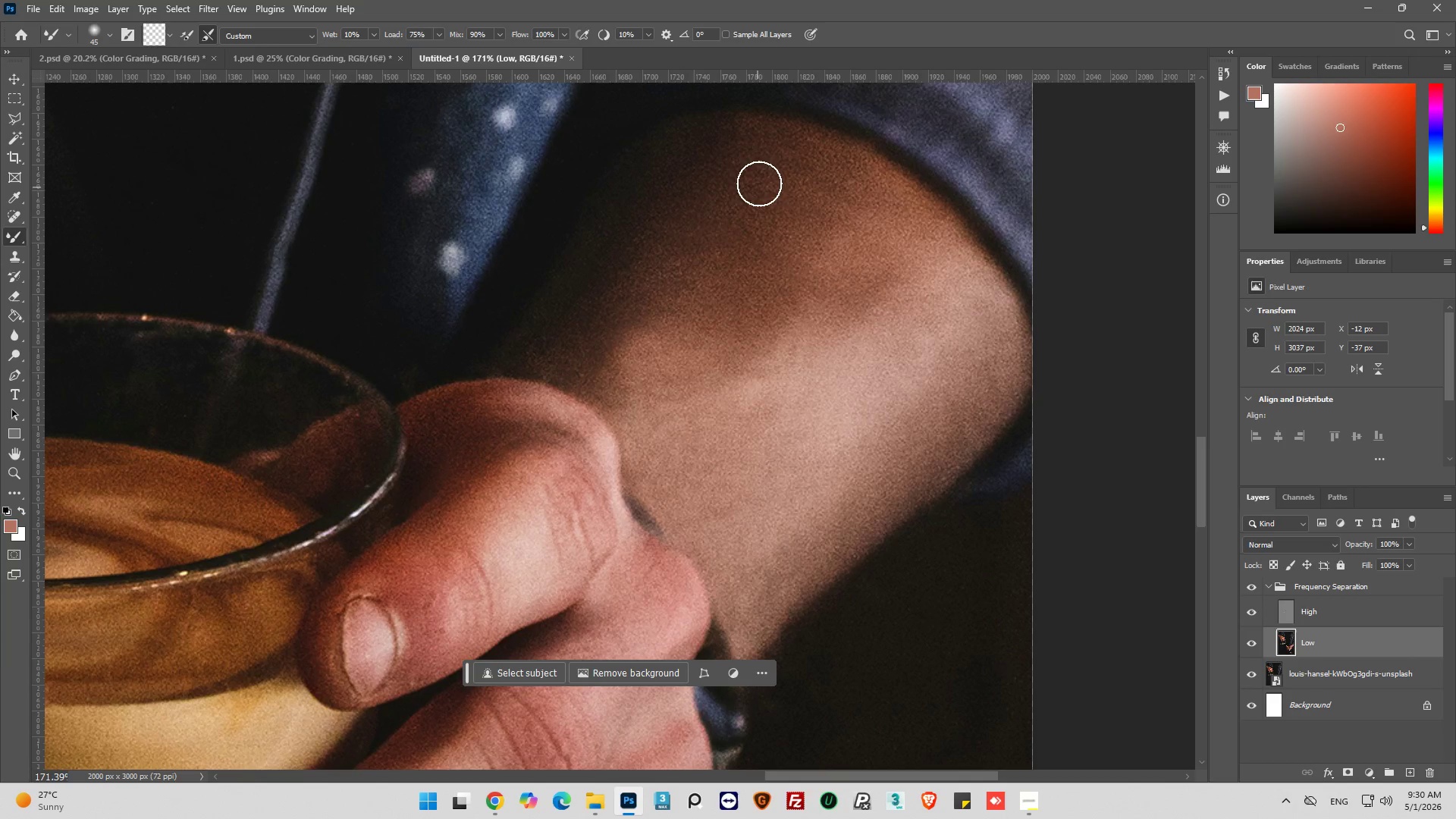 
left_click_drag(start_coordinate=[759, 184], to_coordinate=[719, 175])
 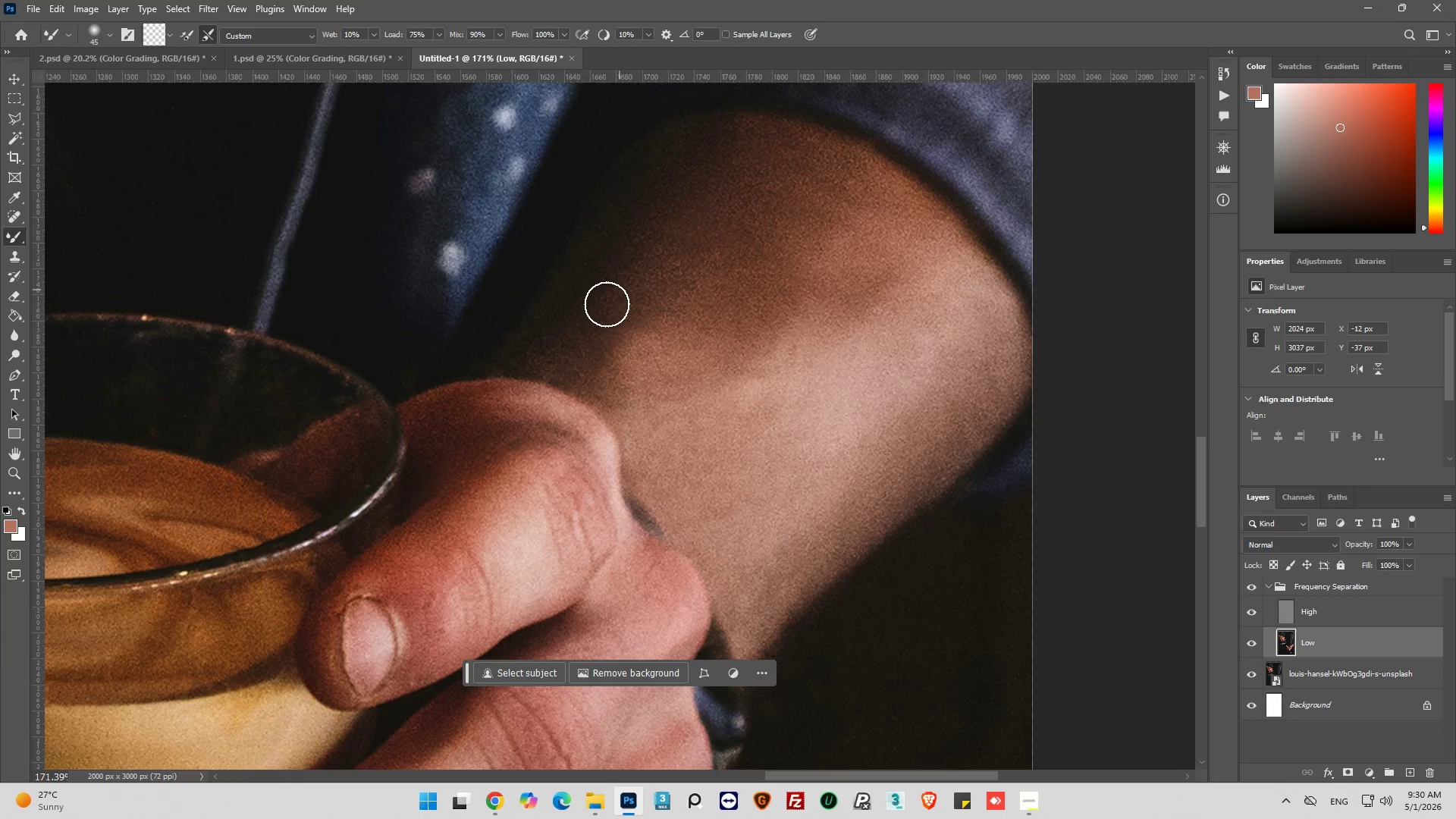 
left_click_drag(start_coordinate=[607, 305], to_coordinate=[604, 331])
 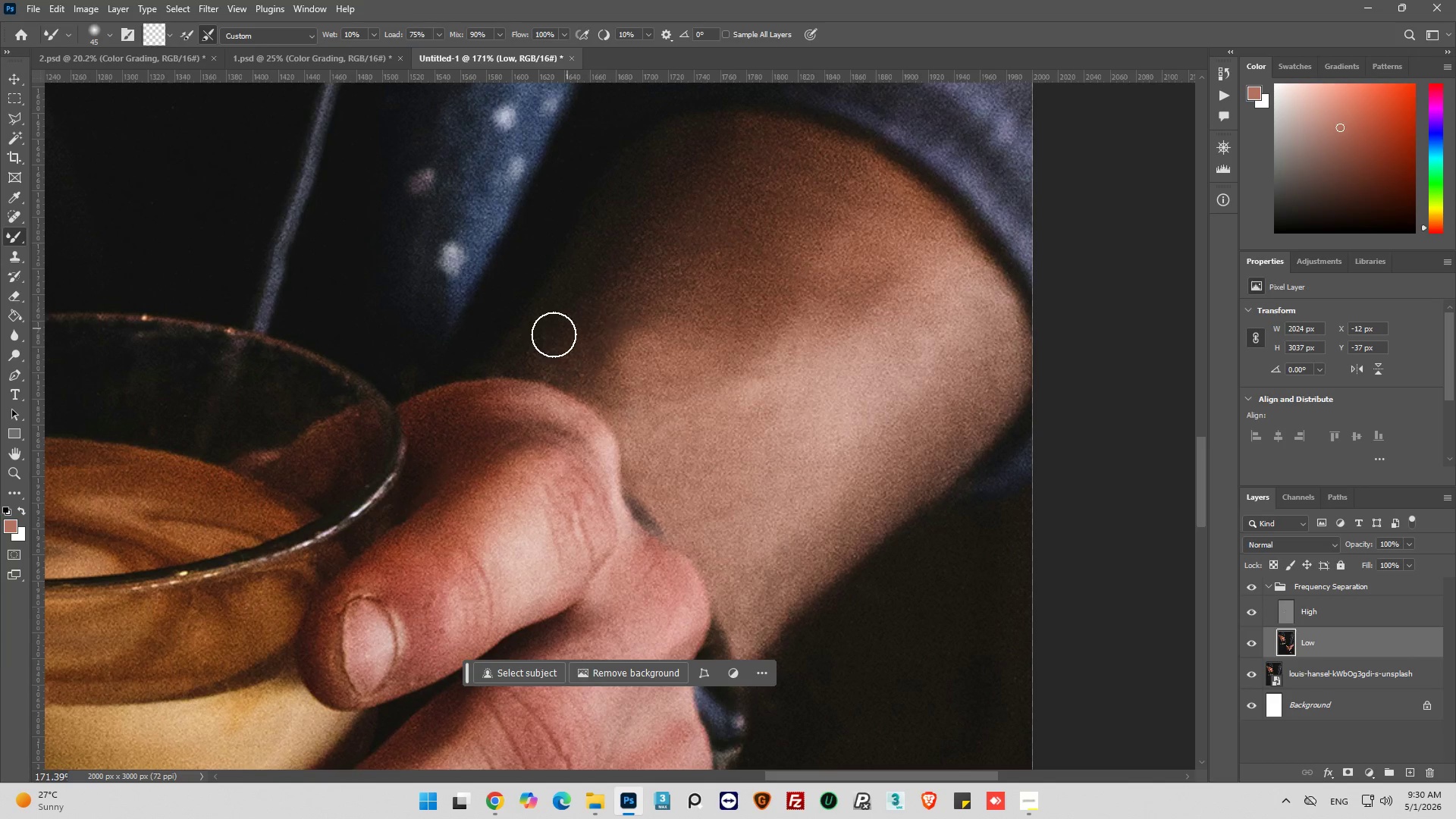 
left_click_drag(start_coordinate=[554, 334], to_coordinate=[658, 193])
 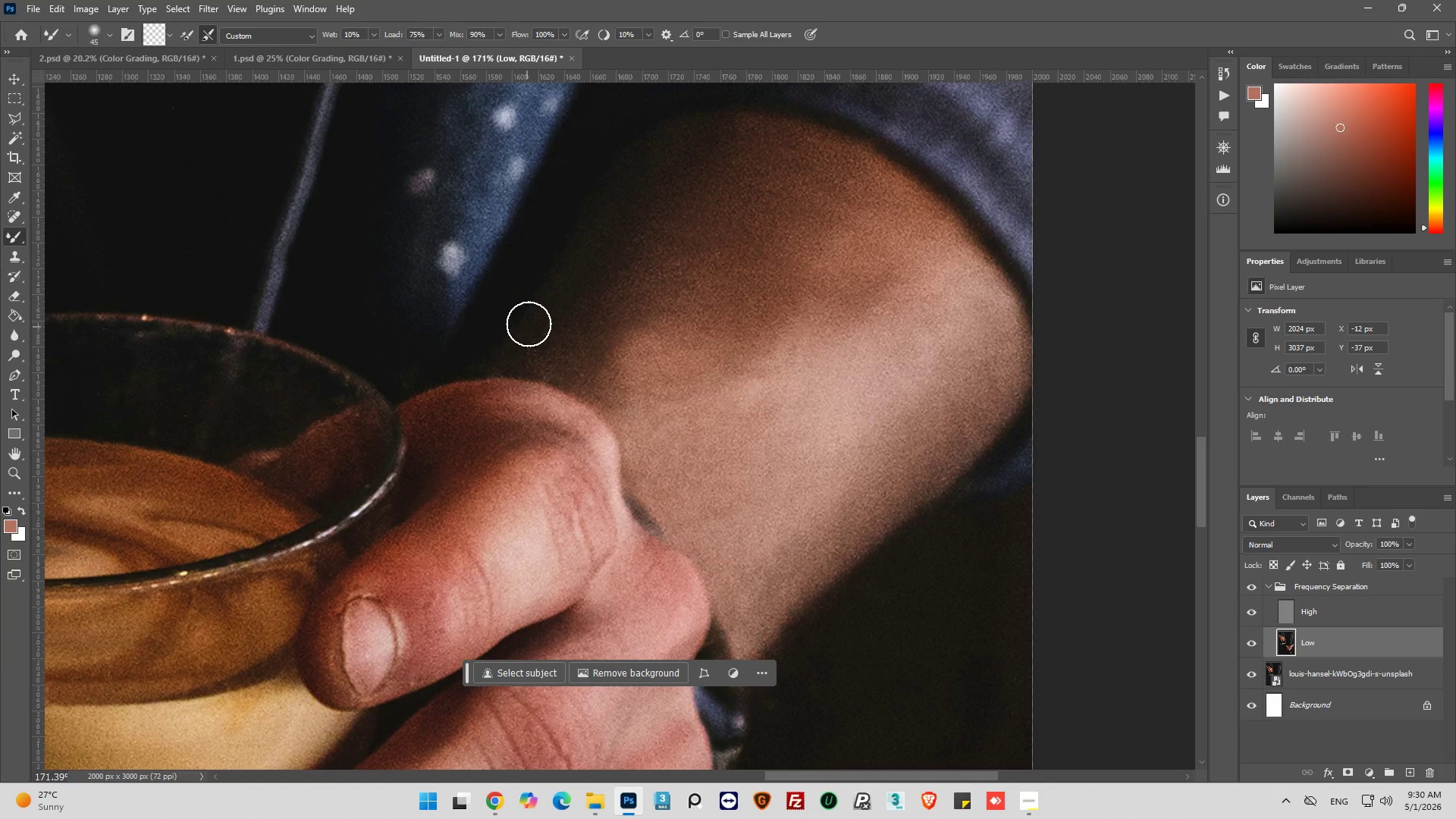 
left_click_drag(start_coordinate=[530, 322], to_coordinate=[629, 175])
 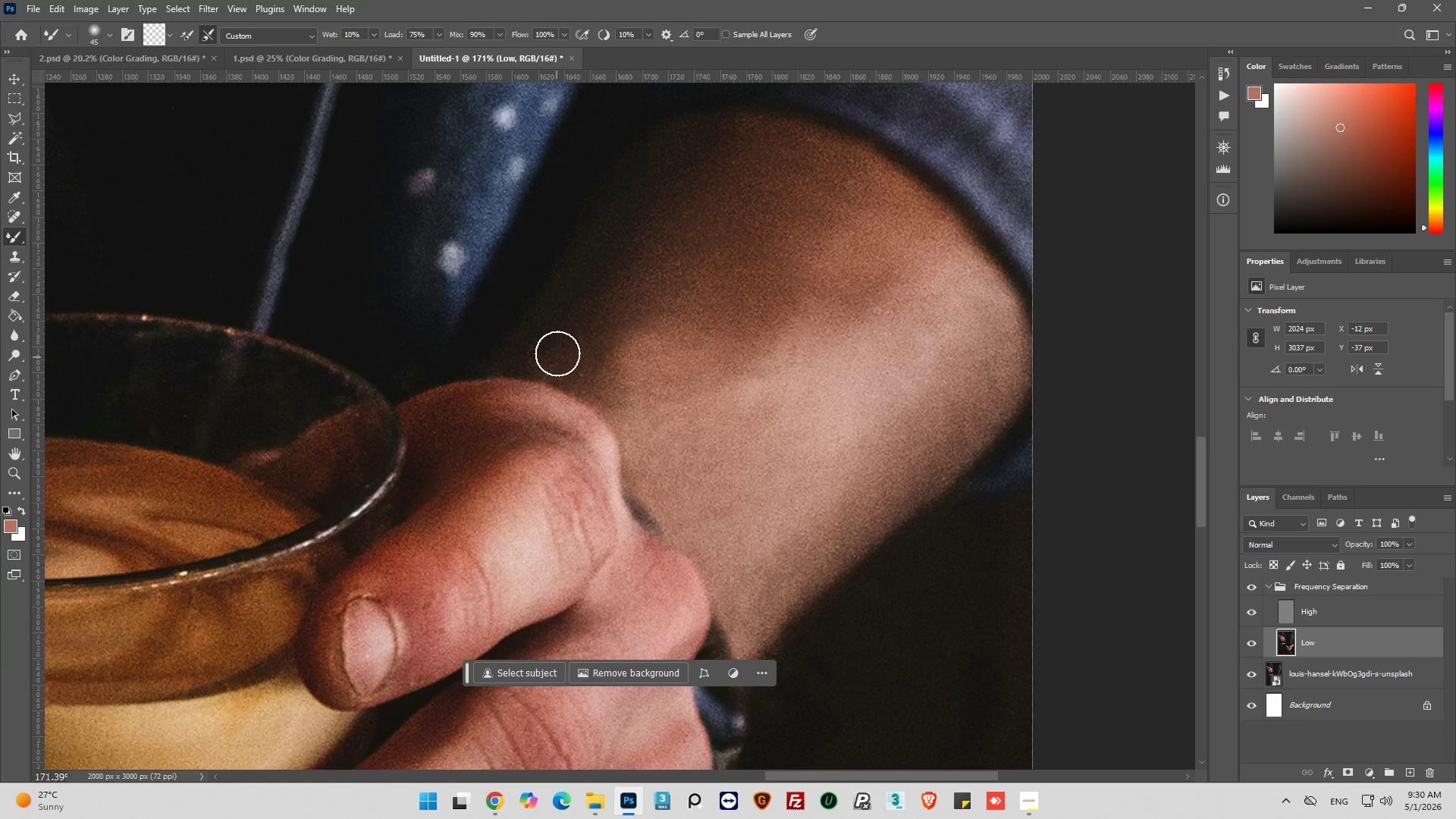 
left_click_drag(start_coordinate=[559, 351], to_coordinate=[643, 361])
 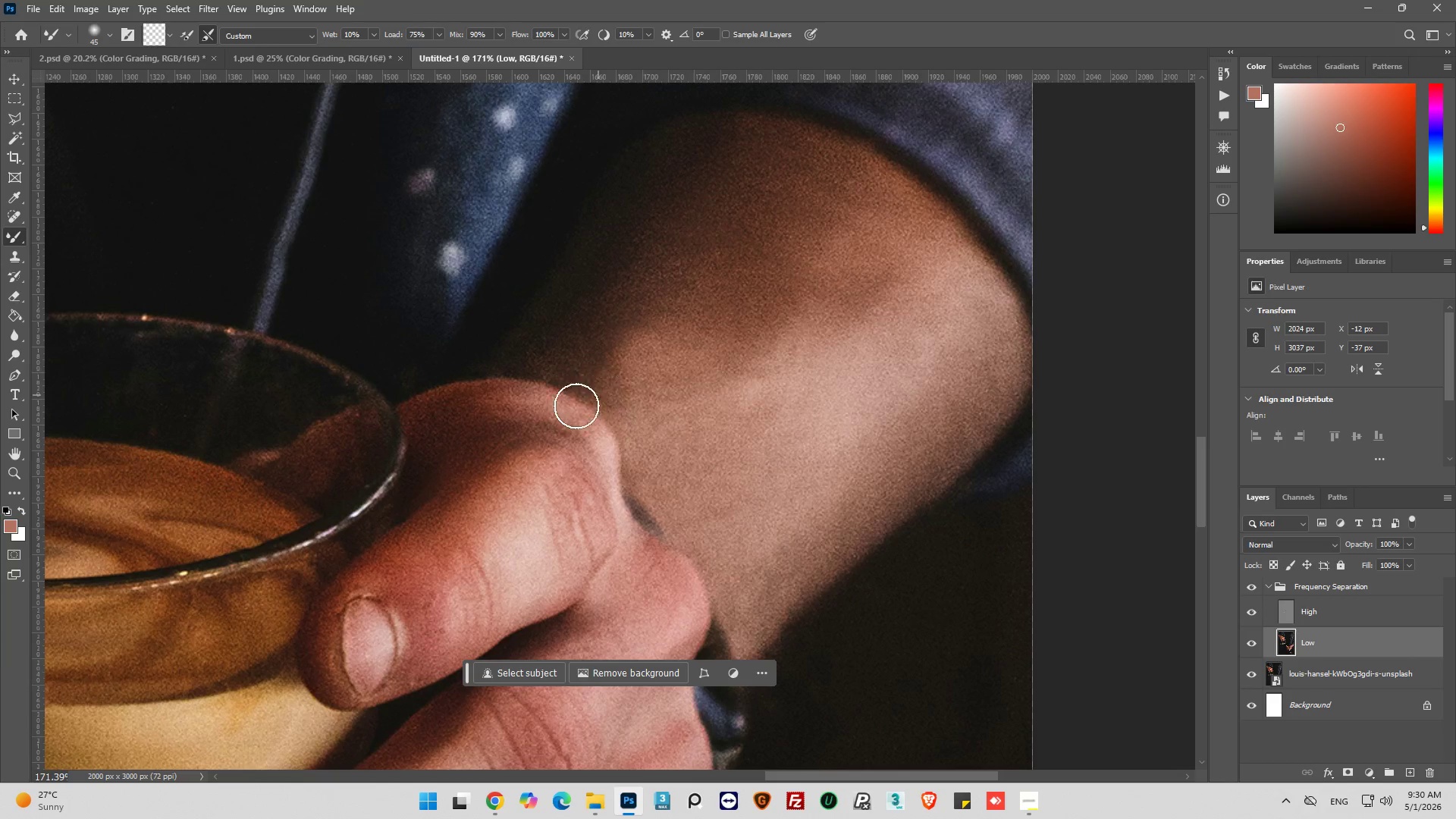 
left_click_drag(start_coordinate=[590, 400], to_coordinate=[642, 369])
 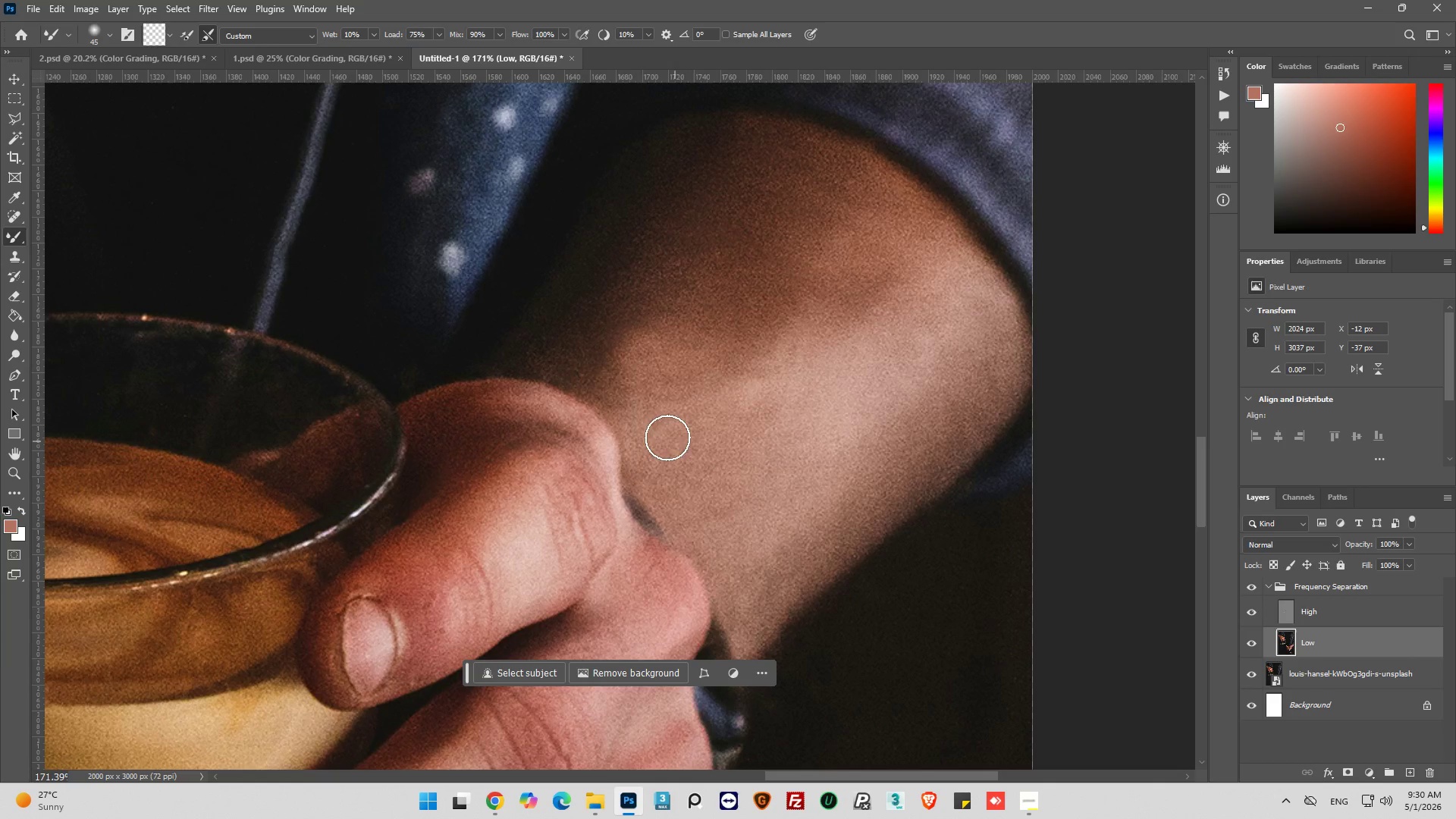 
left_click_drag(start_coordinate=[662, 433], to_coordinate=[593, 355])
 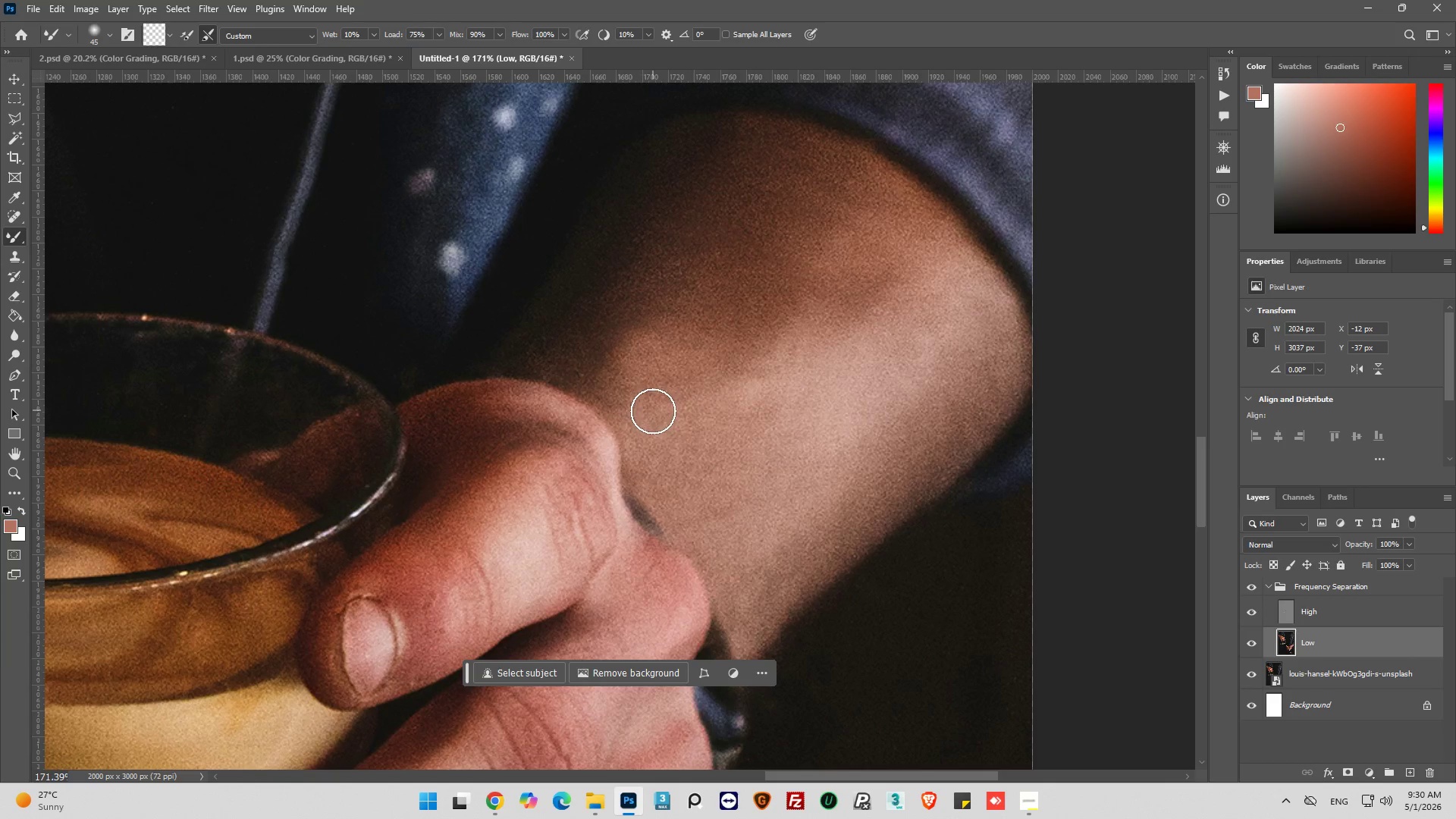 
left_click_drag(start_coordinate=[646, 411], to_coordinate=[617, 375])
 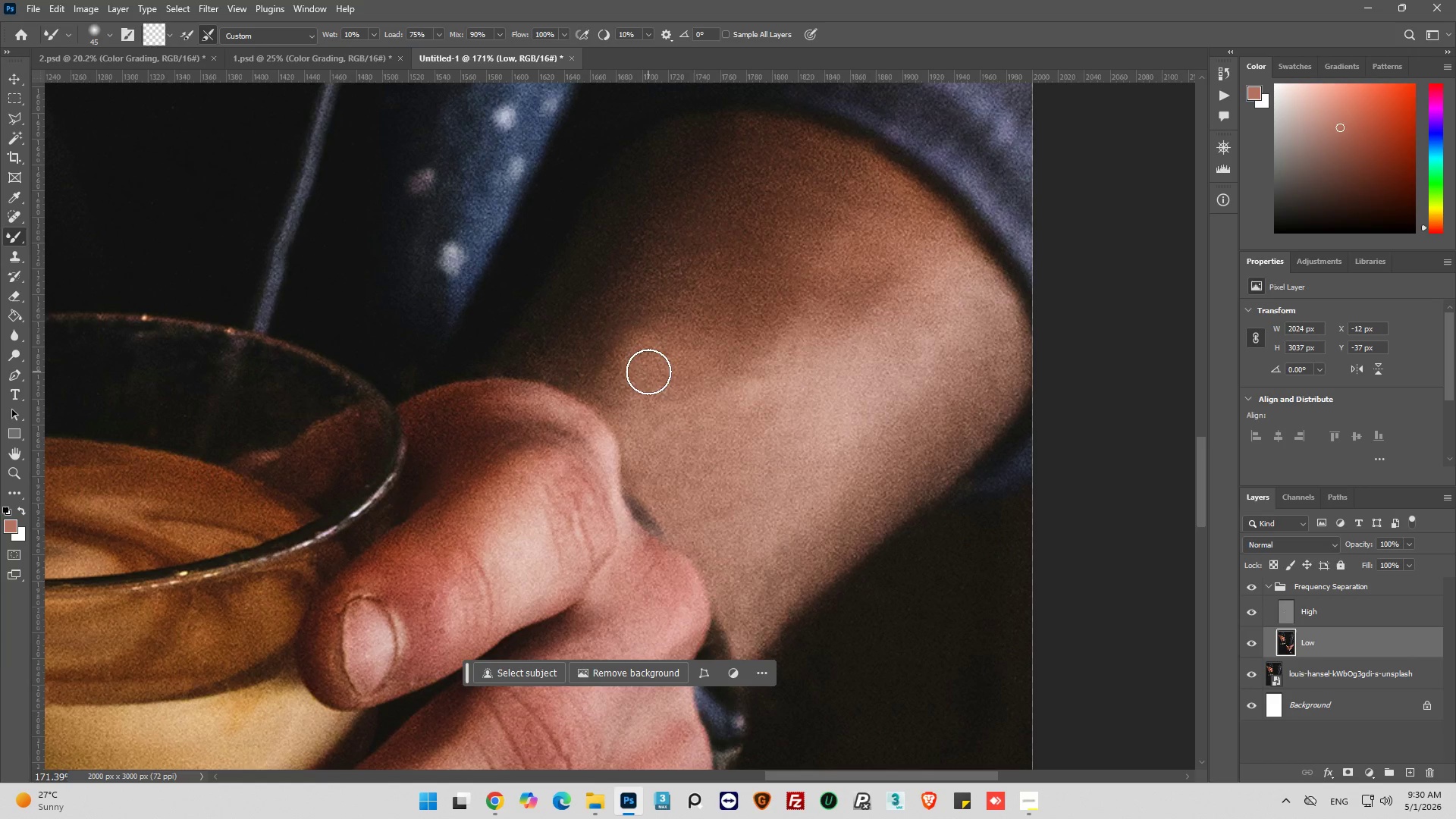 
left_click_drag(start_coordinate=[648, 372], to_coordinate=[702, 332])
 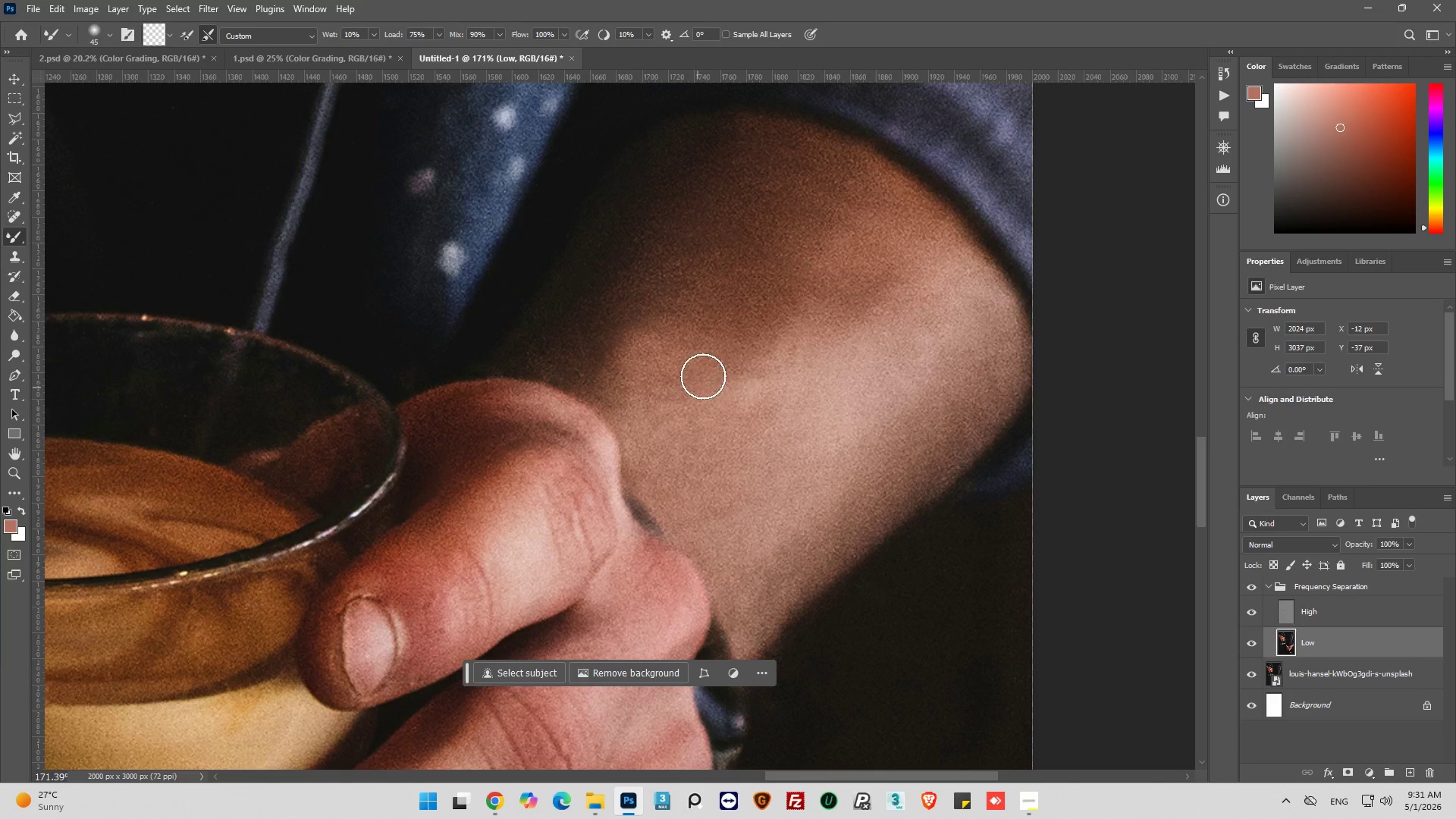 
left_click_drag(start_coordinate=[698, 384], to_coordinate=[780, 340])
 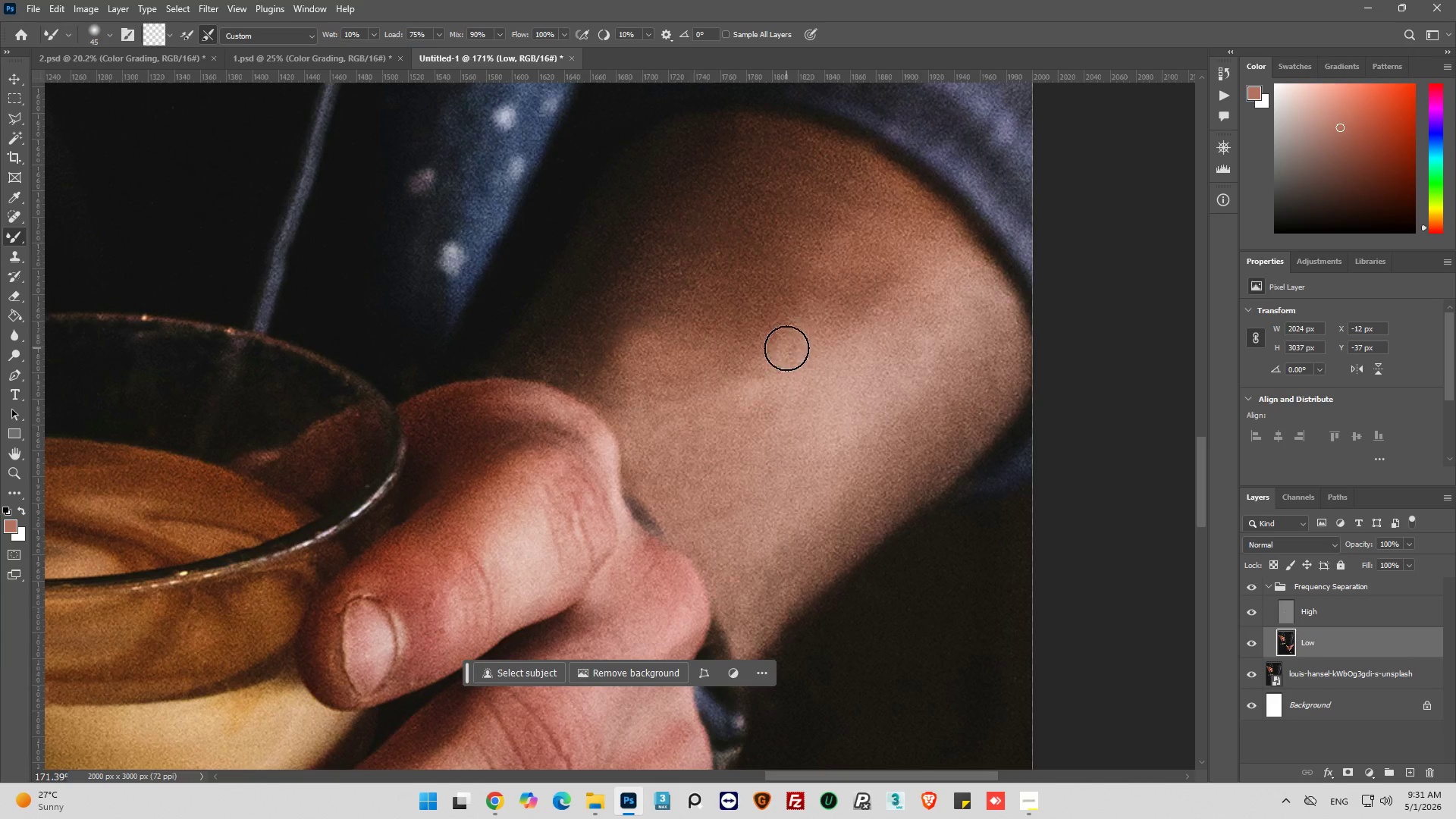 
hold_key(key=AltLeft, duration=0.64)
scroll: coordinate [940, 363], scroll_direction: down, amount: 12.0
 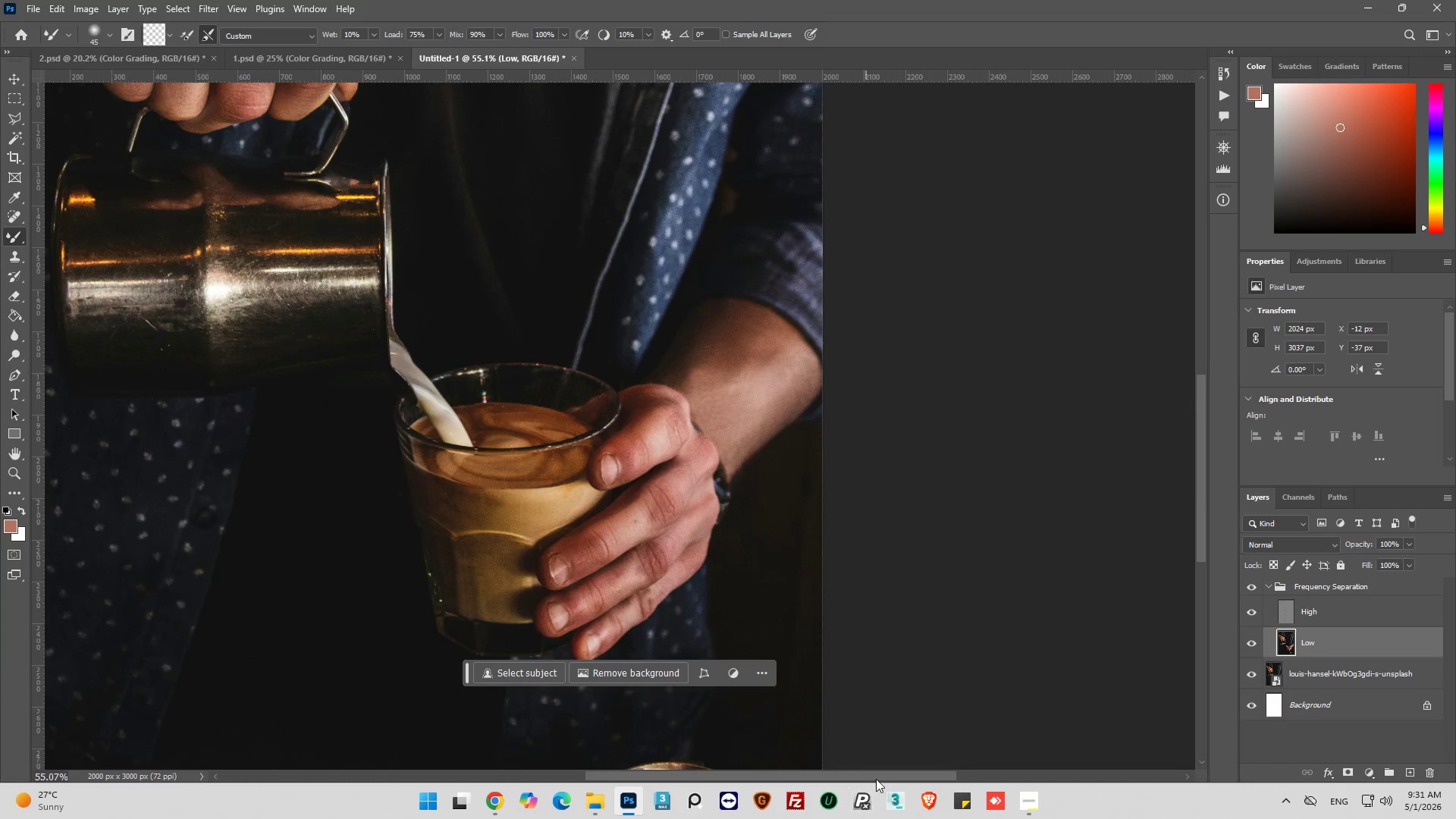 
left_click_drag(start_coordinate=[877, 775], to_coordinate=[793, 769])
 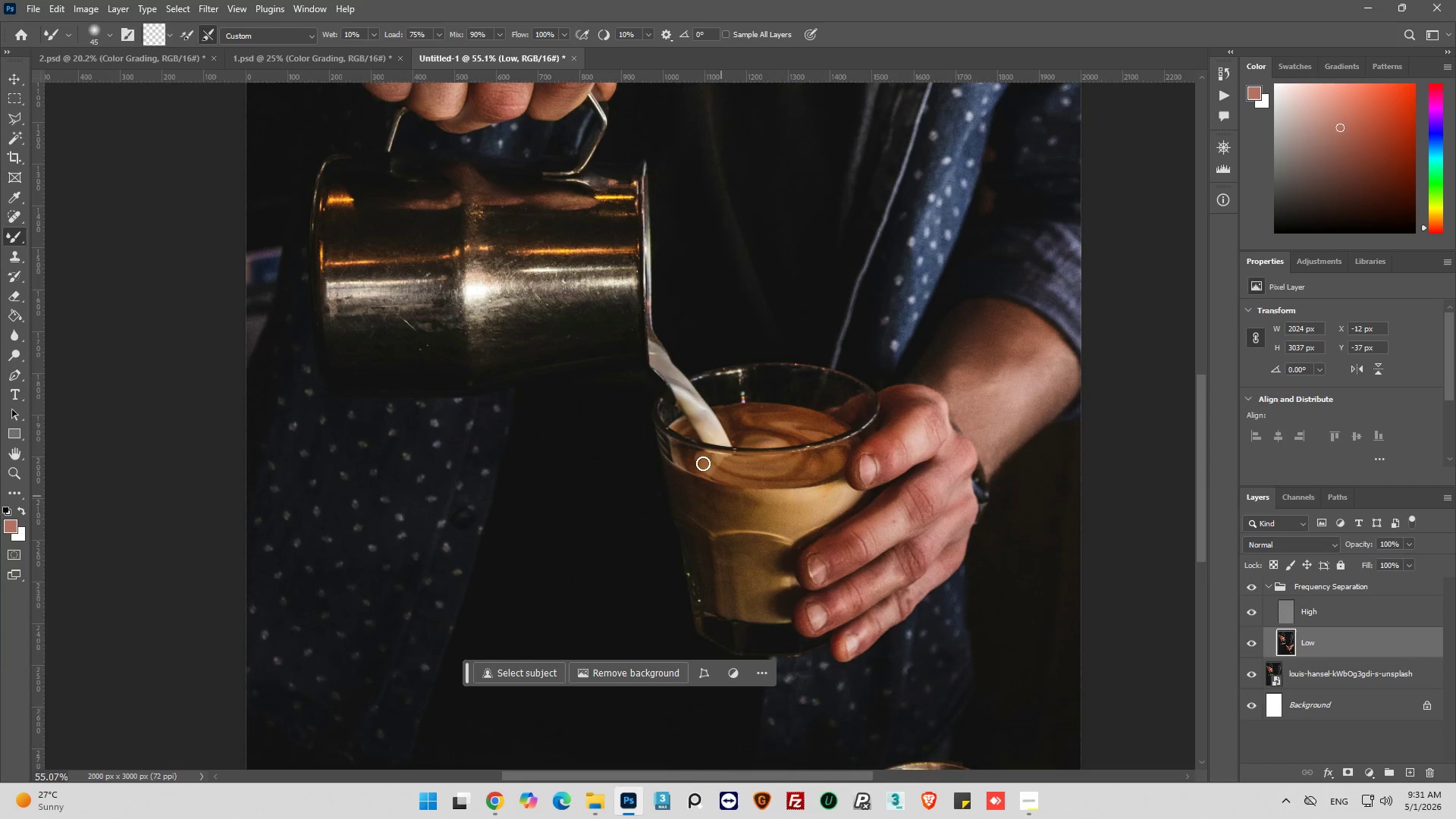 
scroll: coordinate [891, 473], scroll_direction: up, amount: 30.0
 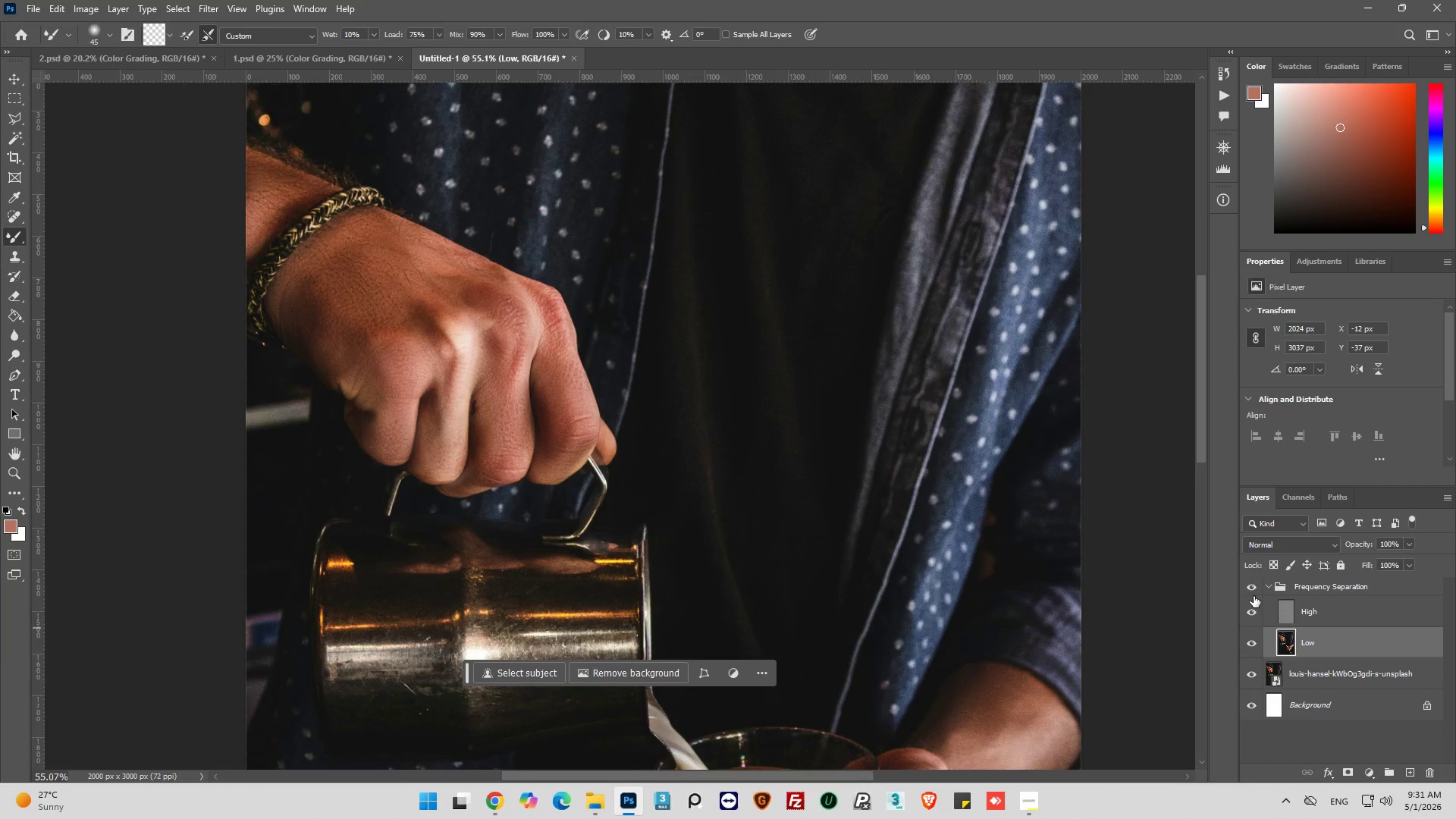 
left_click([1251, 589])
 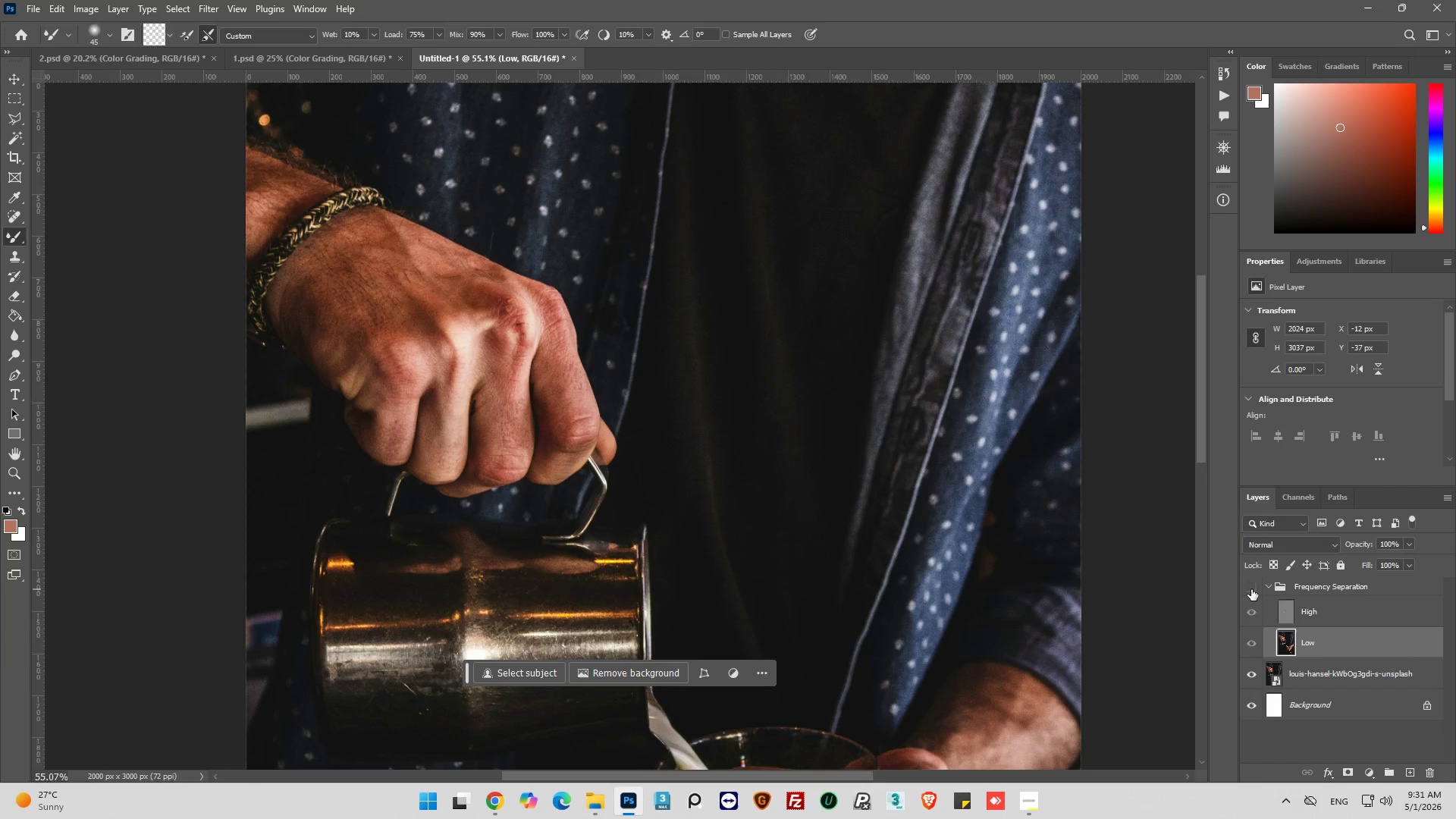 
left_click([1251, 589])
 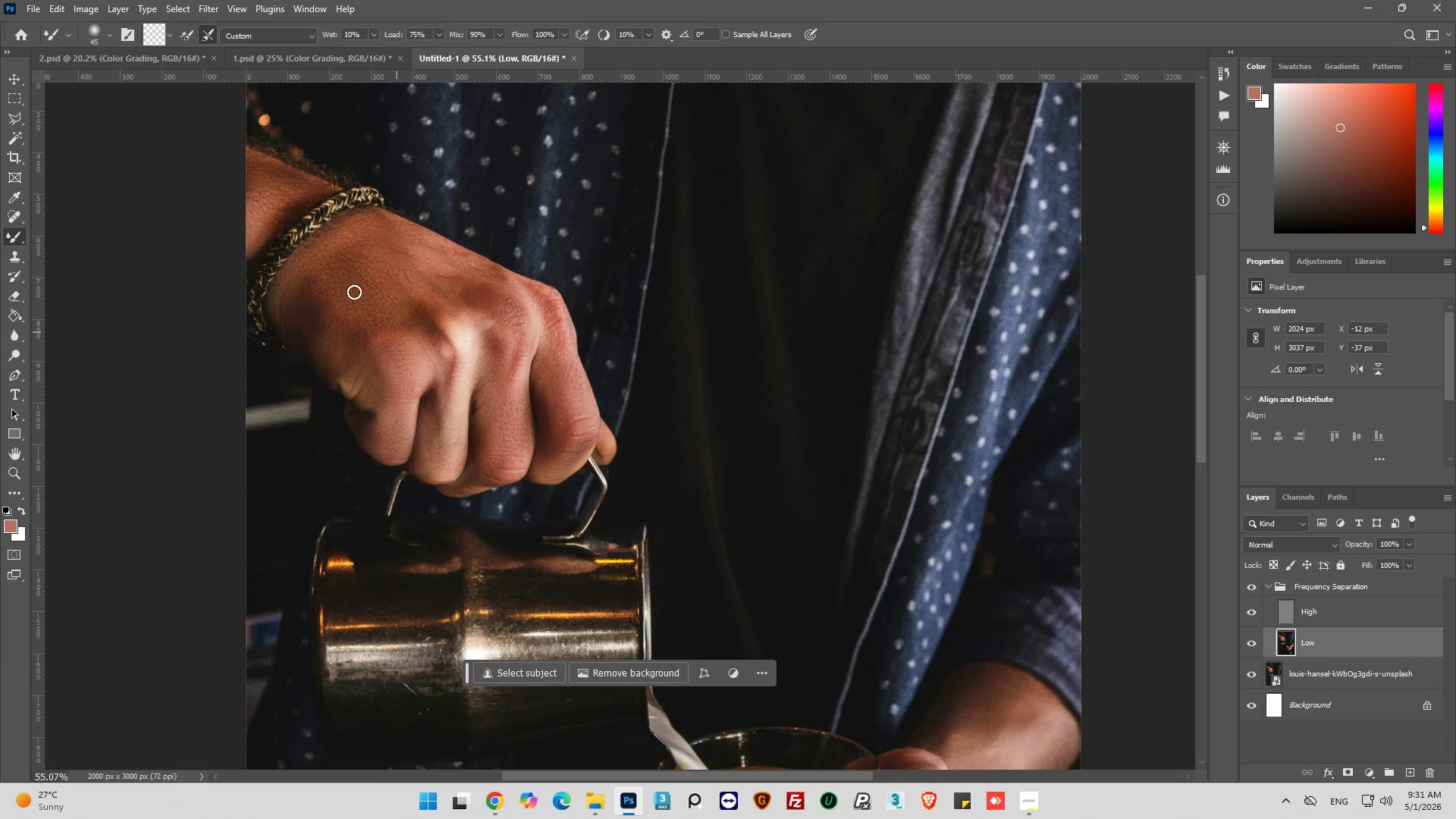 
hold_key(key=AltLeft, duration=0.55)
scroll: coordinate [172, 199], scroll_direction: up, amount: 16.0
 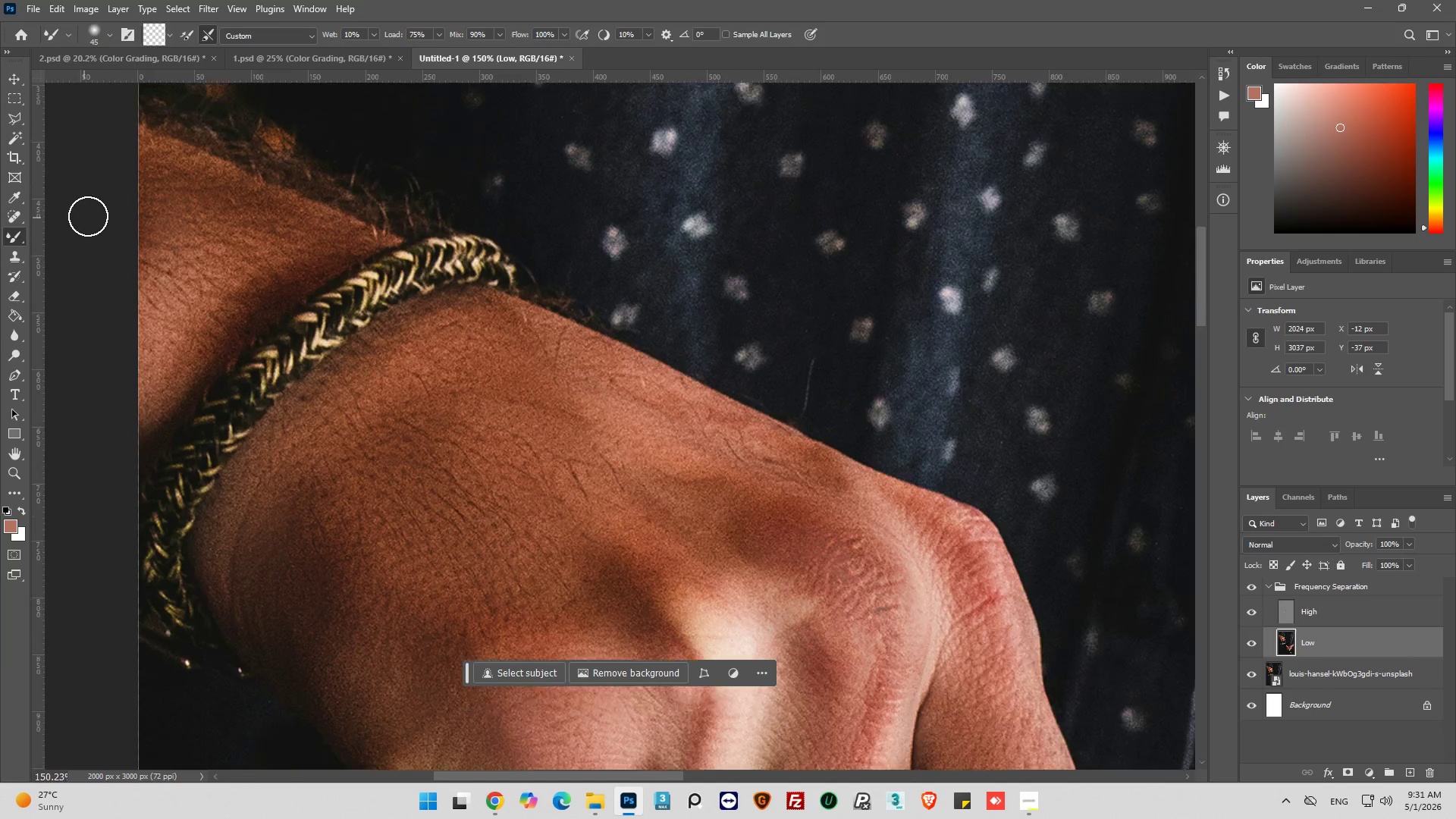 
left_click_drag(start_coordinate=[235, 277], to_coordinate=[171, 322])
 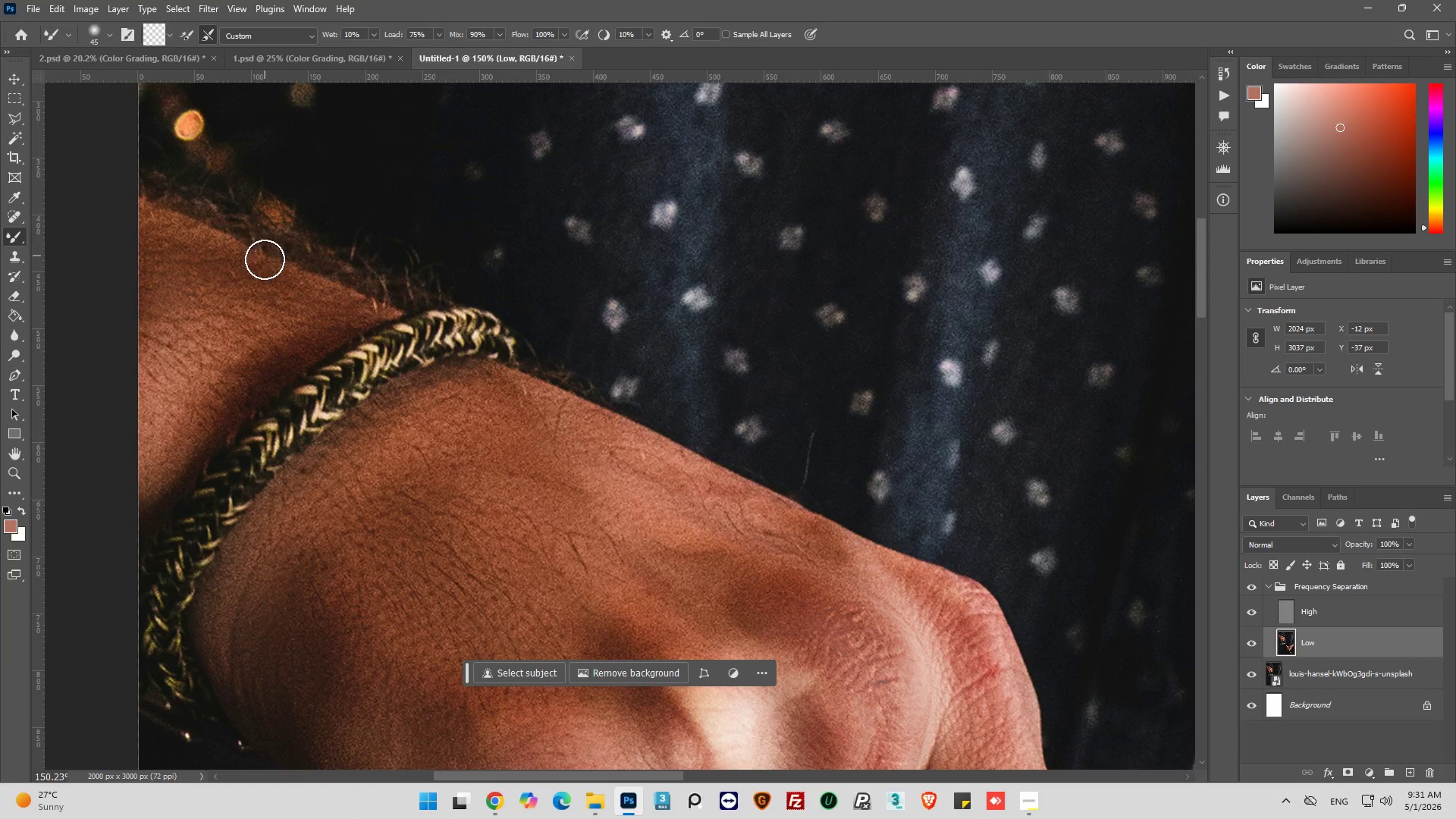 
scroll: coordinate [91, 216], scroll_direction: up, amount: 8.0
 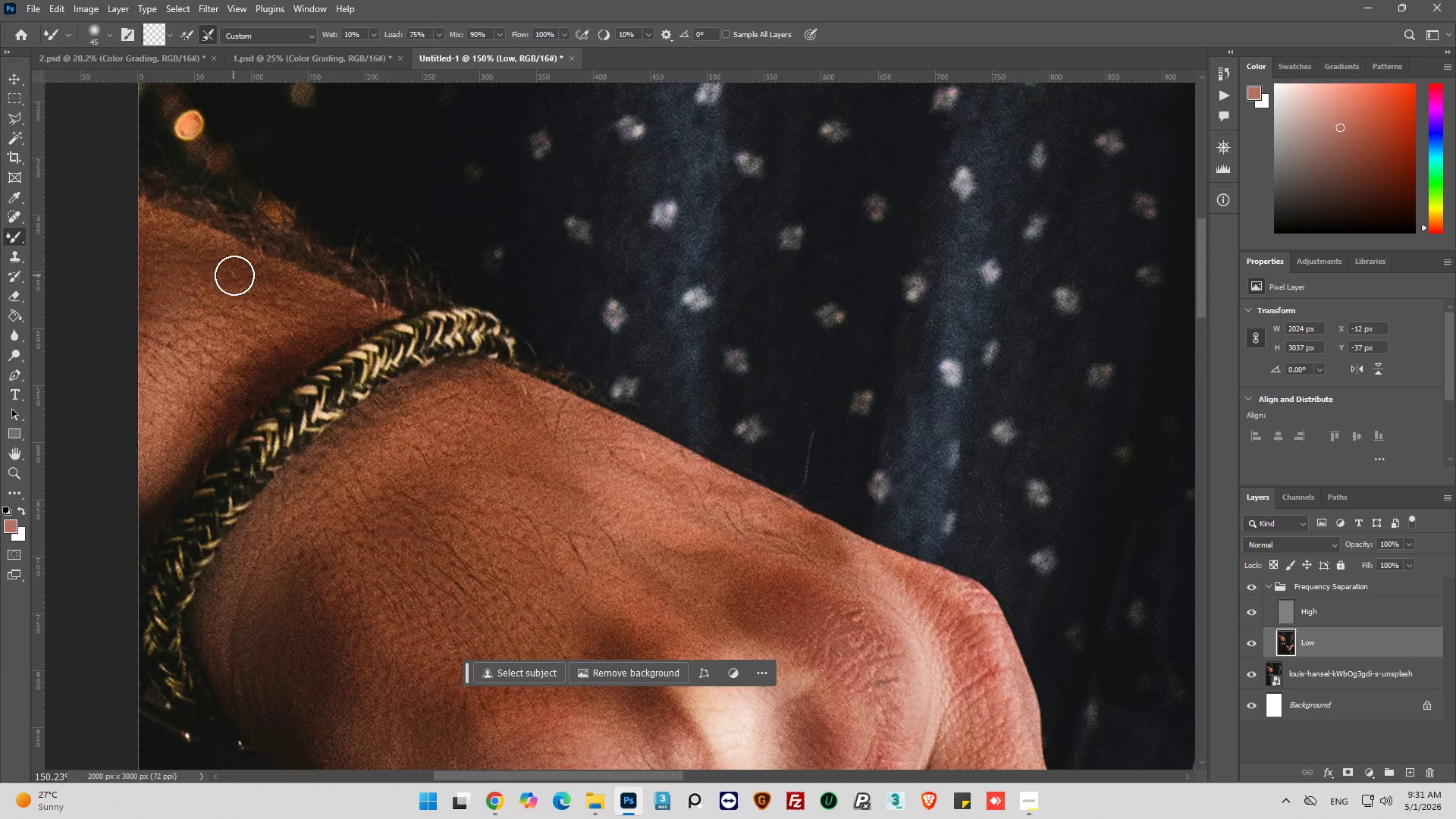 
left_click_drag(start_coordinate=[265, 256], to_coordinate=[266, 303])
 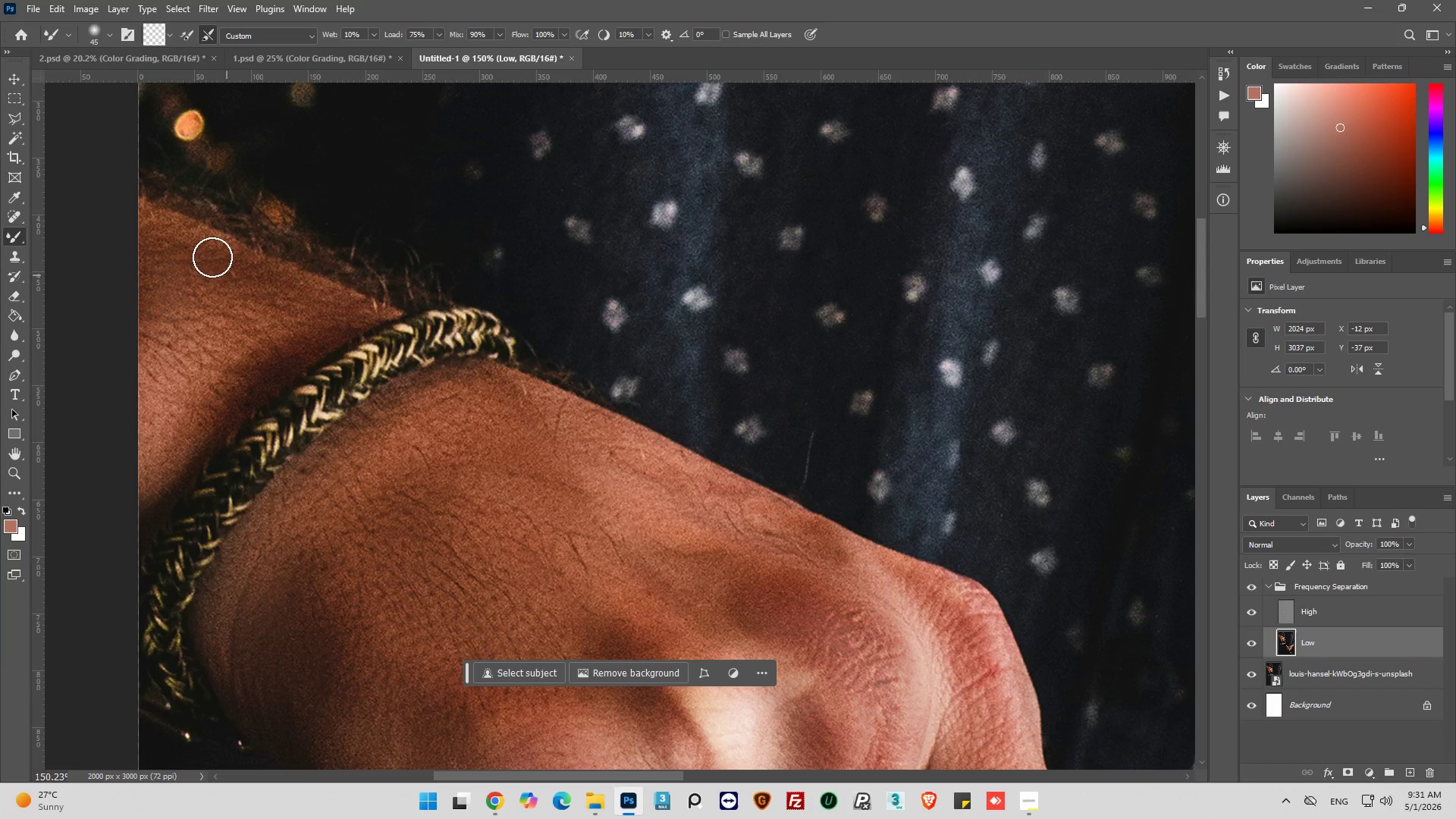 
left_click_drag(start_coordinate=[212, 257], to_coordinate=[280, 317])
 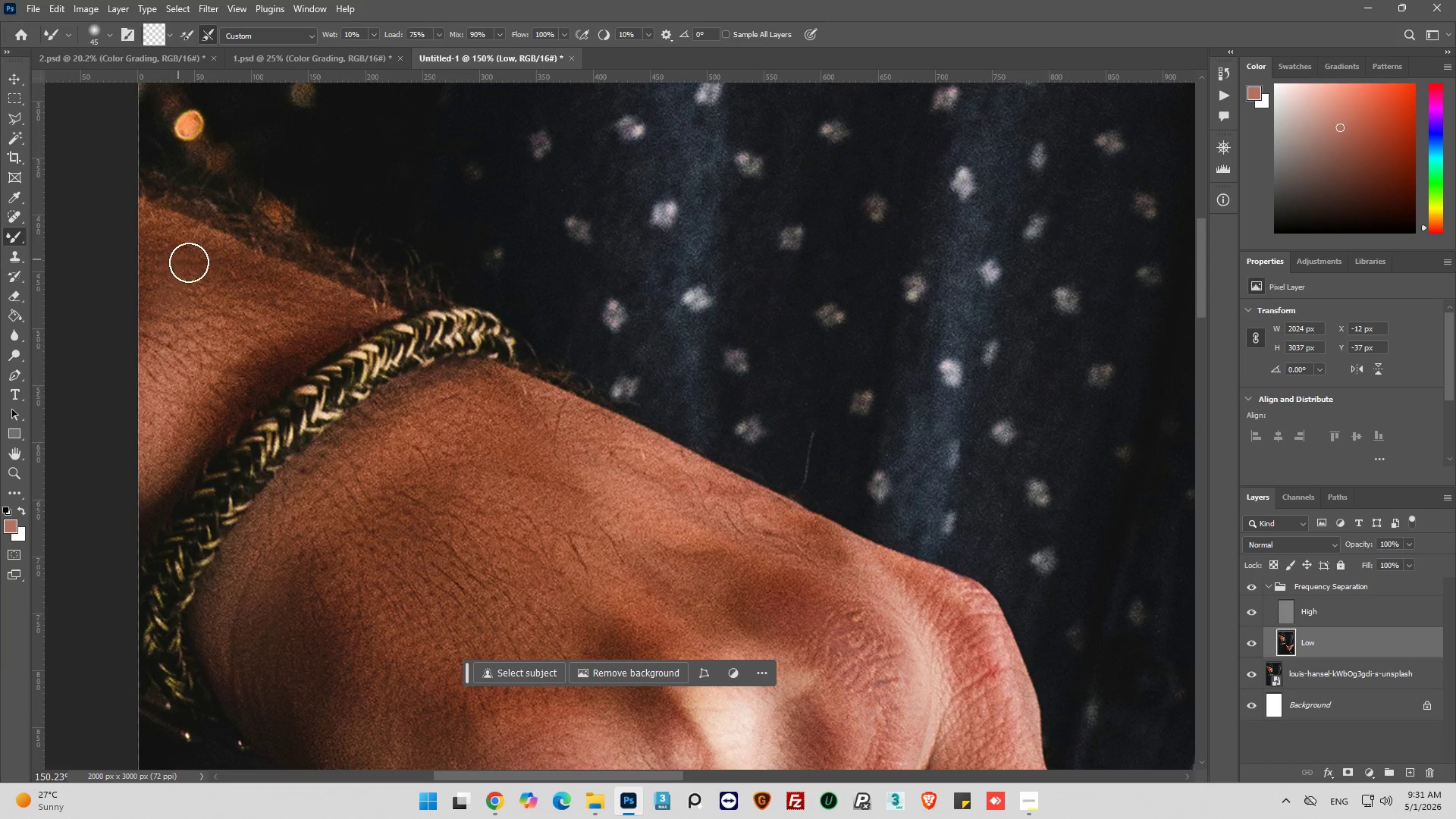 
left_click_drag(start_coordinate=[178, 259], to_coordinate=[321, 322])
 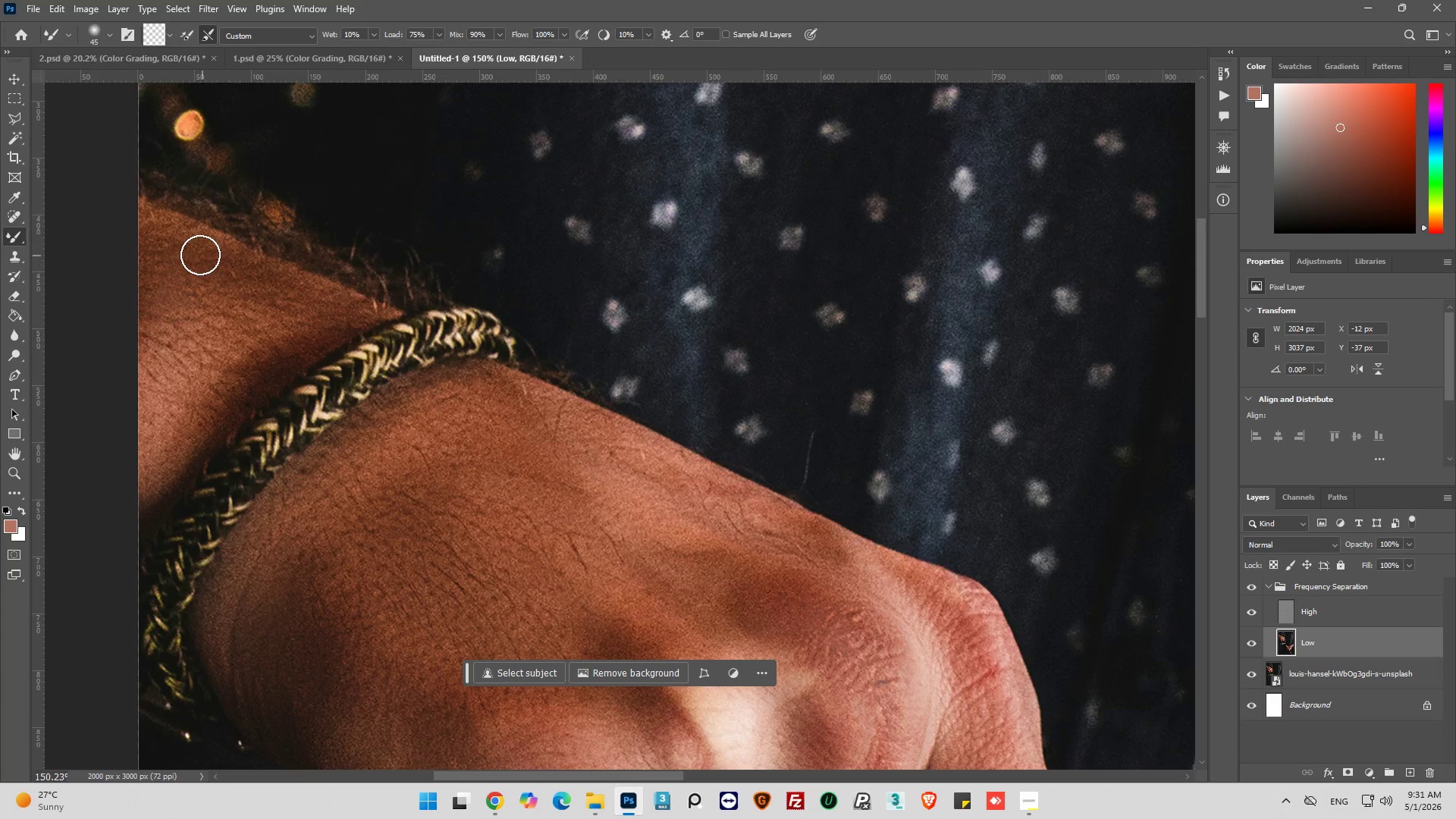 
left_click_drag(start_coordinate=[200, 255], to_coordinate=[335, 311])
 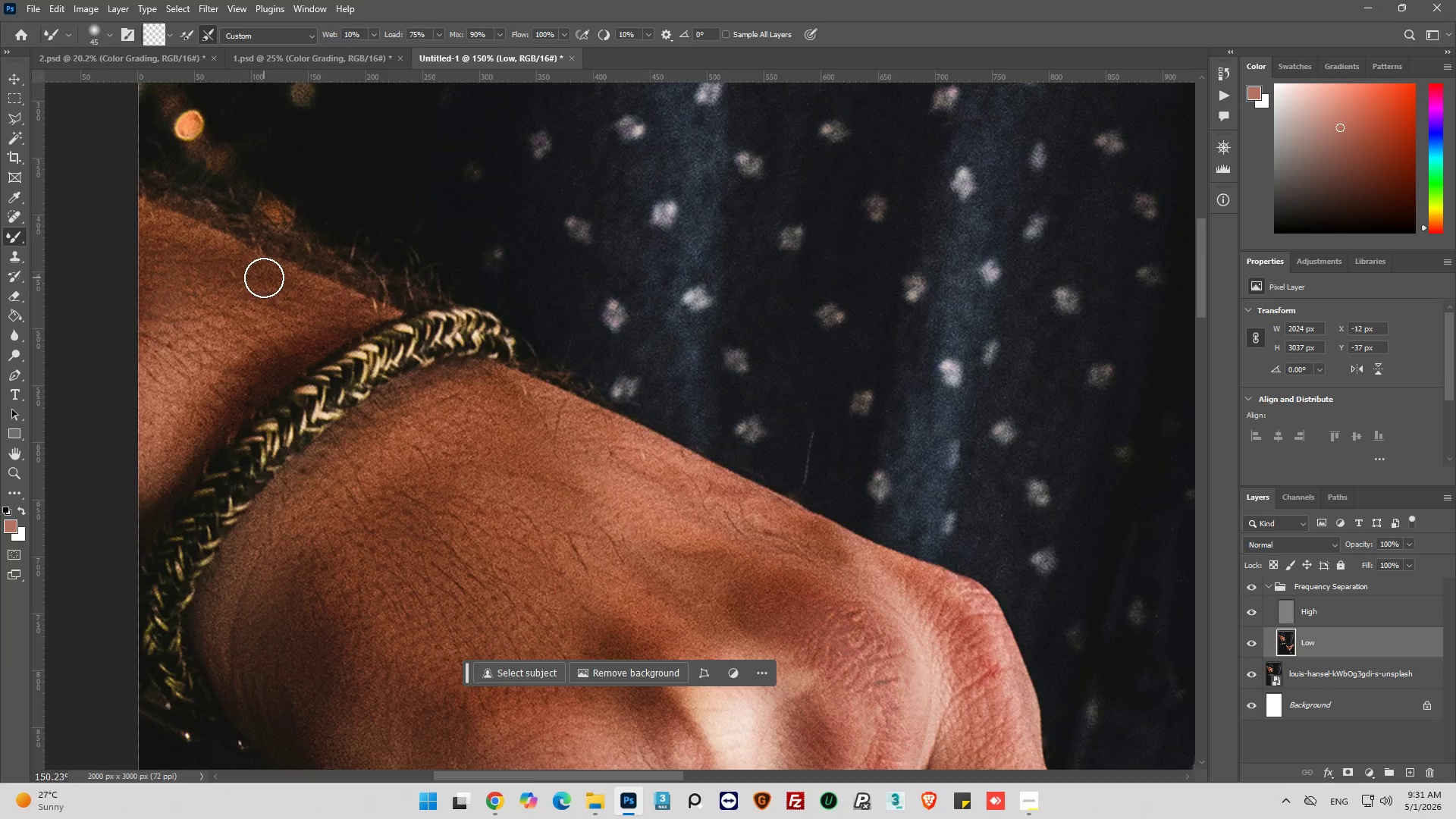 
left_click_drag(start_coordinate=[264, 278], to_coordinate=[154, 215])
 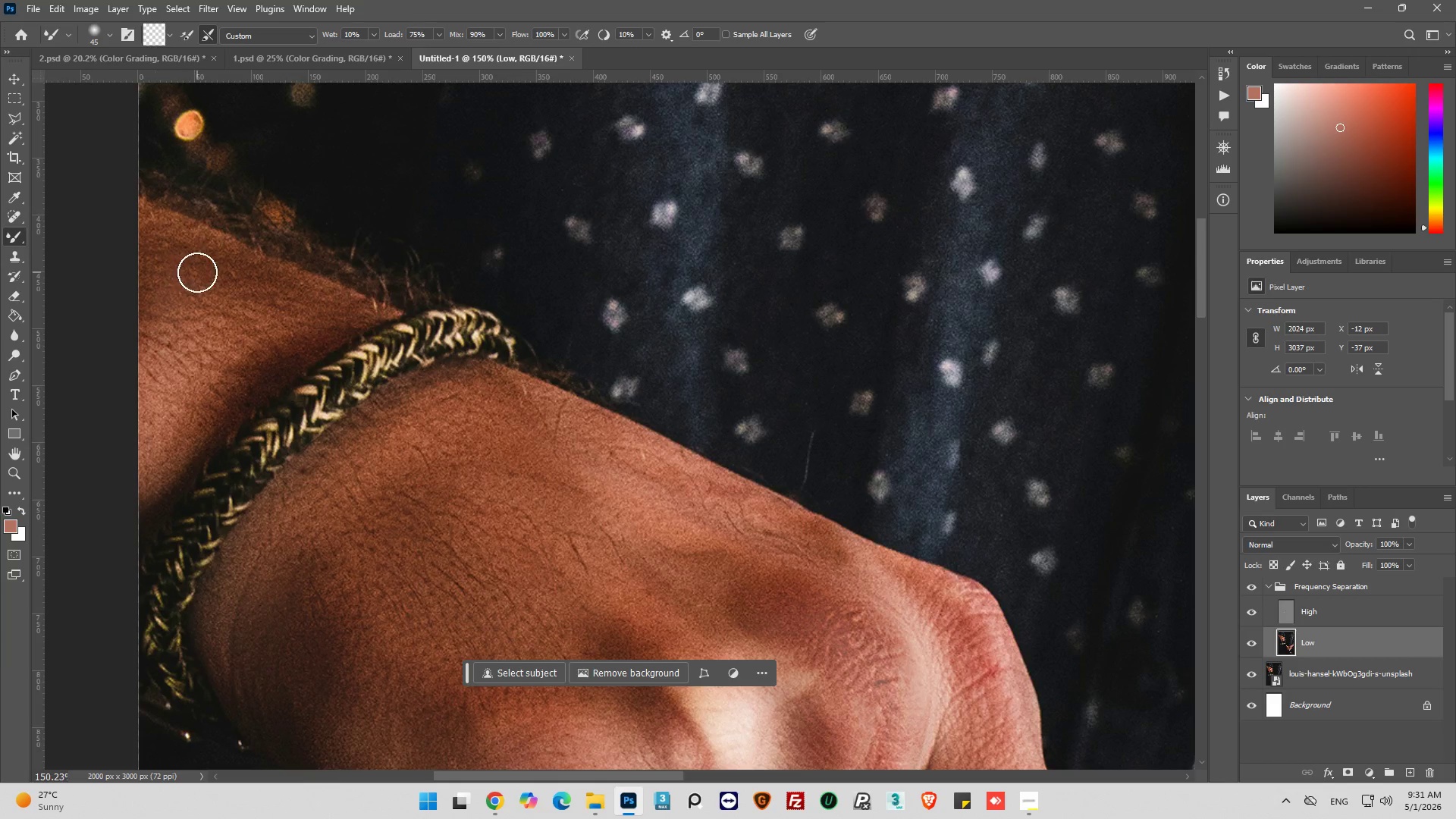 
left_click_drag(start_coordinate=[197, 272], to_coordinate=[145, 218])
 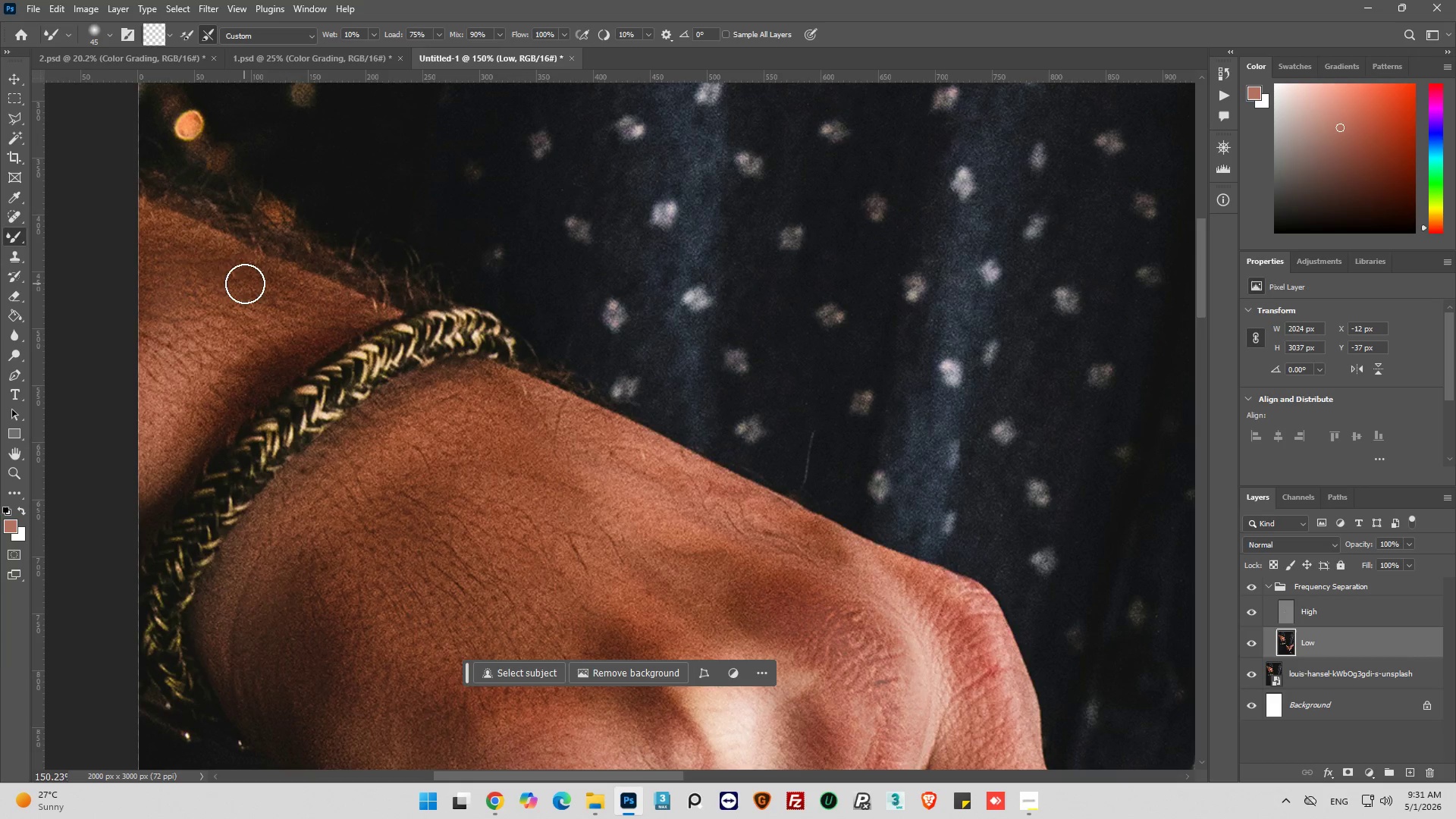 
left_click_drag(start_coordinate=[244, 284], to_coordinate=[138, 221])
 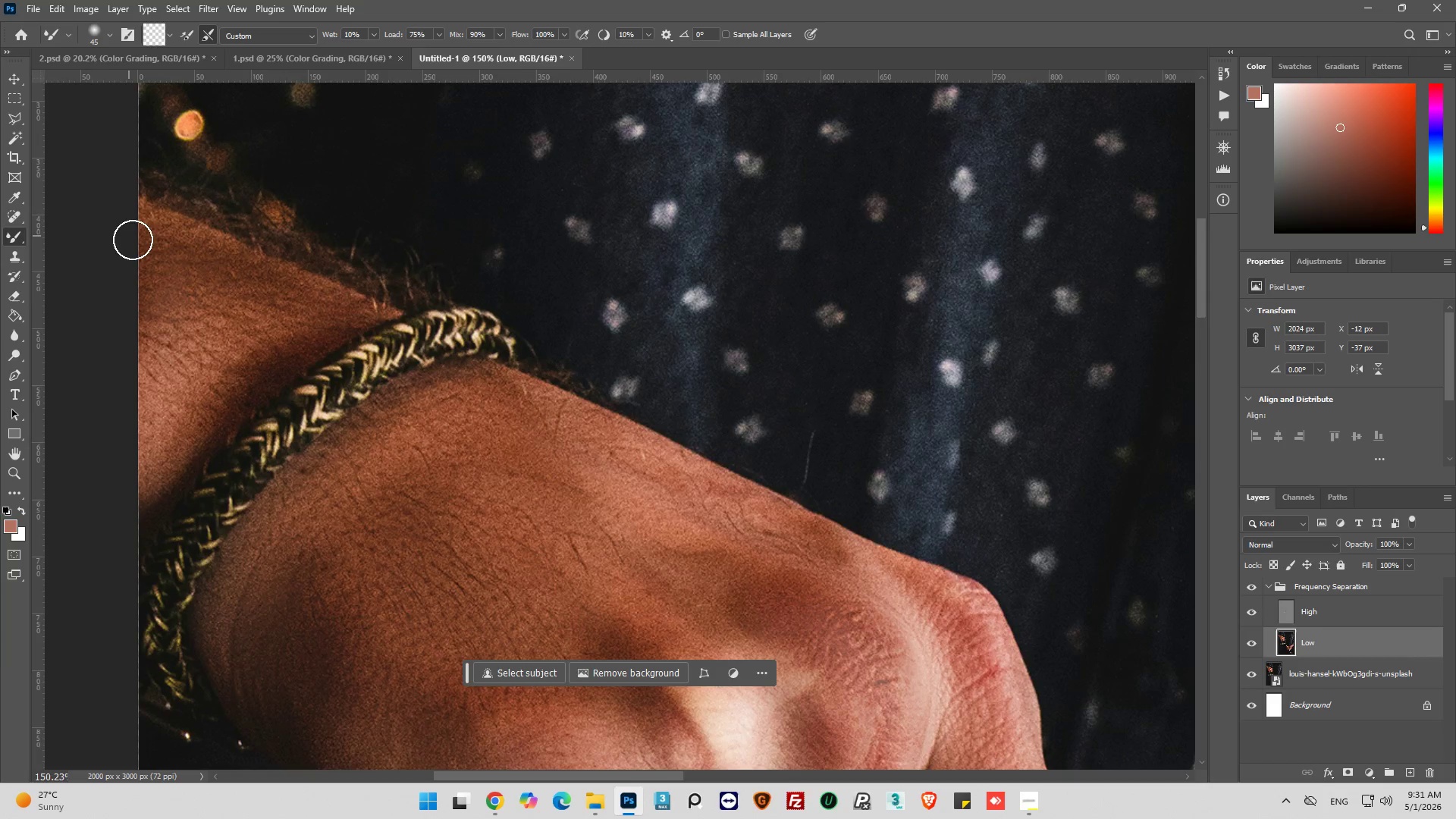 
left_click_drag(start_coordinate=[129, 236], to_coordinate=[225, 302])
 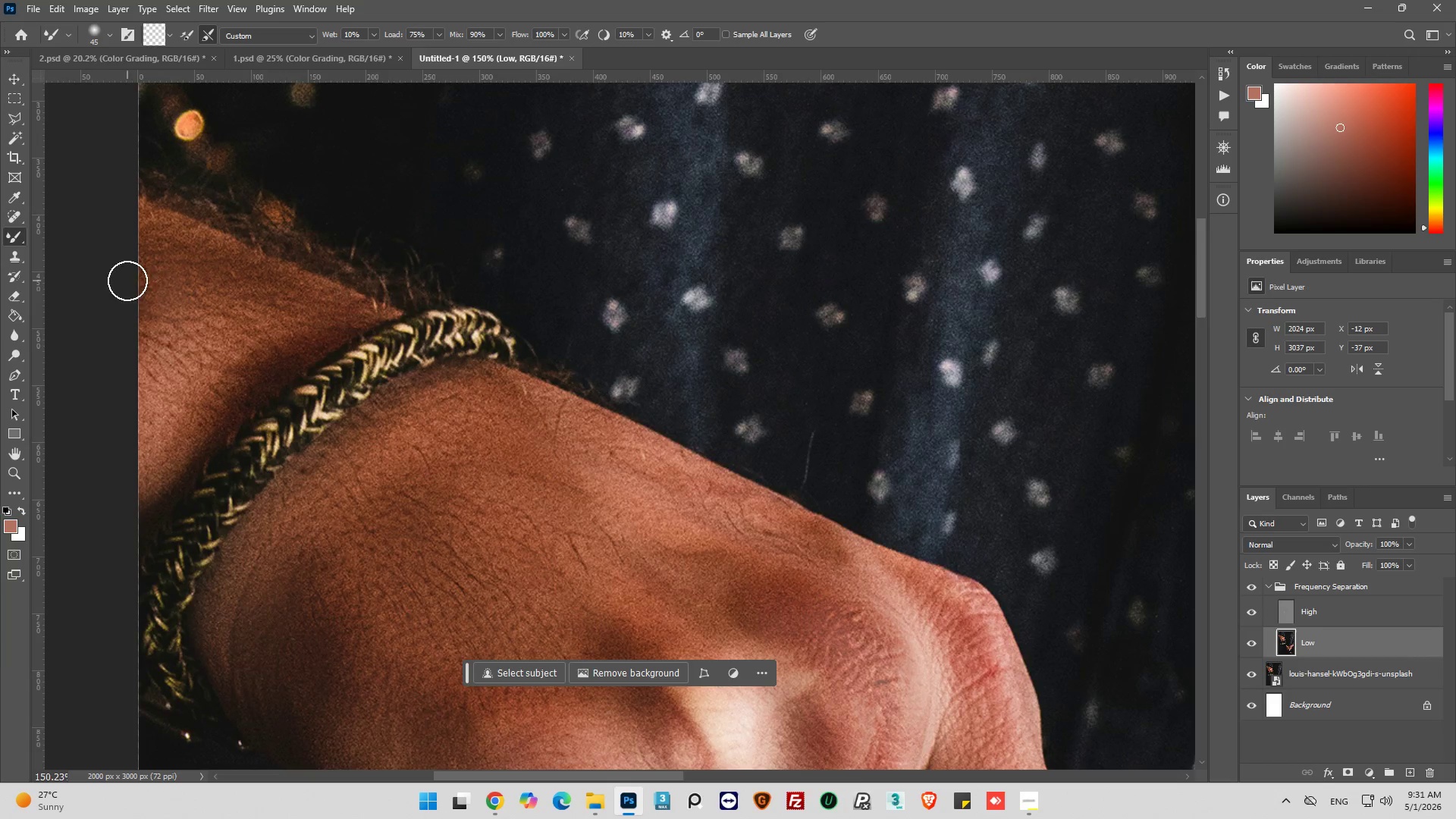 
left_click_drag(start_coordinate=[128, 281], to_coordinate=[188, 330])
 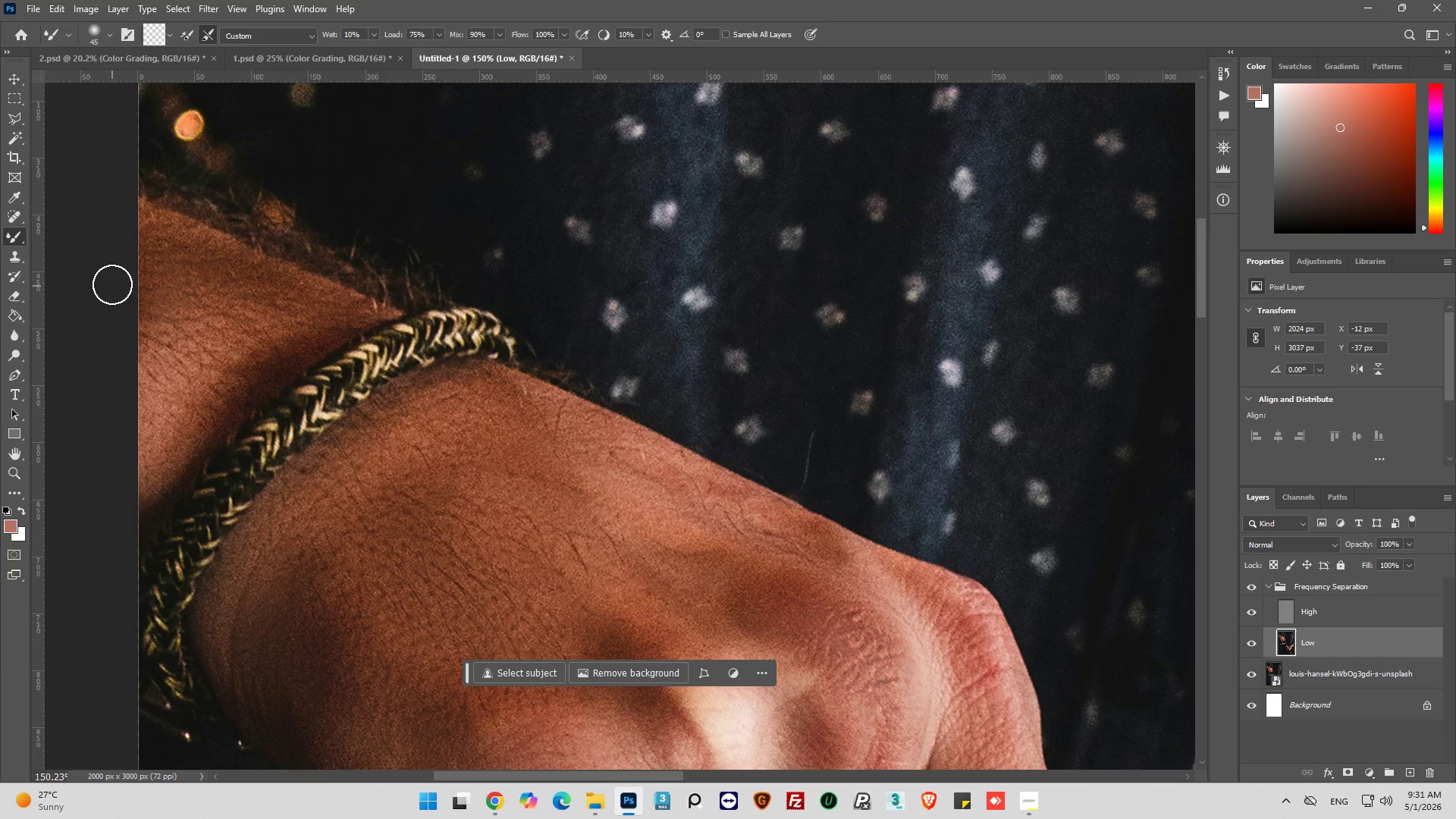 
left_click_drag(start_coordinate=[112, 284], to_coordinate=[136, 394])
 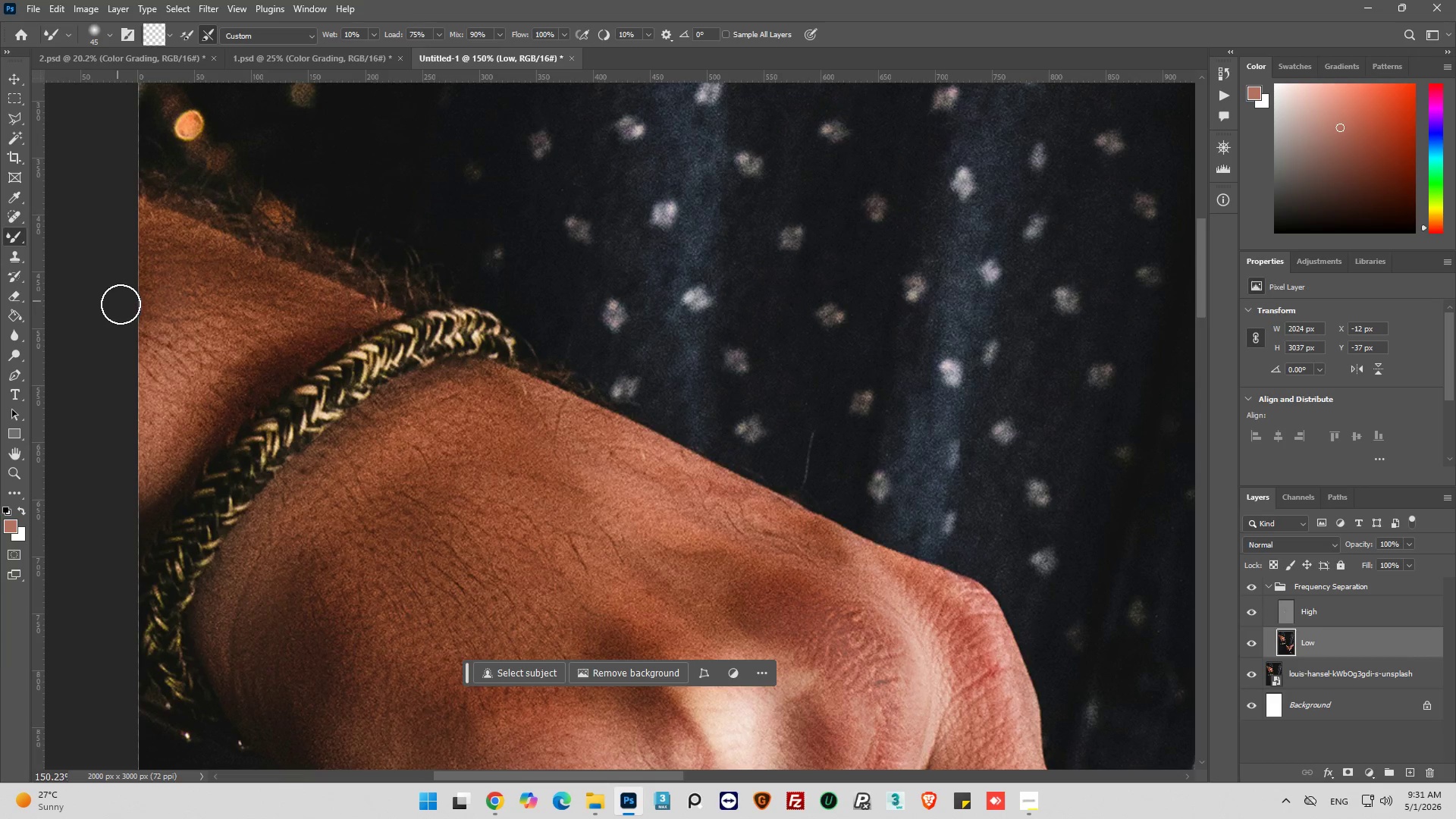 
left_click_drag(start_coordinate=[118, 301], to_coordinate=[168, 377])
 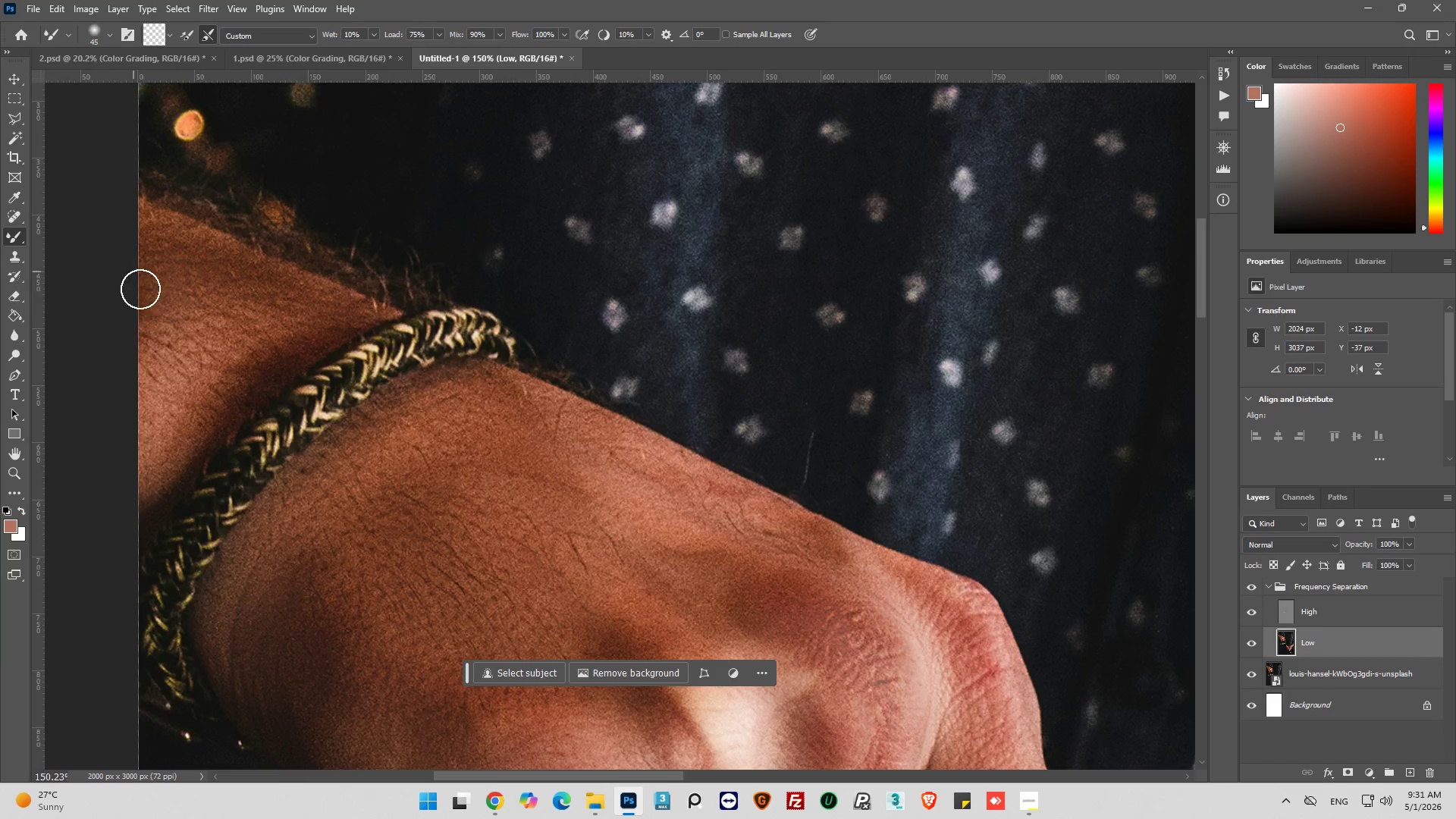 
left_click_drag(start_coordinate=[133, 273], to_coordinate=[165, 376])
 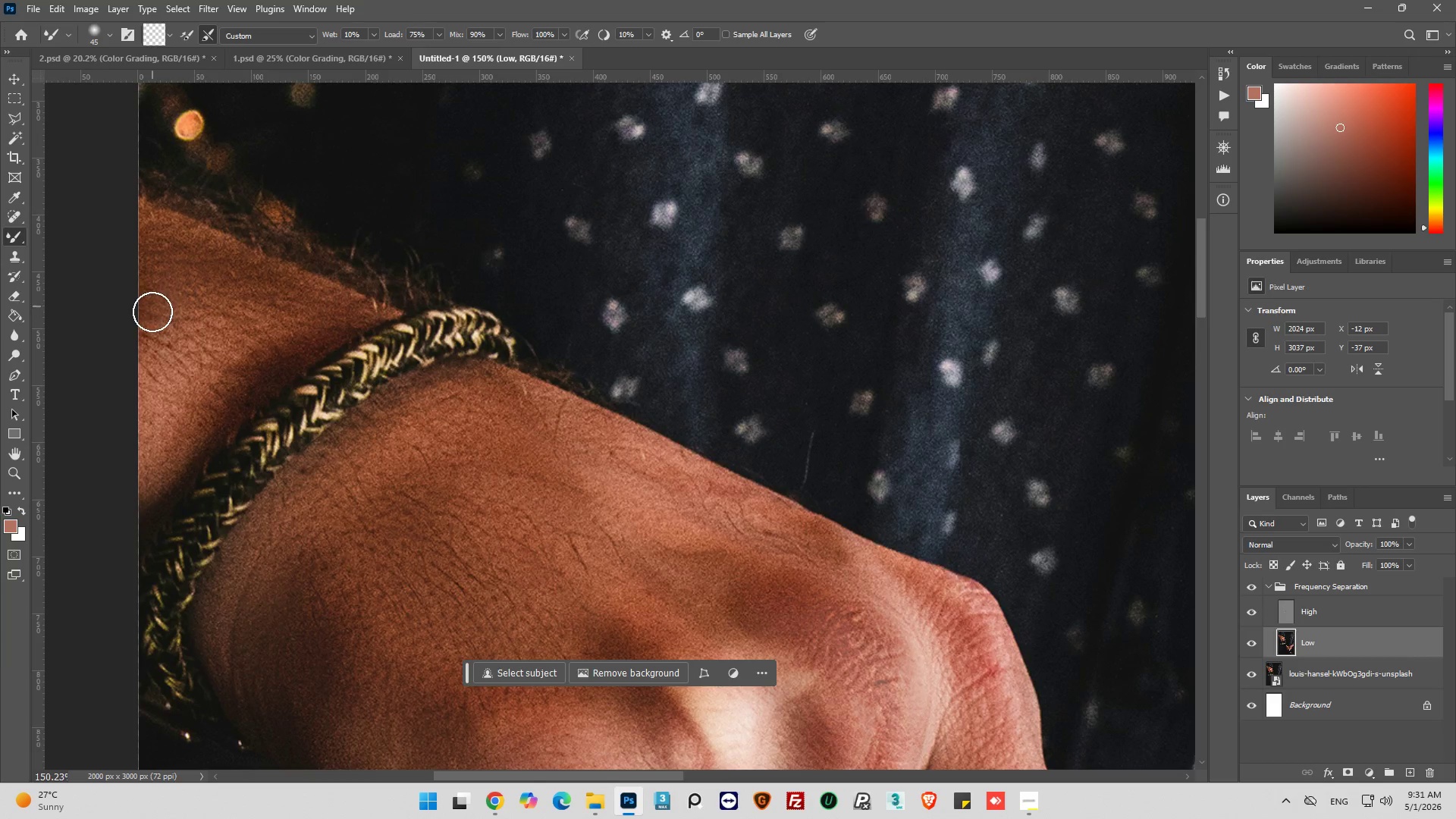 
left_click_drag(start_coordinate=[152, 306], to_coordinate=[170, 397])
 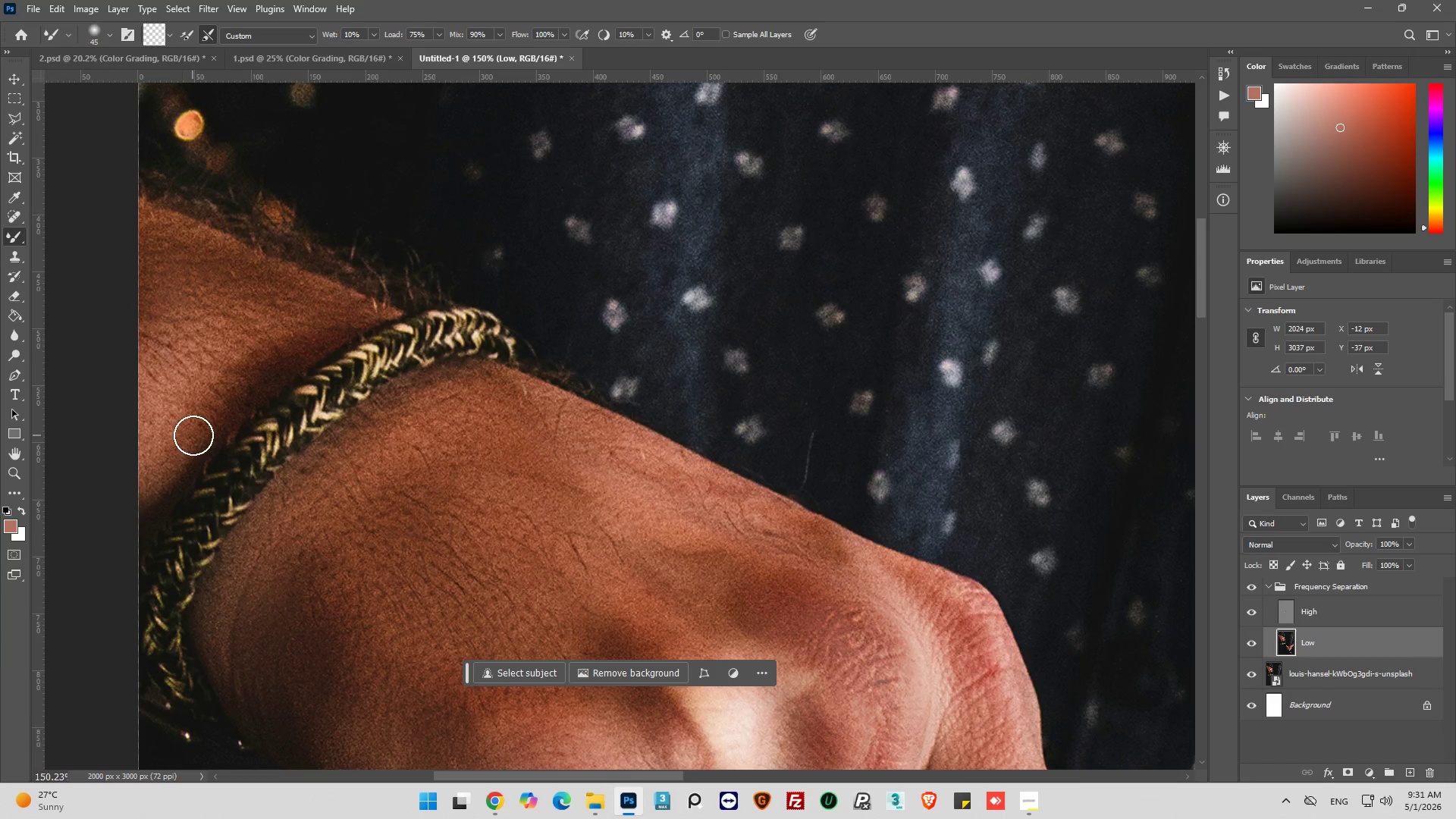 
left_click_drag(start_coordinate=[195, 430], to_coordinate=[324, 315])
 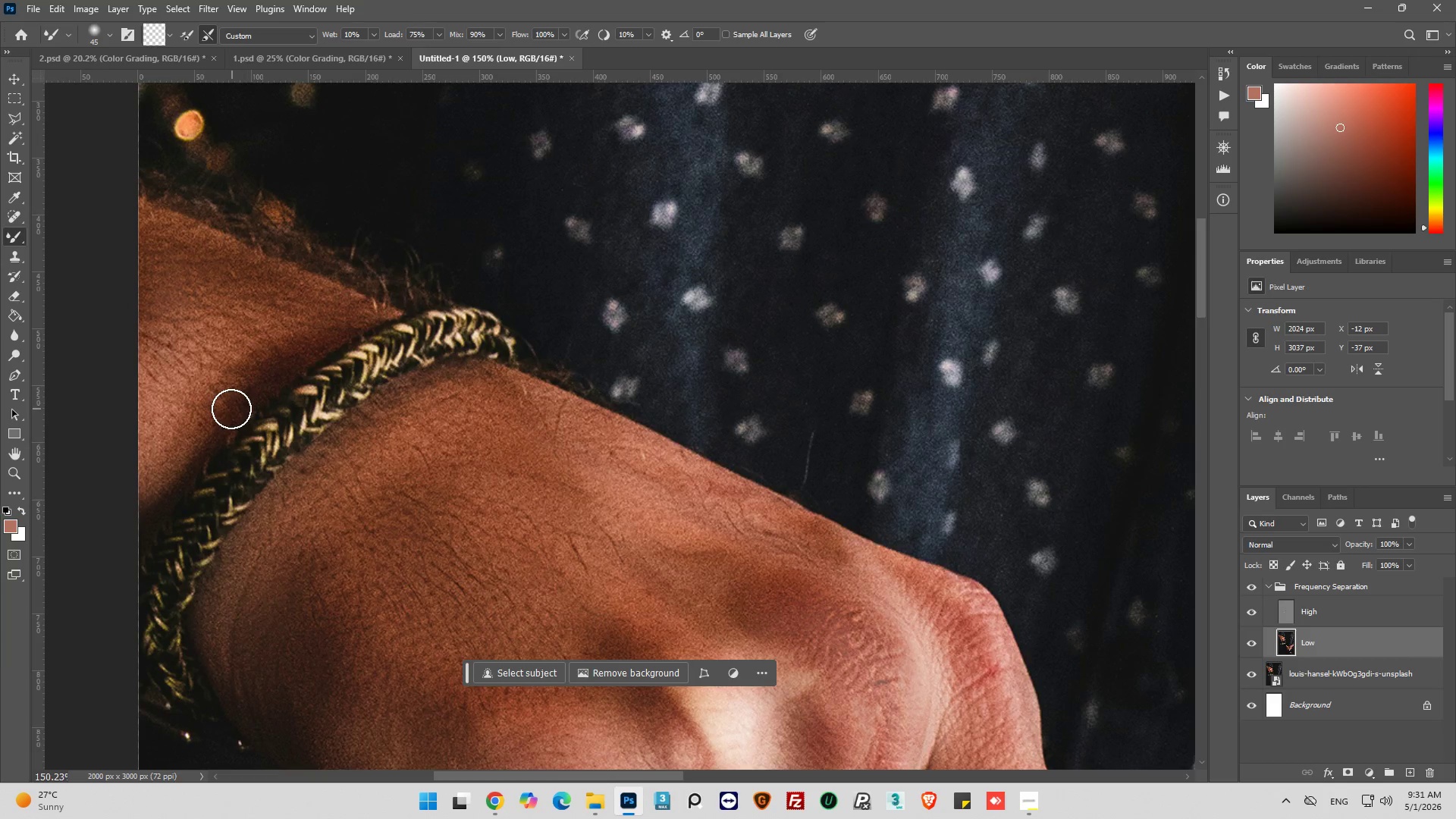 
left_click_drag(start_coordinate=[231, 409], to_coordinate=[302, 328])
 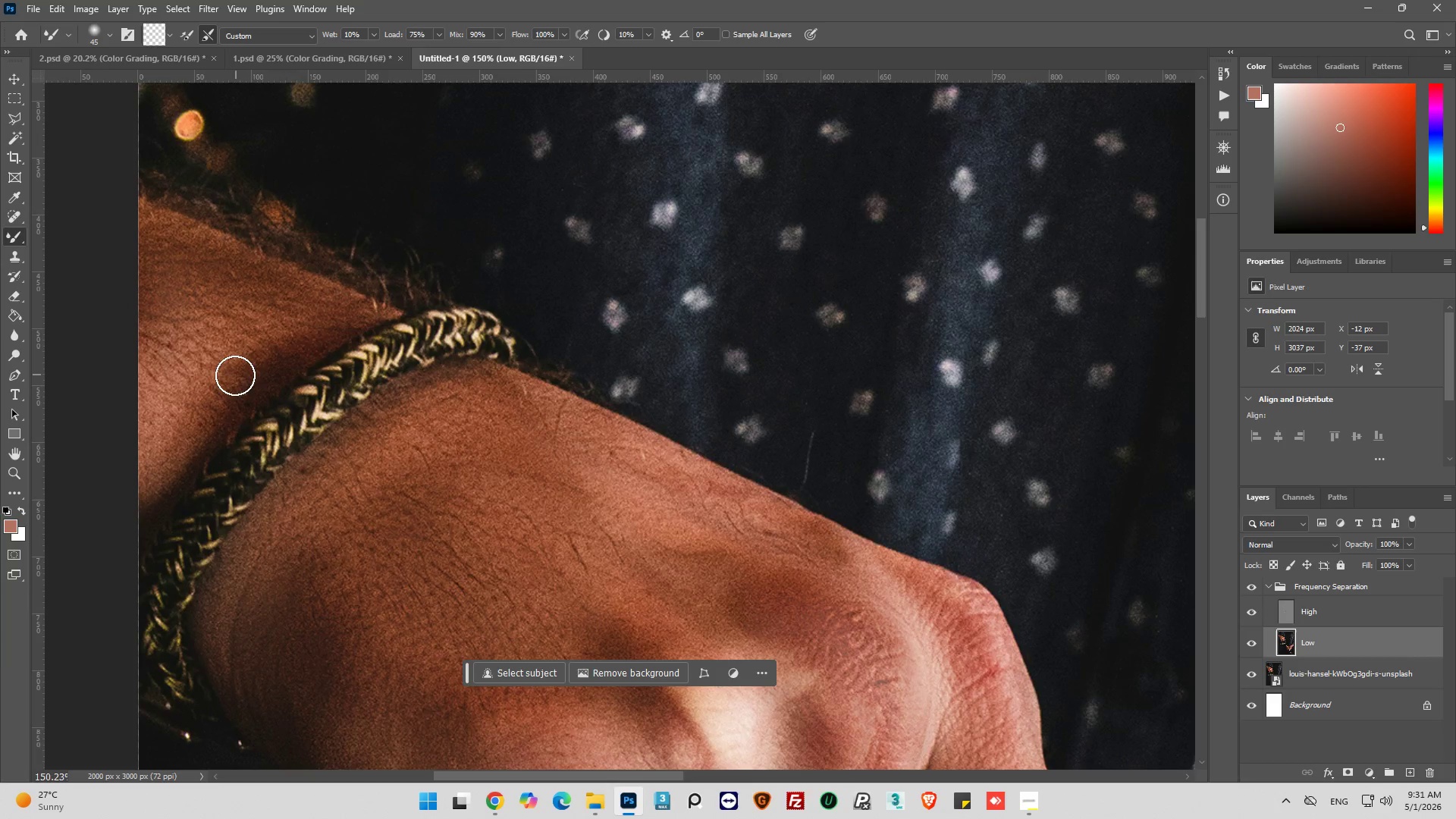 
left_click_drag(start_coordinate=[235, 375], to_coordinate=[309, 325])
 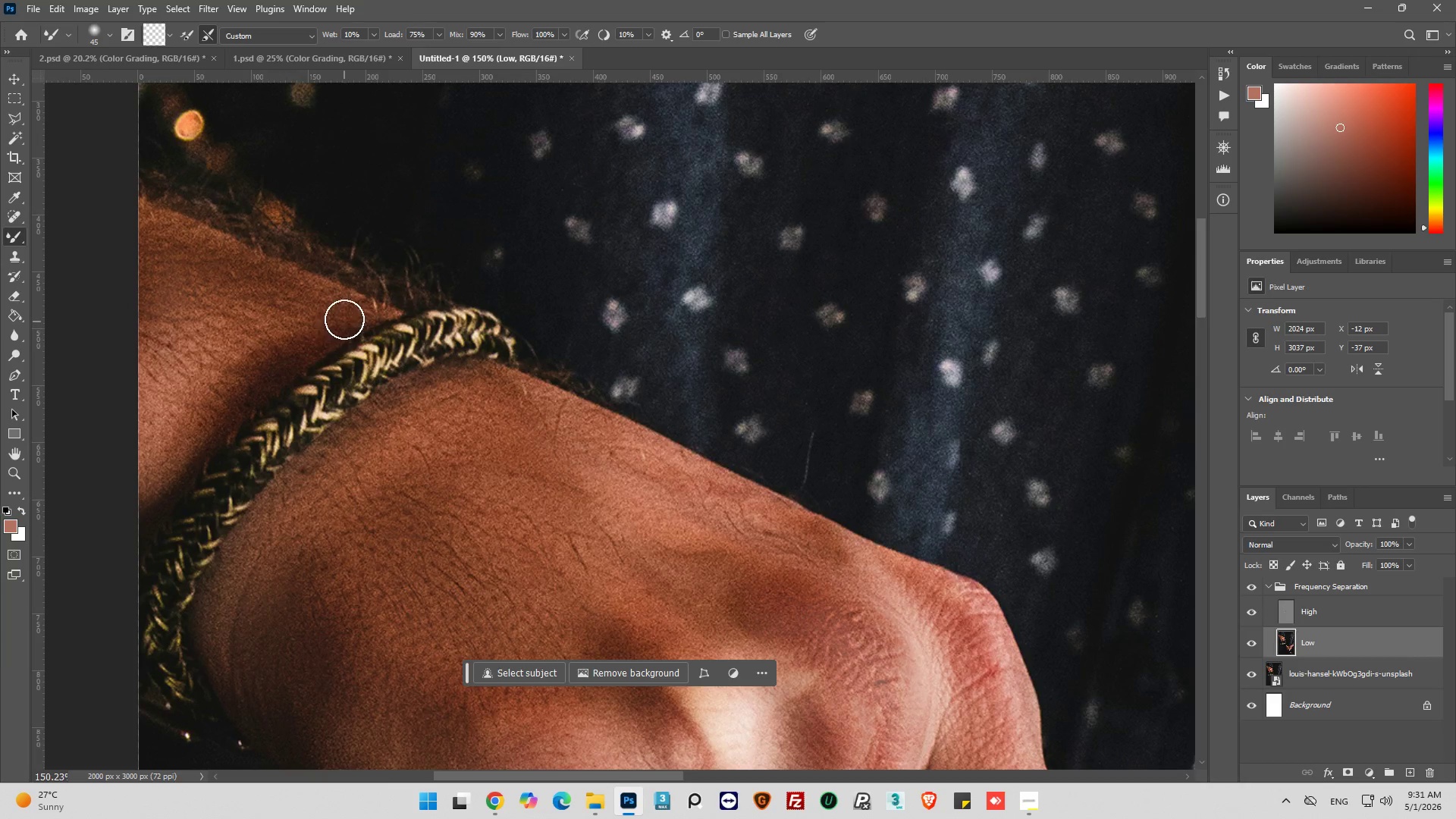 
left_click_drag(start_coordinate=[344, 318], to_coordinate=[167, 438])
 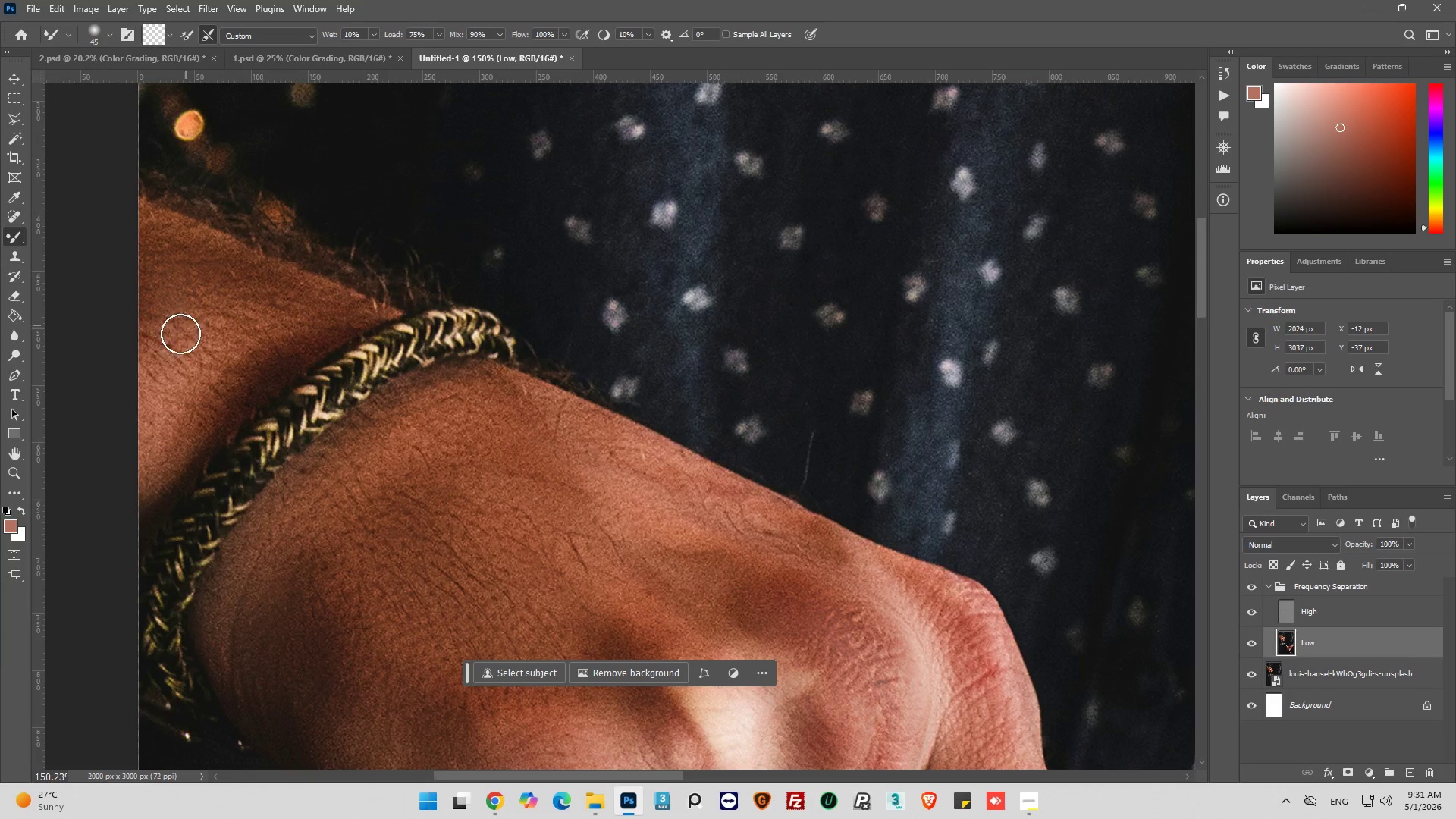 
left_click_drag(start_coordinate=[186, 325], to_coordinate=[155, 420])
 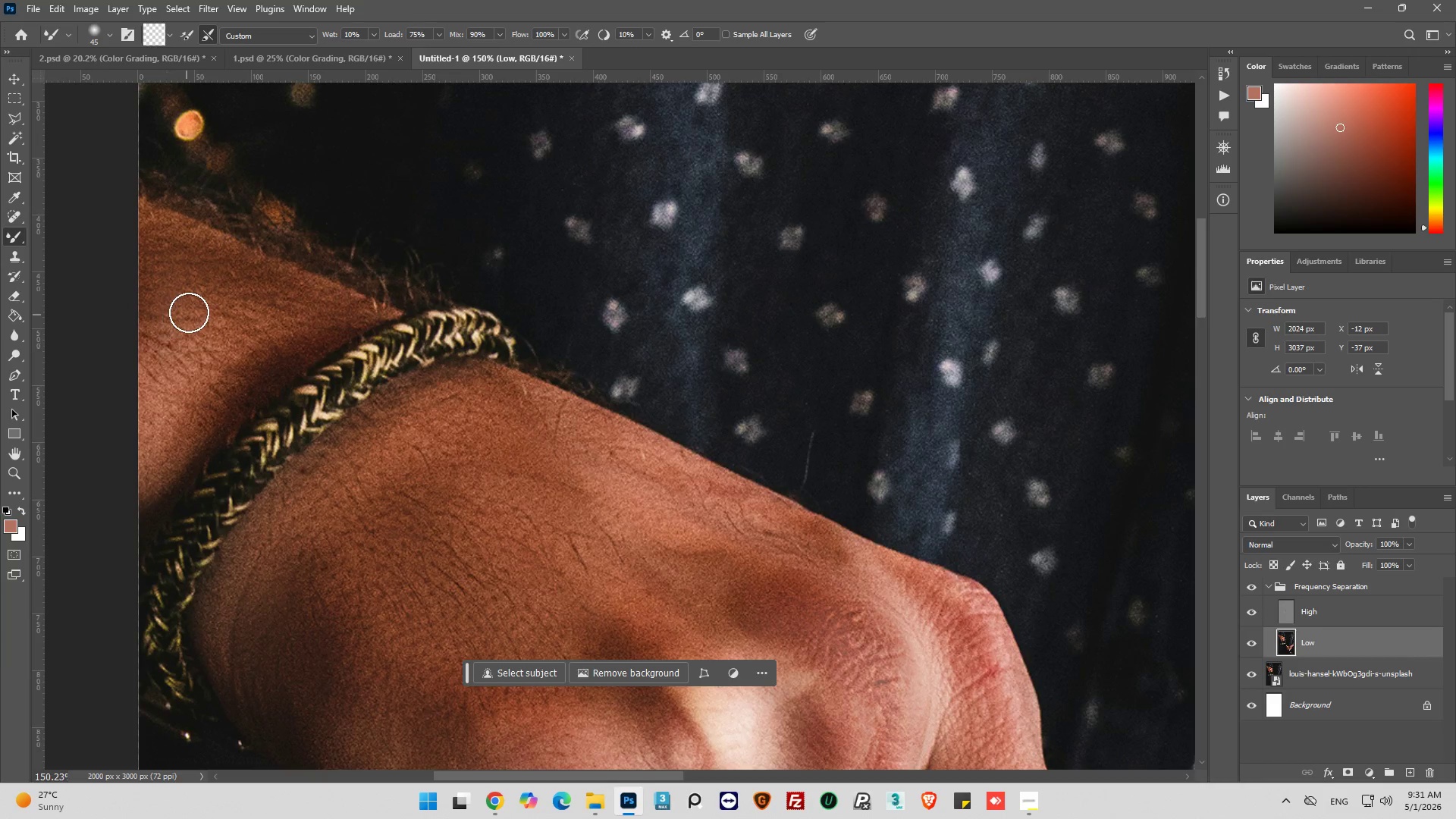 
left_click_drag(start_coordinate=[189, 312], to_coordinate=[169, 445])
 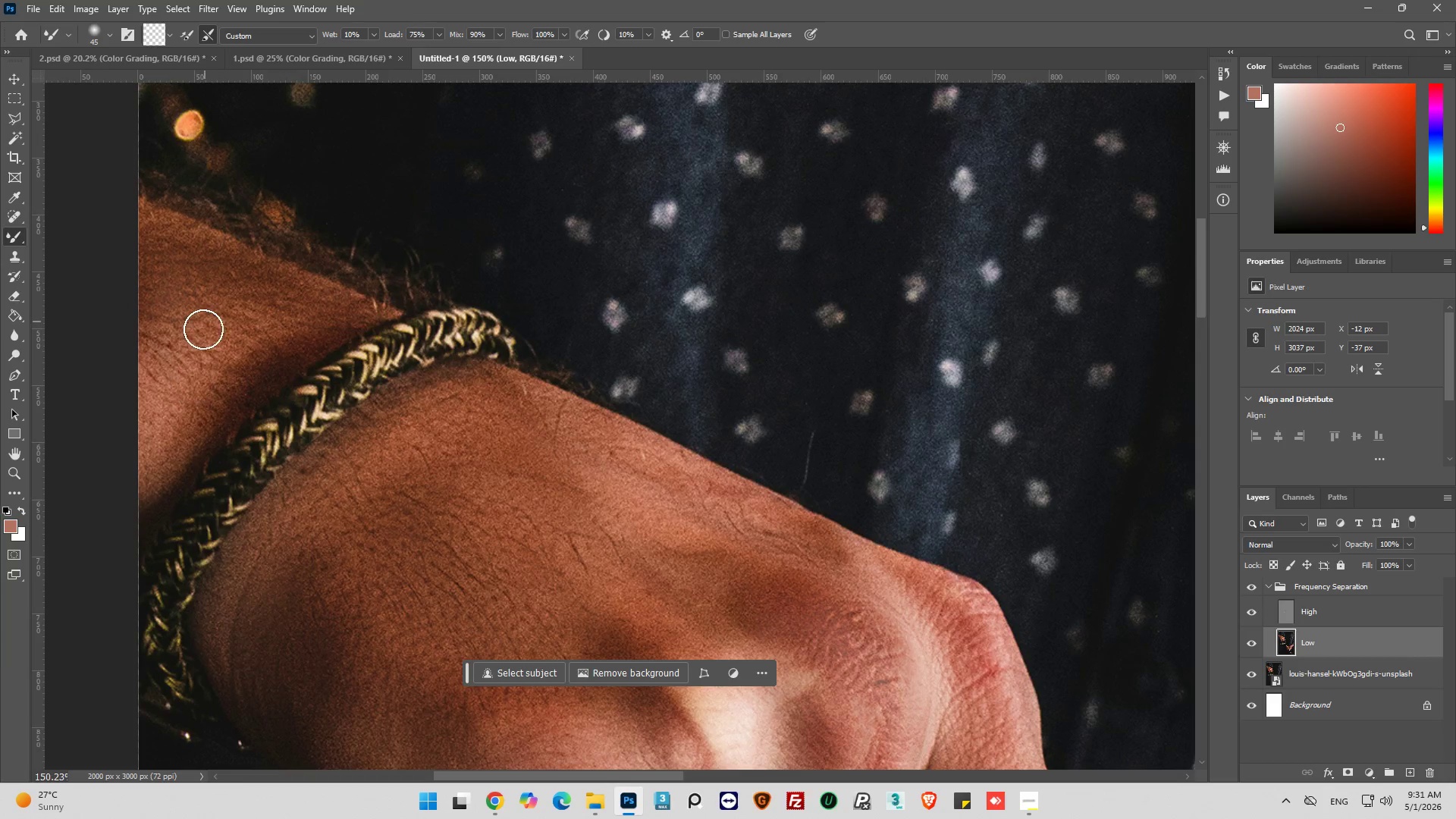 
left_click_drag(start_coordinate=[205, 322], to_coordinate=[158, 436])
 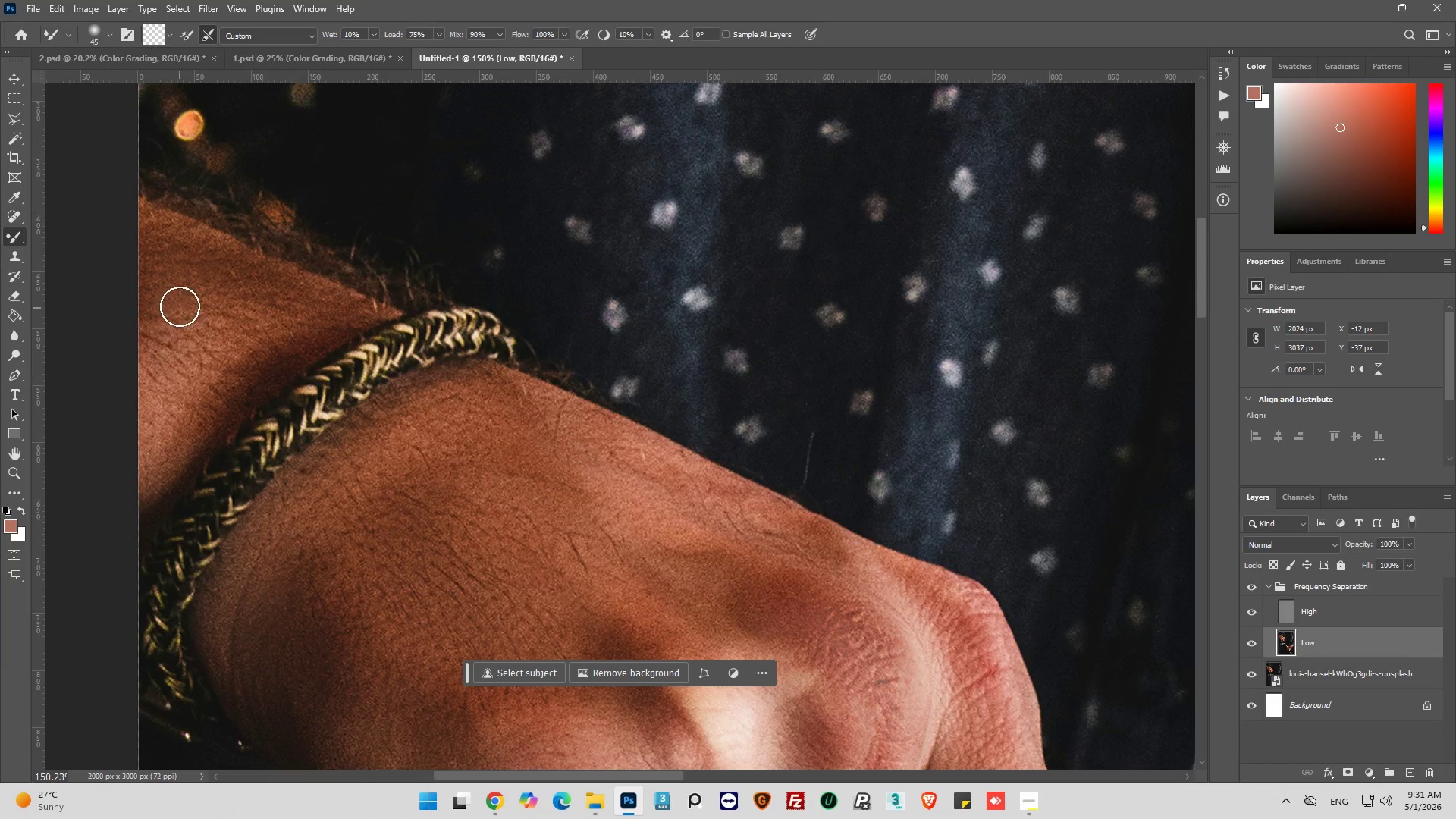 
left_click_drag(start_coordinate=[180, 306], to_coordinate=[188, 407])
 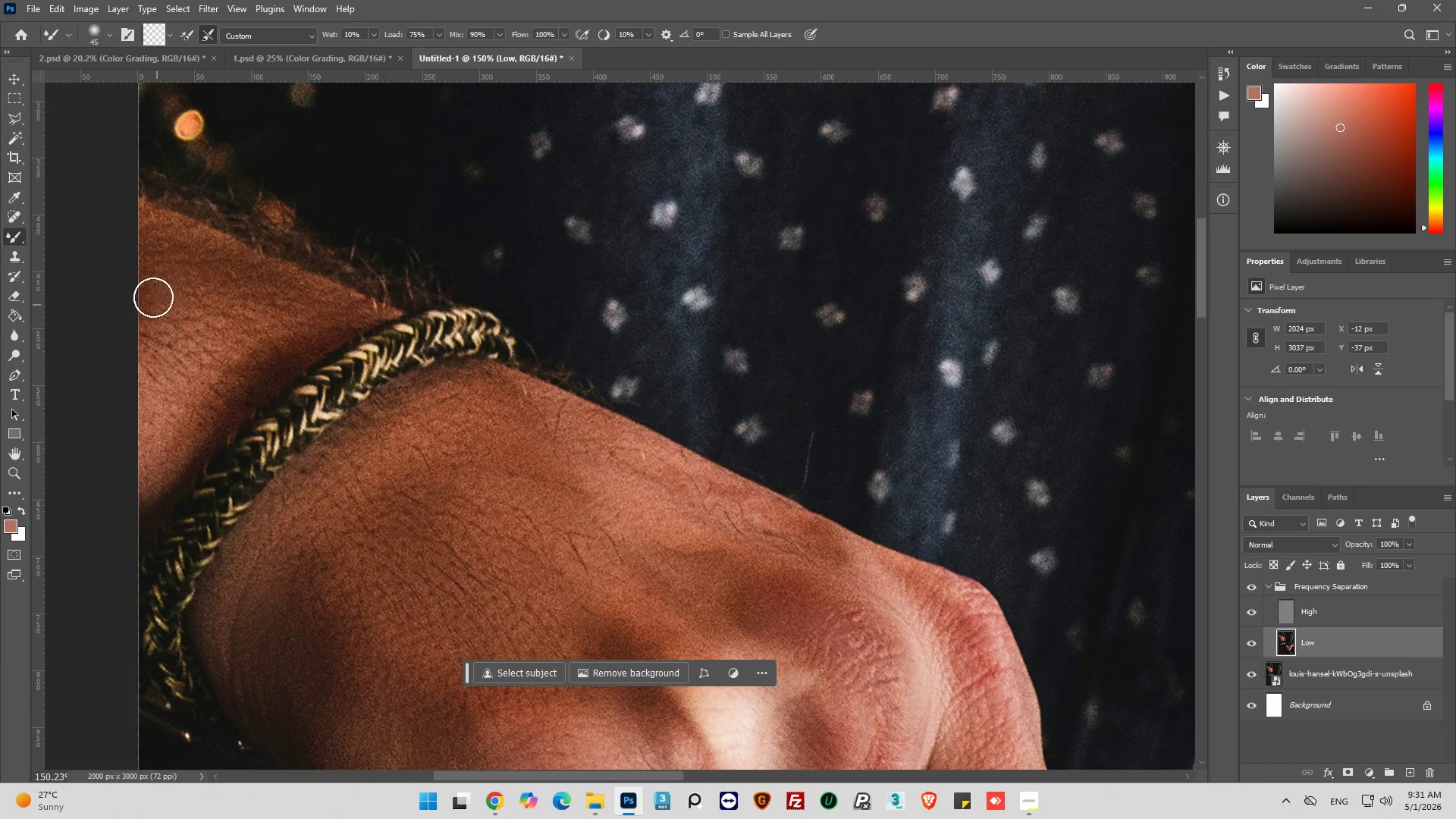 
left_click_drag(start_coordinate=[153, 302], to_coordinate=[186, 391])
 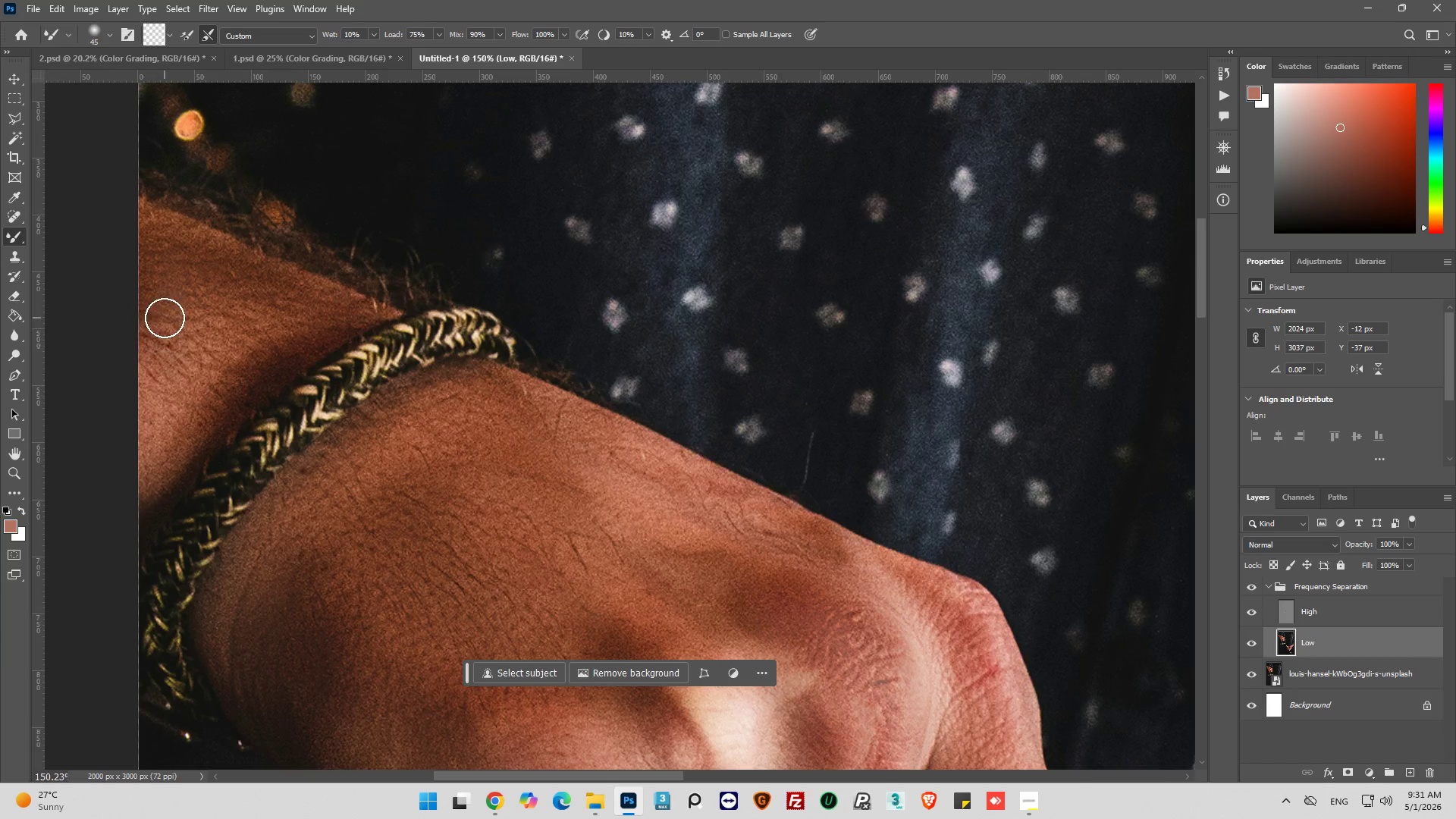 
left_click_drag(start_coordinate=[165, 318], to_coordinate=[149, 446])
 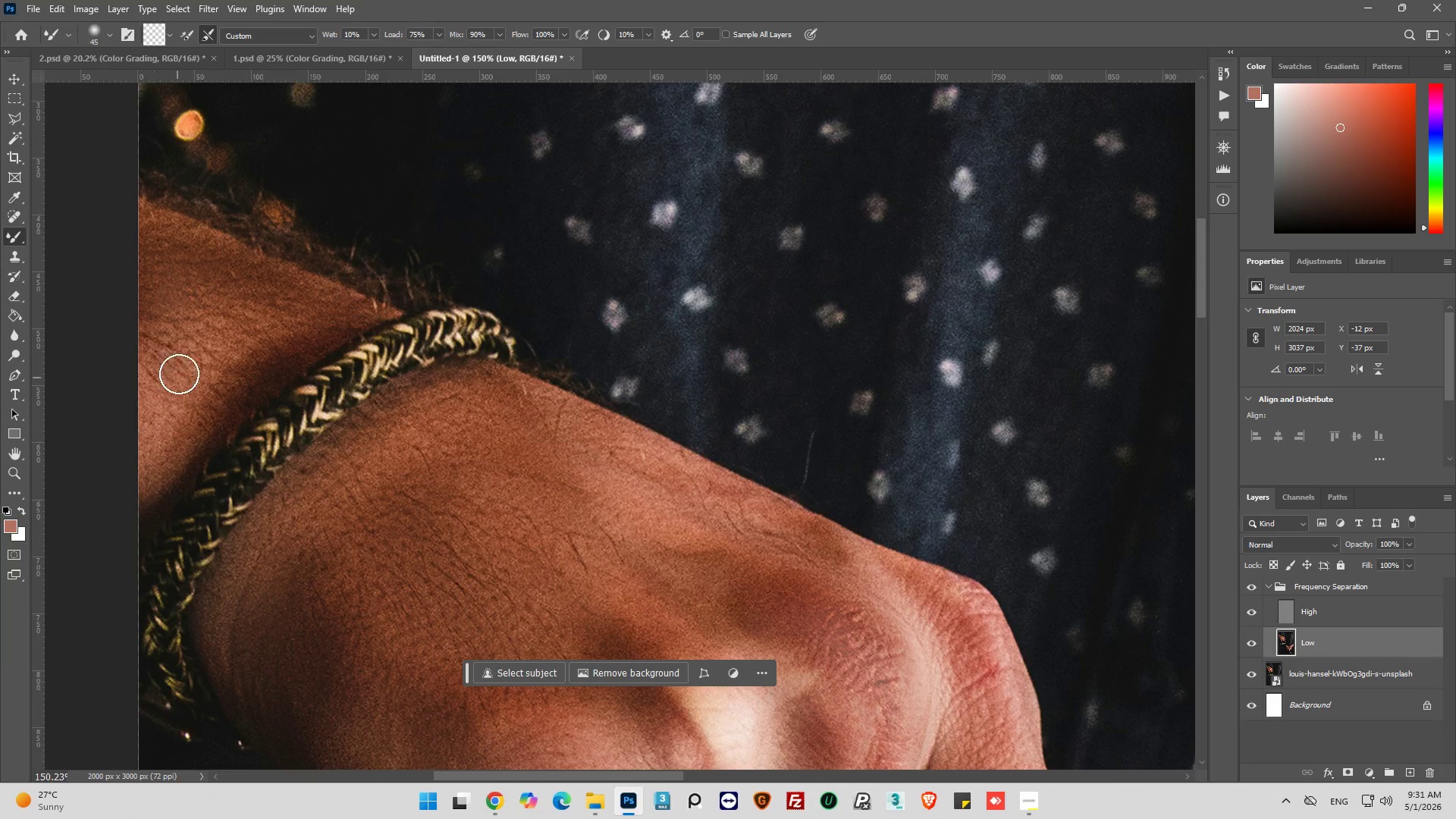 
left_click_drag(start_coordinate=[179, 374], to_coordinate=[140, 489])
 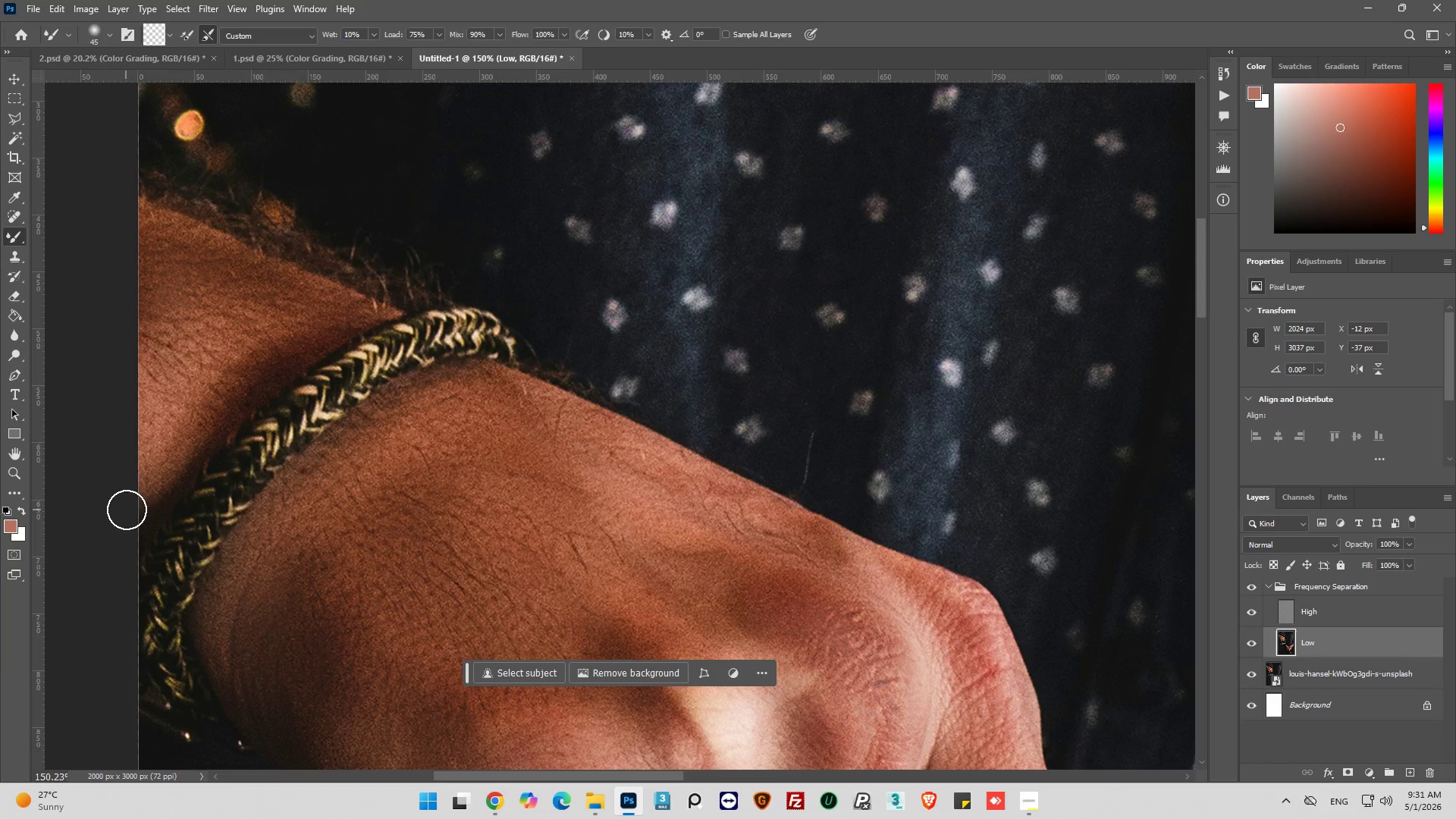 
left_click_drag(start_coordinate=[128, 509], to_coordinate=[188, 356])
 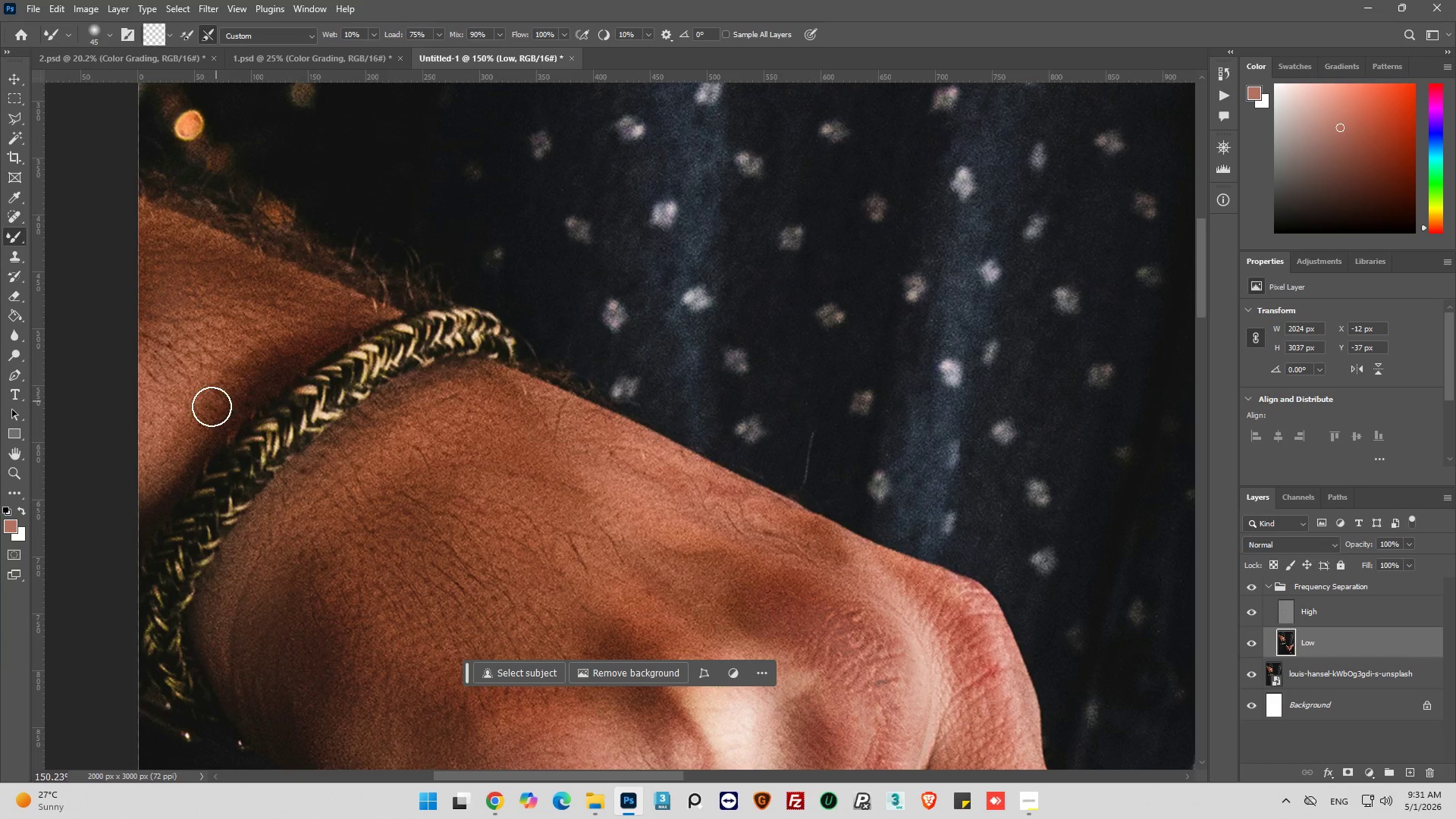 
left_click_drag(start_coordinate=[212, 406], to_coordinate=[282, 325])
 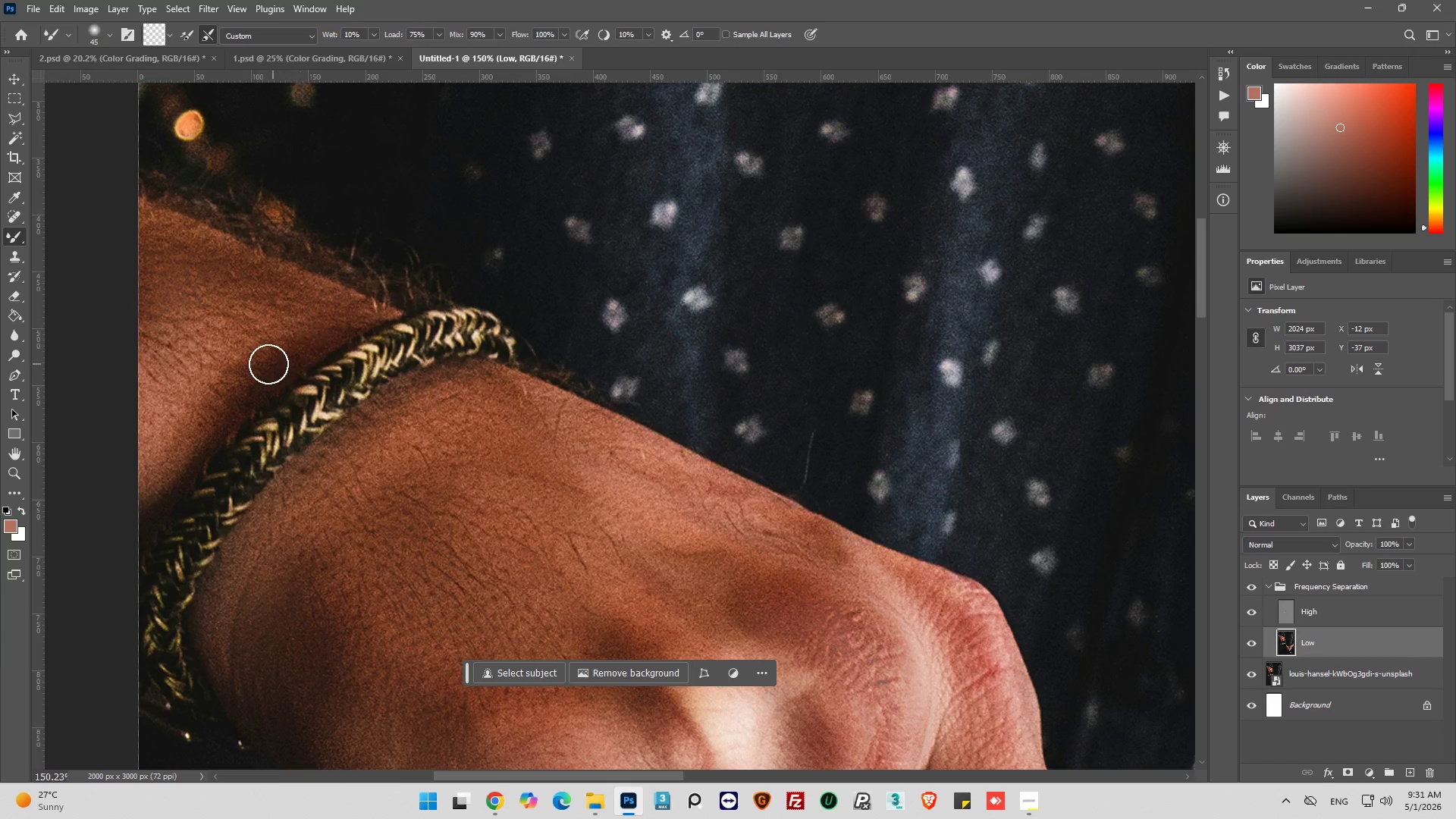 
left_click_drag(start_coordinate=[268, 364], to_coordinate=[347, 307])
 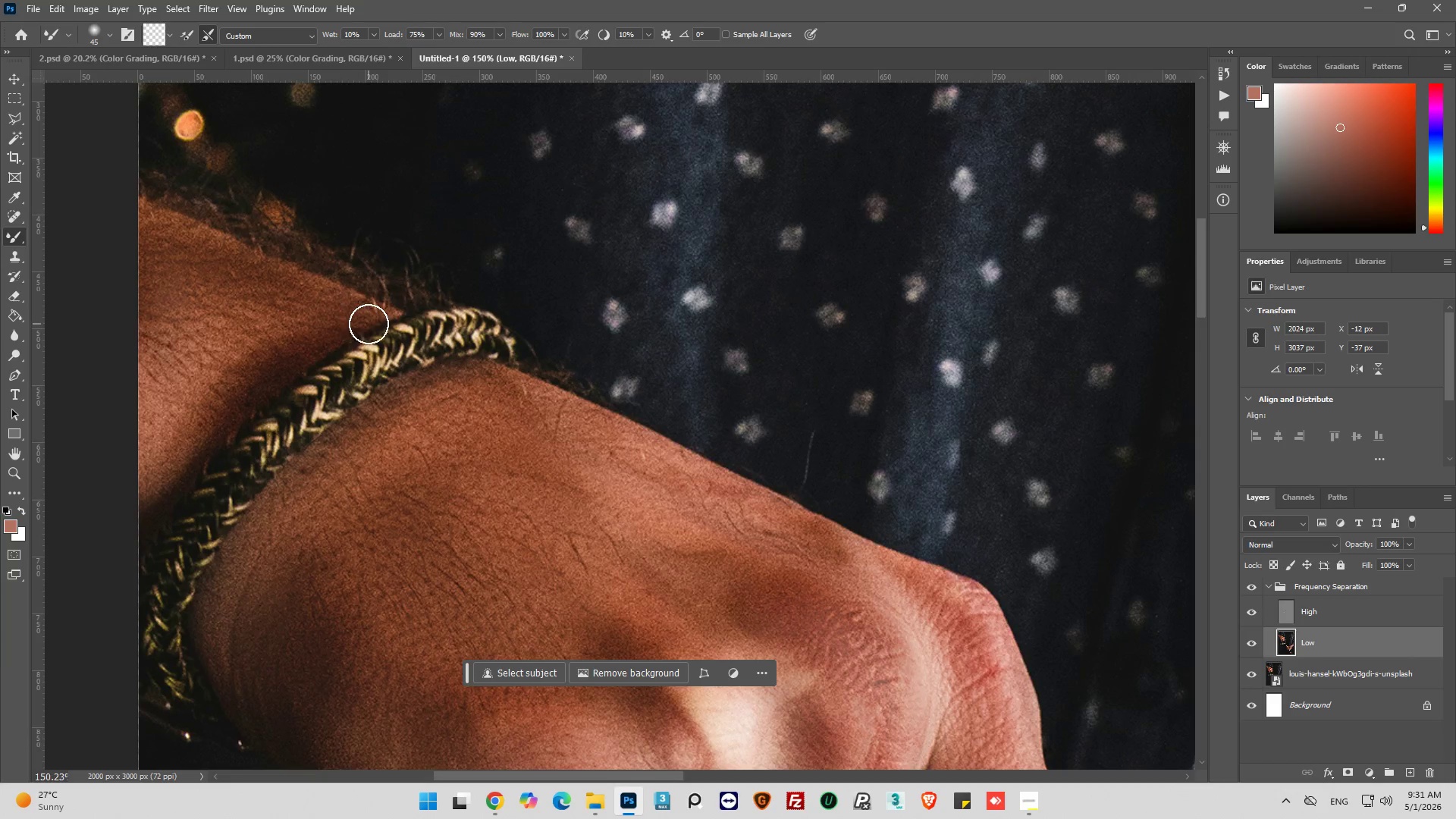 
left_click_drag(start_coordinate=[369, 324], to_coordinate=[168, 283])
 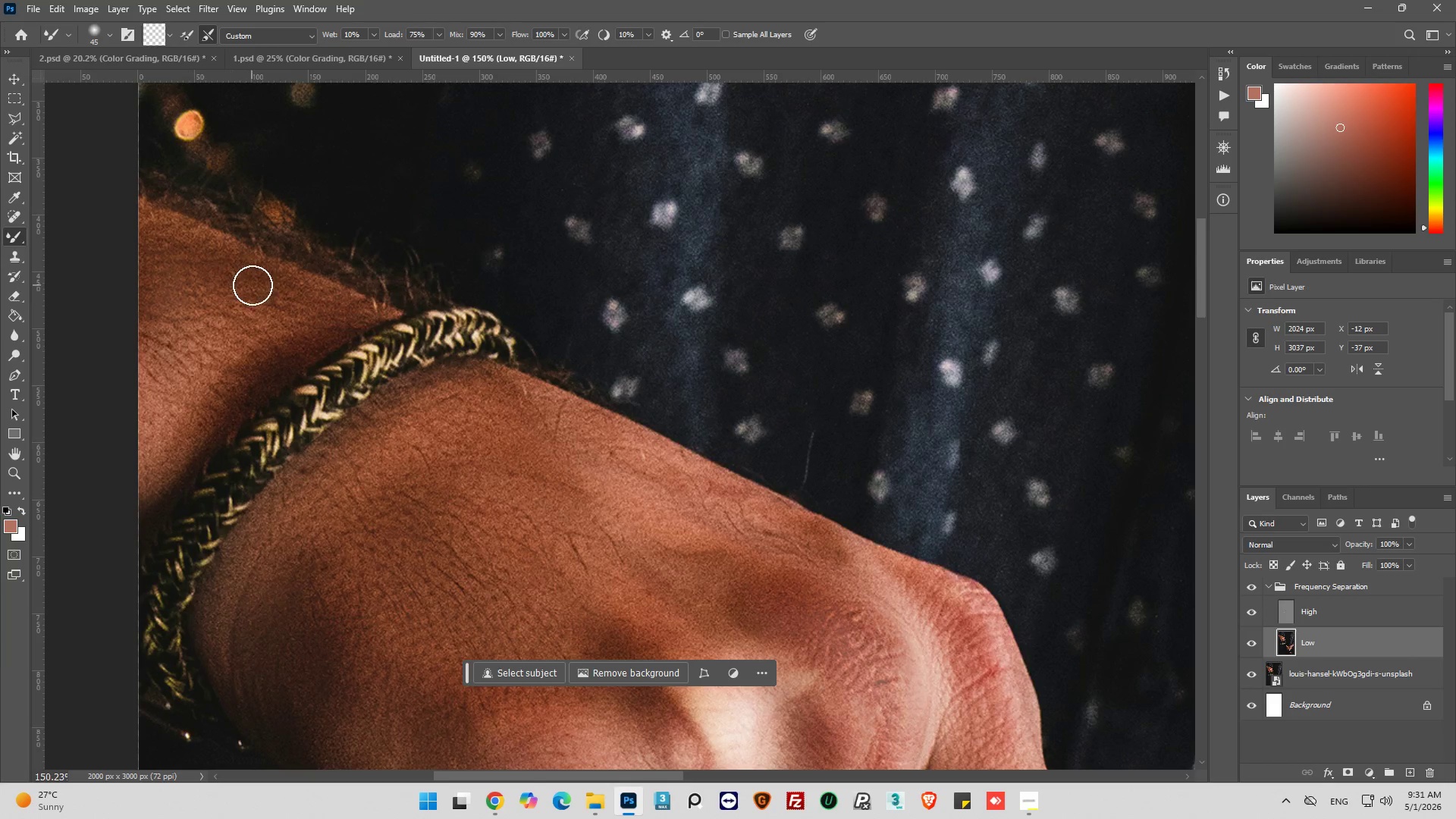 
left_click_drag(start_coordinate=[253, 285], to_coordinate=[116, 196])
 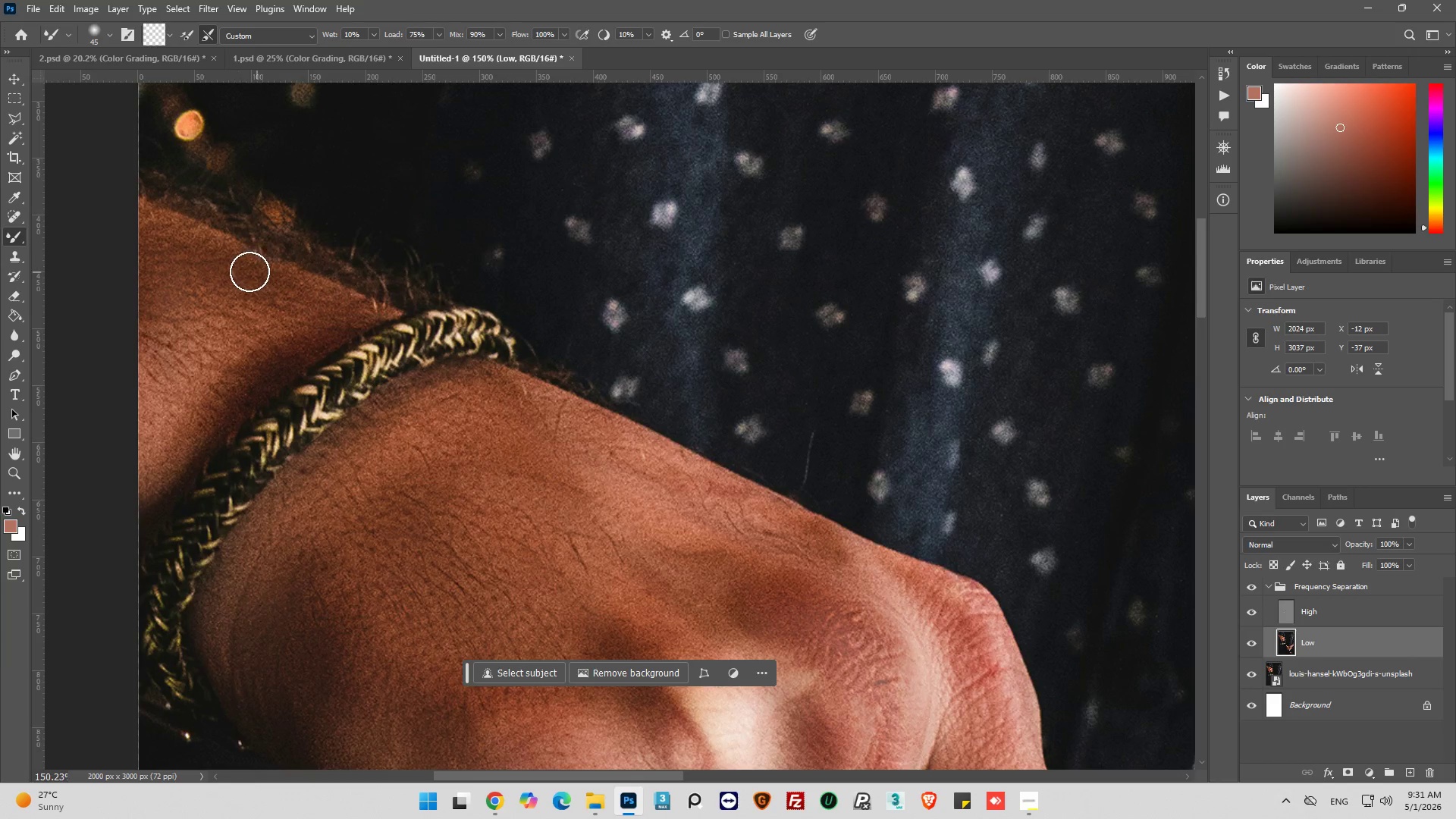 
left_click_drag(start_coordinate=[240, 270], to_coordinate=[143, 249])
 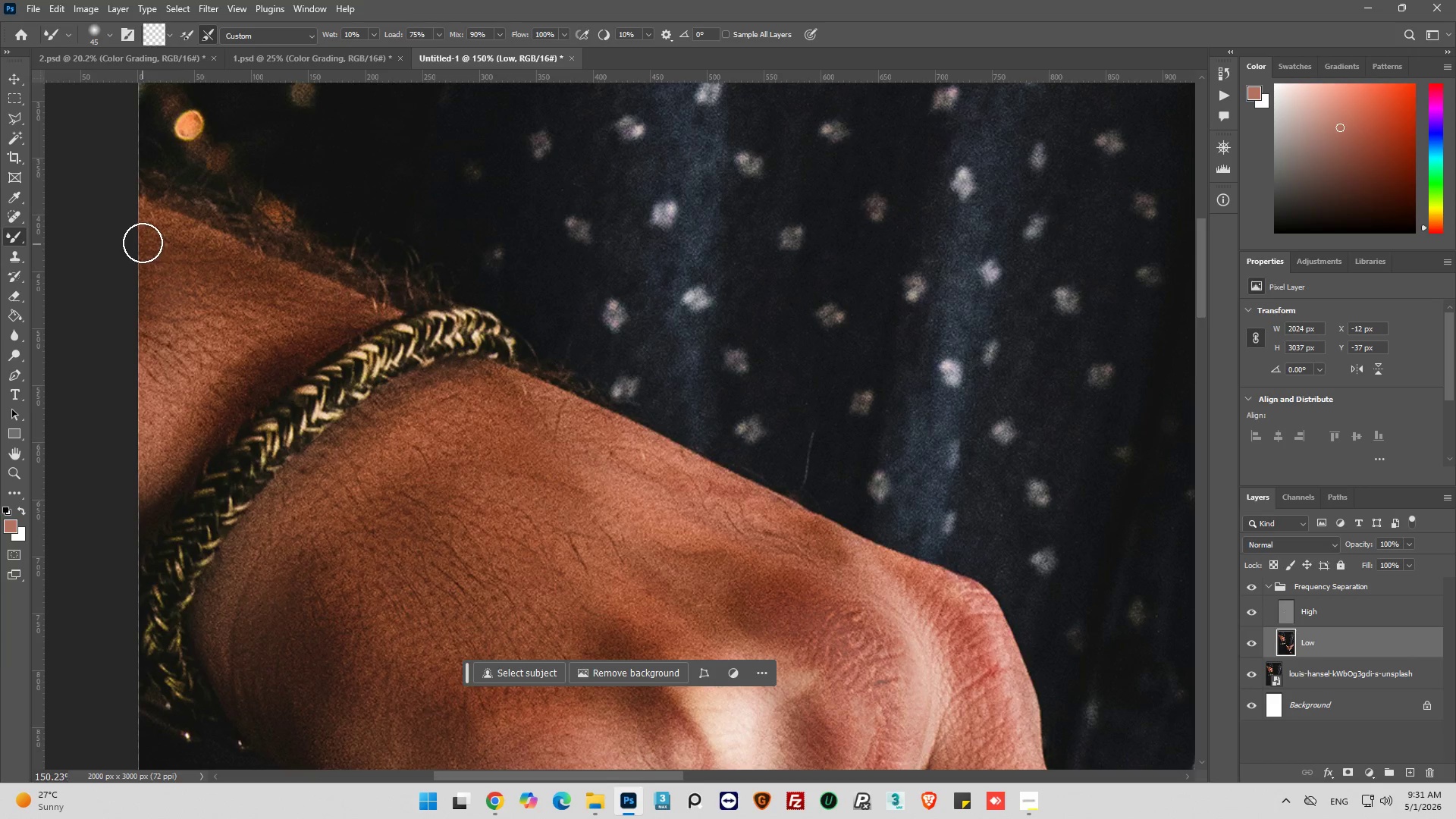 
left_click_drag(start_coordinate=[143, 243], to_coordinate=[263, 313])
 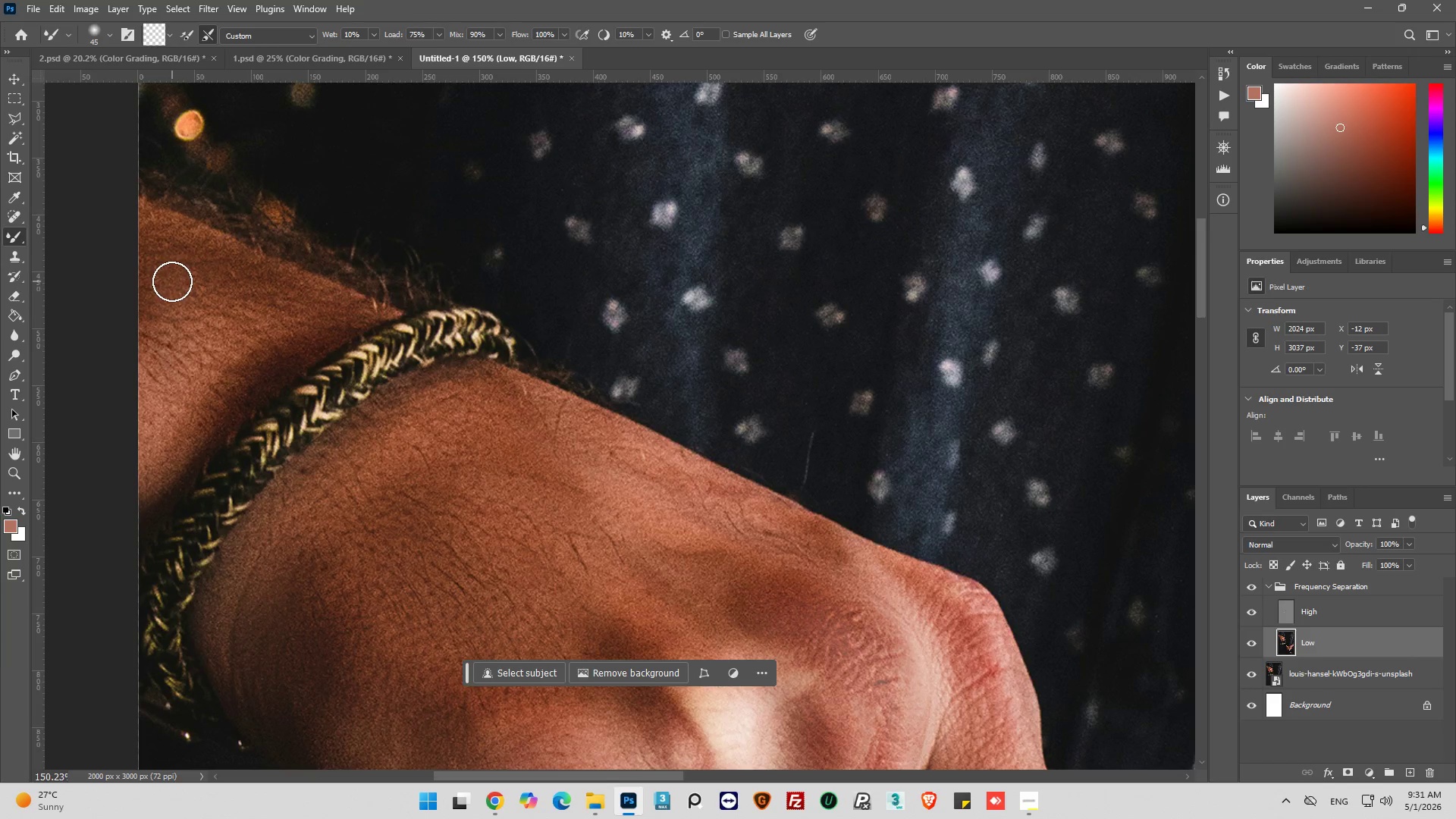 
left_click_drag(start_coordinate=[172, 281], to_coordinate=[224, 323])
 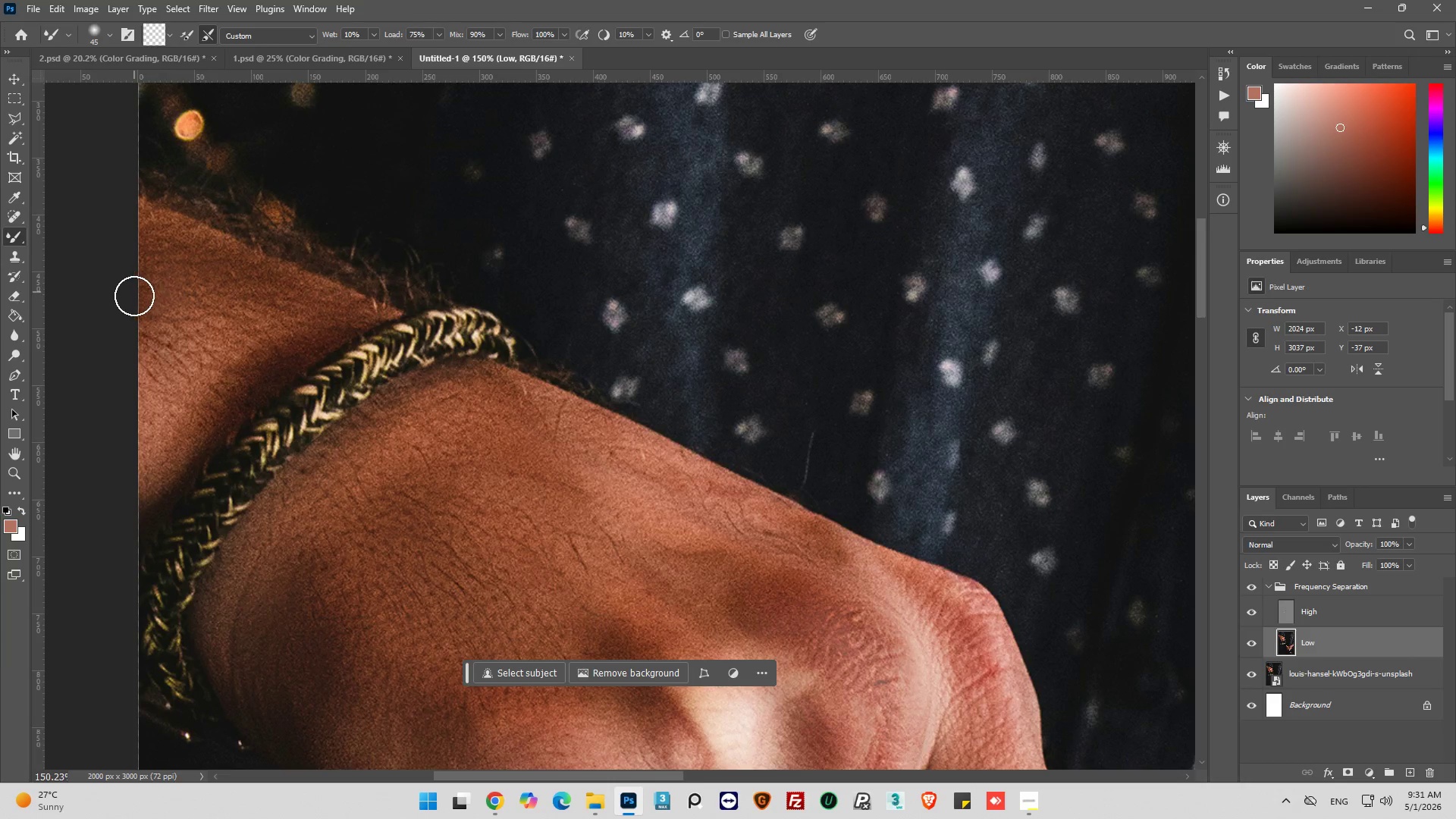 
left_click_drag(start_coordinate=[134, 292], to_coordinate=[181, 341])
 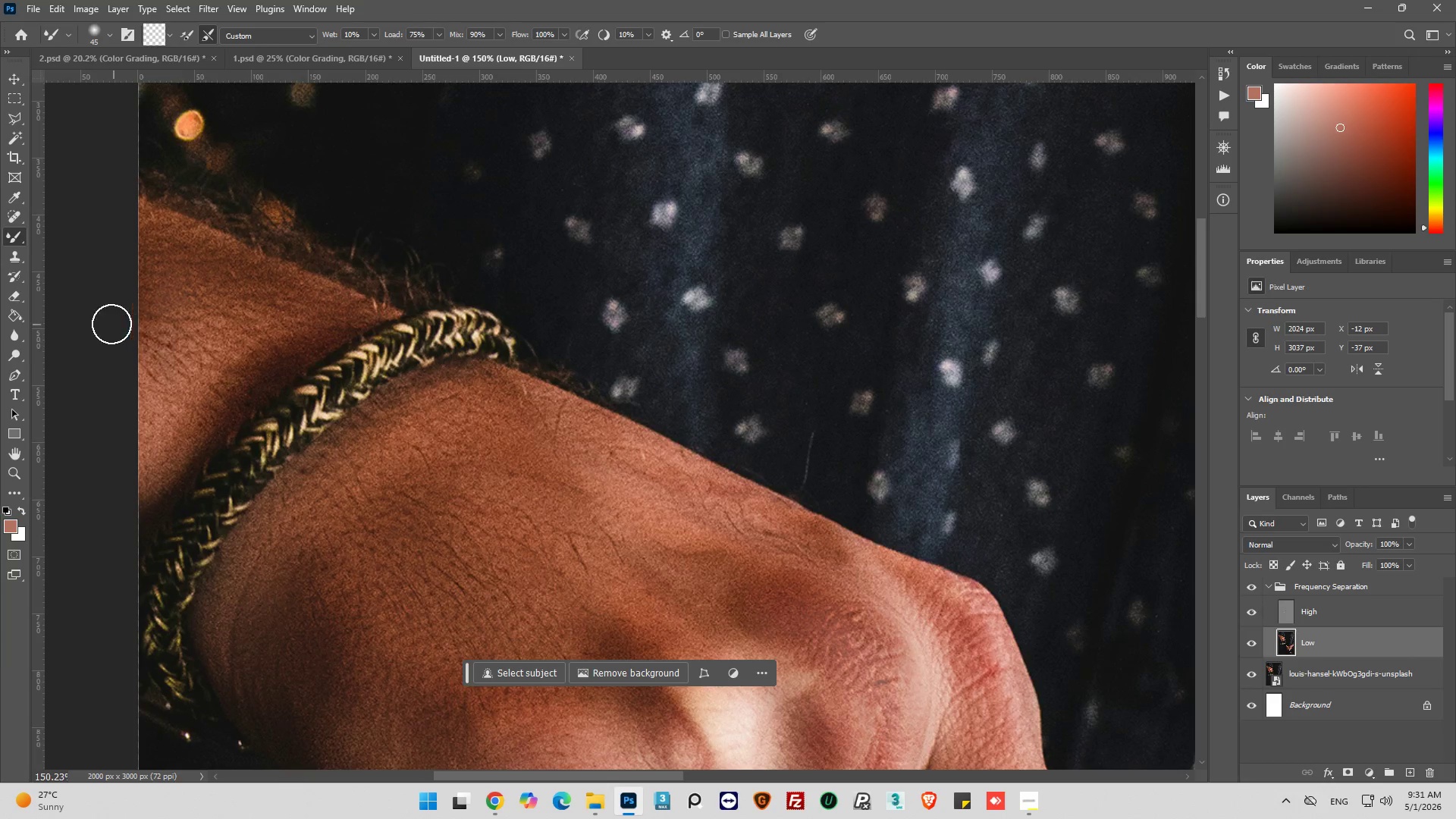 
left_click_drag(start_coordinate=[111, 324], to_coordinate=[179, 362])
 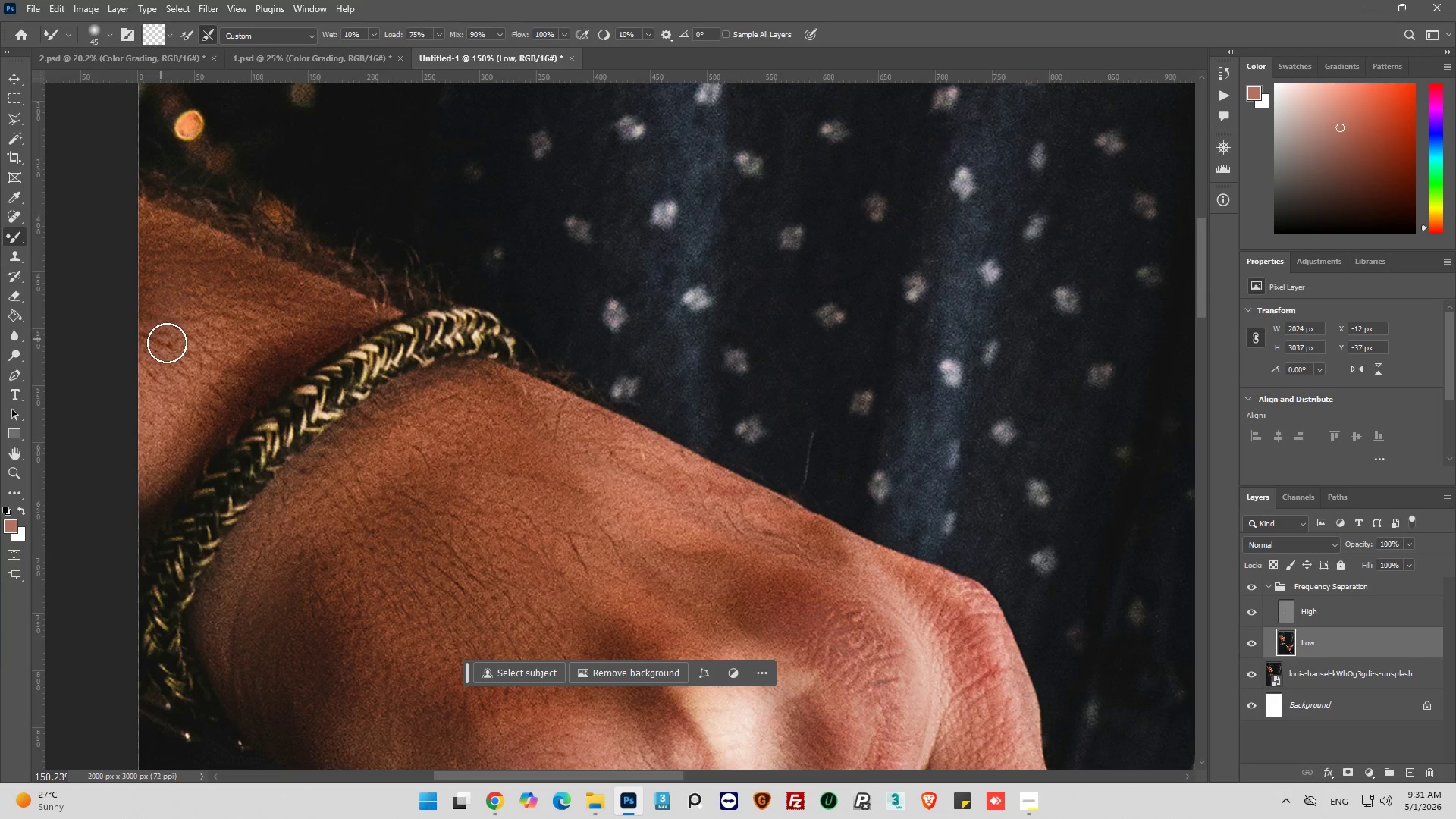 
left_click_drag(start_coordinate=[161, 339], to_coordinate=[206, 357])
 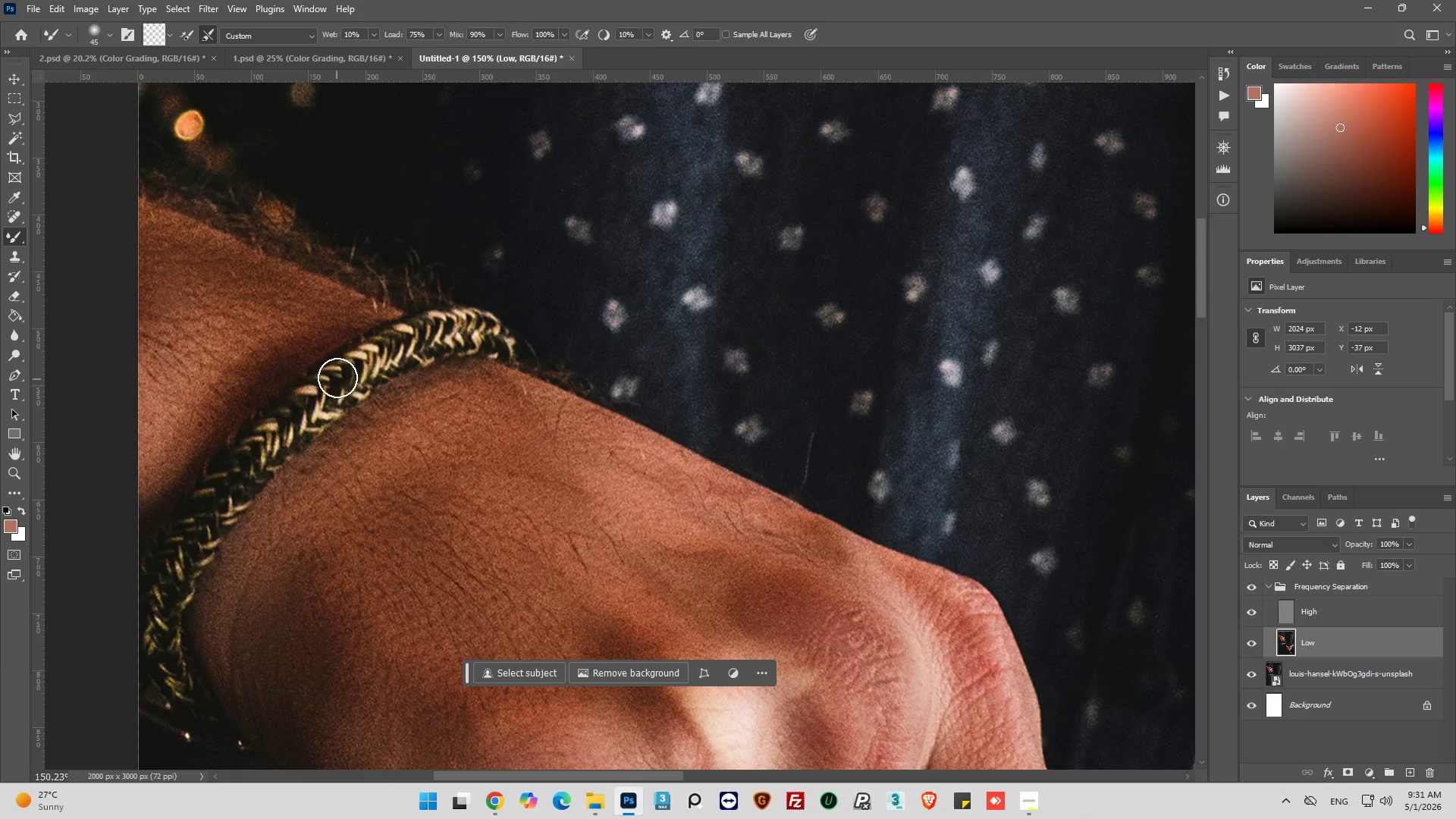 
key(Alt+AltLeft)
 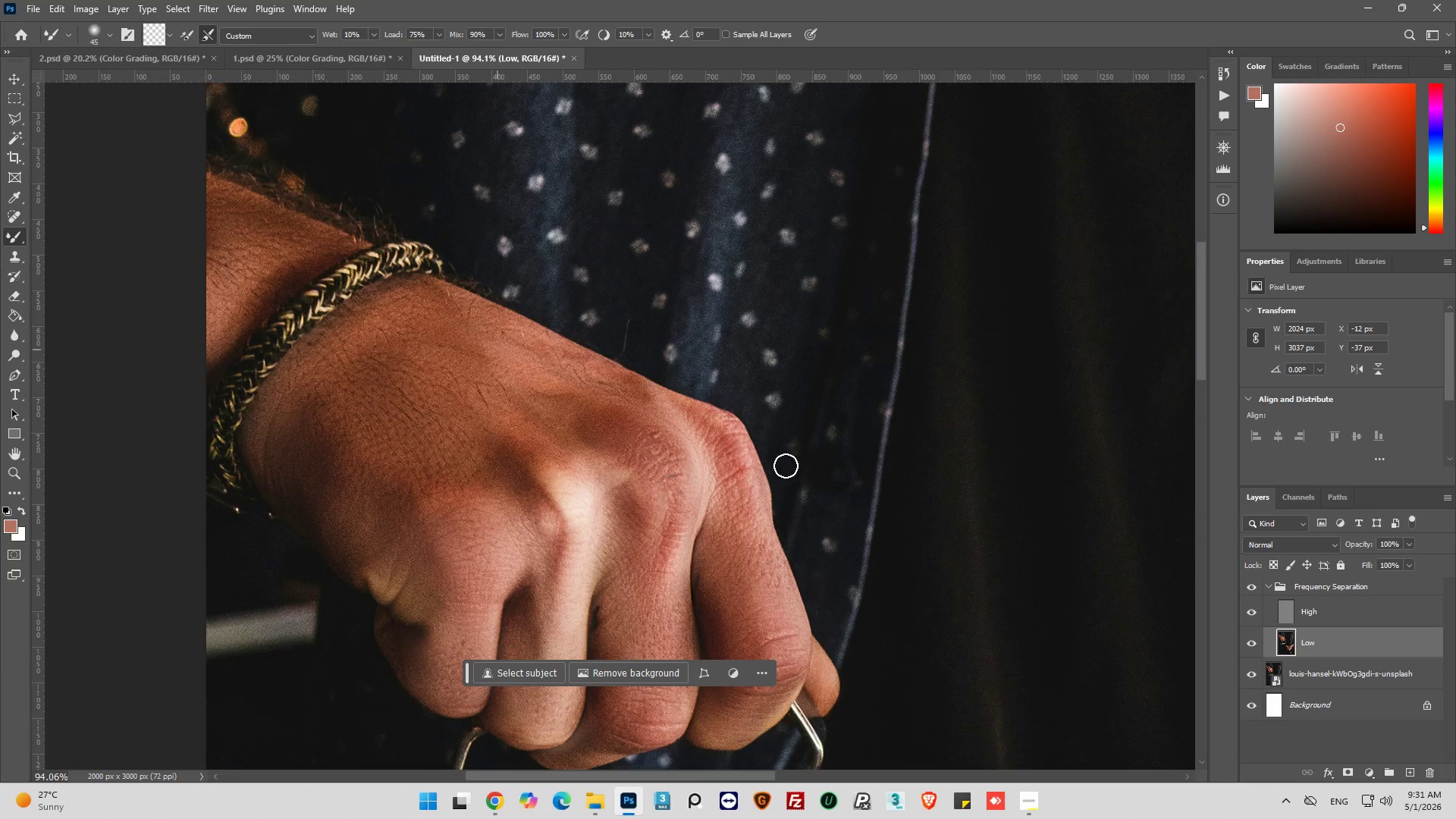 
scroll: coordinate [319, 293], scroll_direction: down, amount: 13.0
 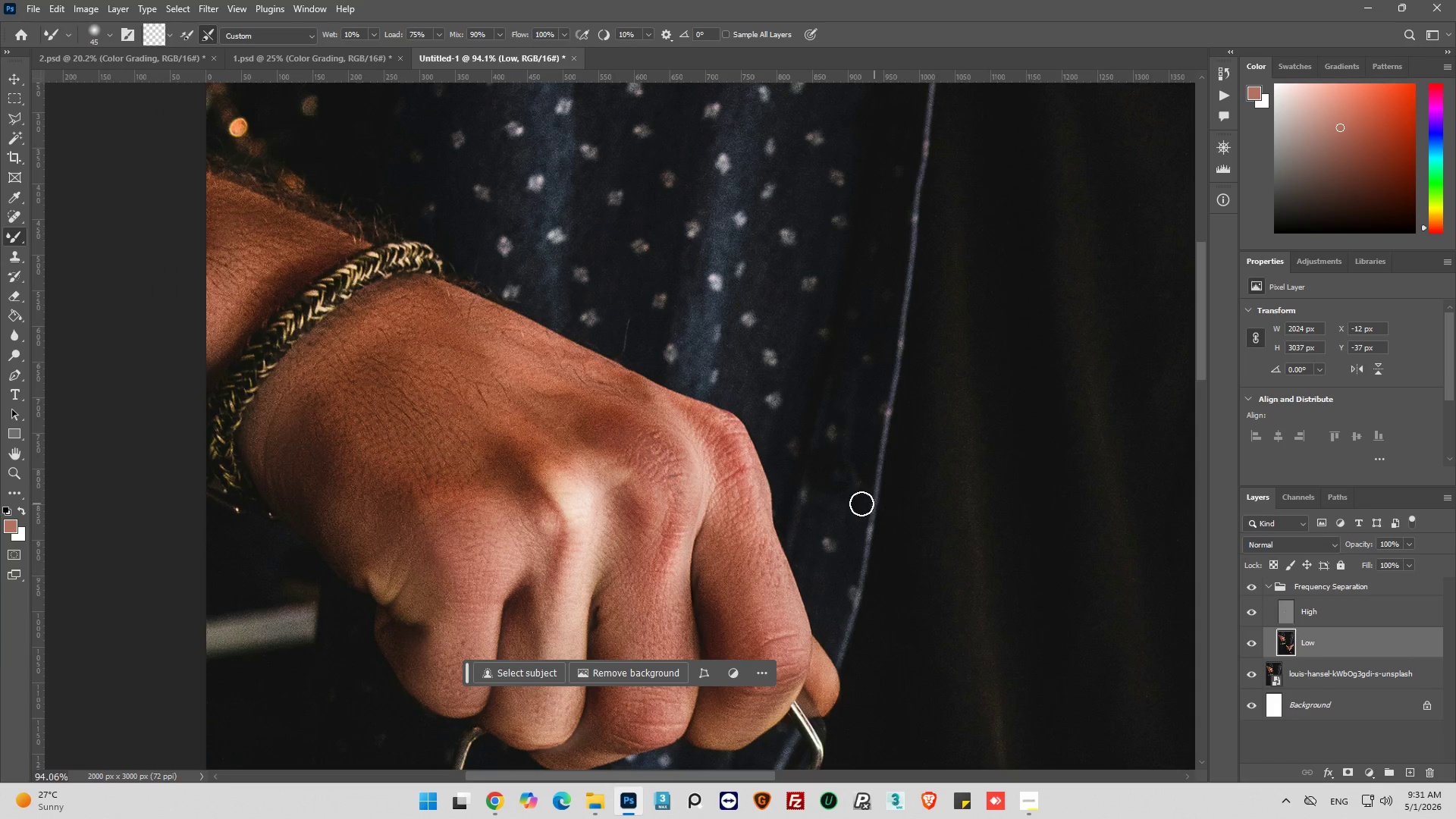 
key(Alt+AltLeft)
 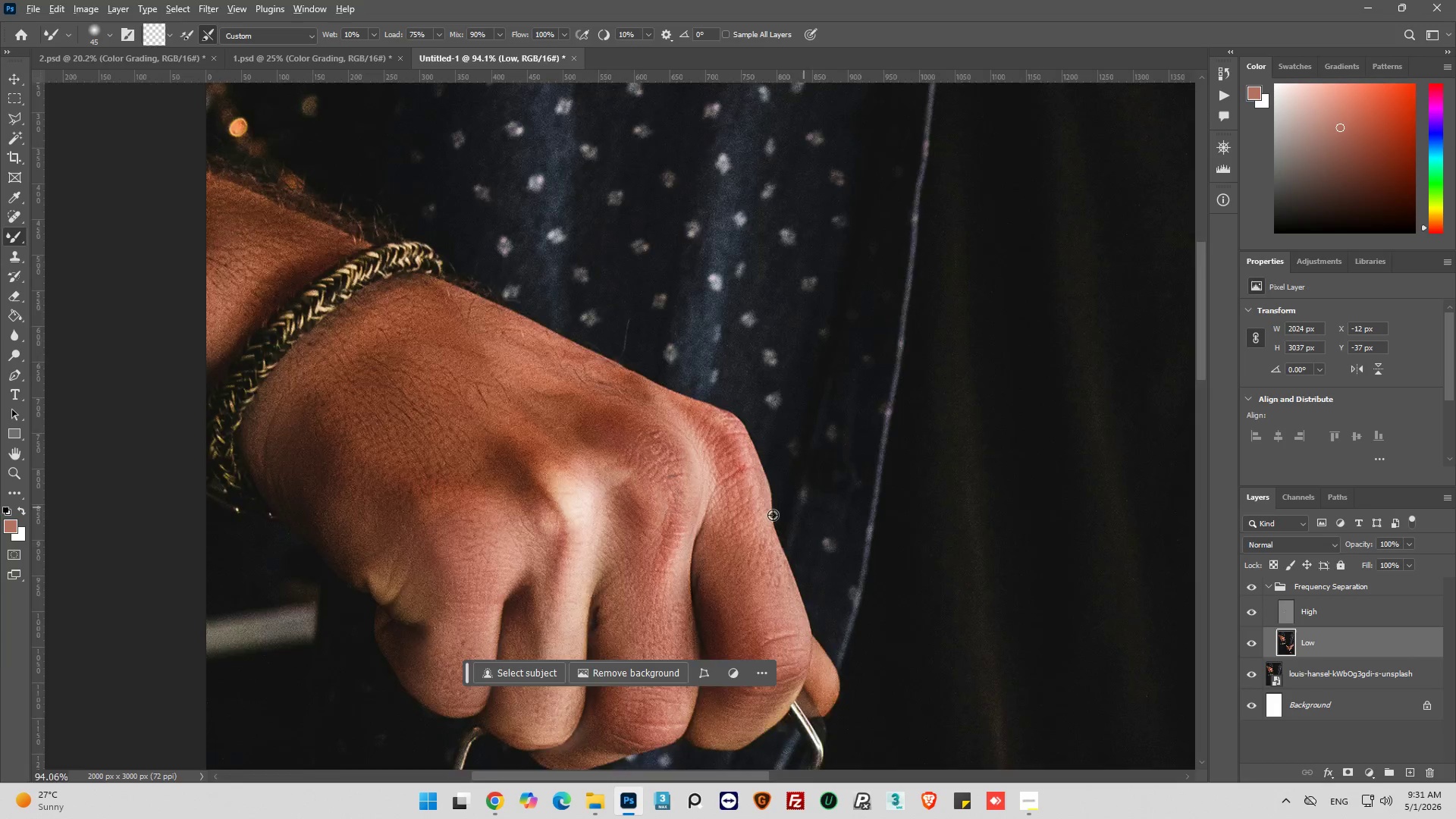 
scroll: coordinate [767, 517], scroll_direction: up, amount: 7.0
 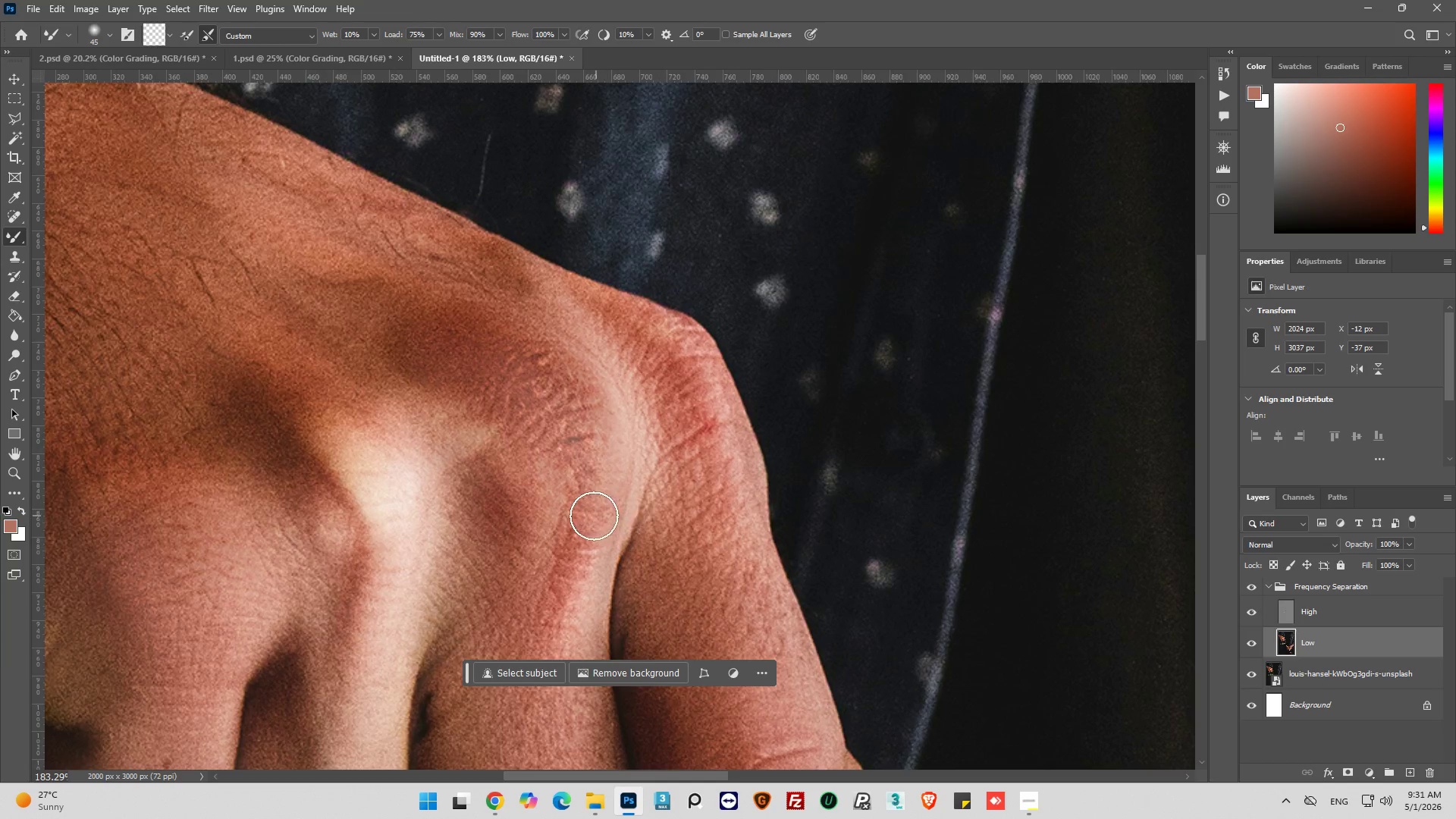 
left_click_drag(start_coordinate=[576, 500], to_coordinate=[596, 494])
 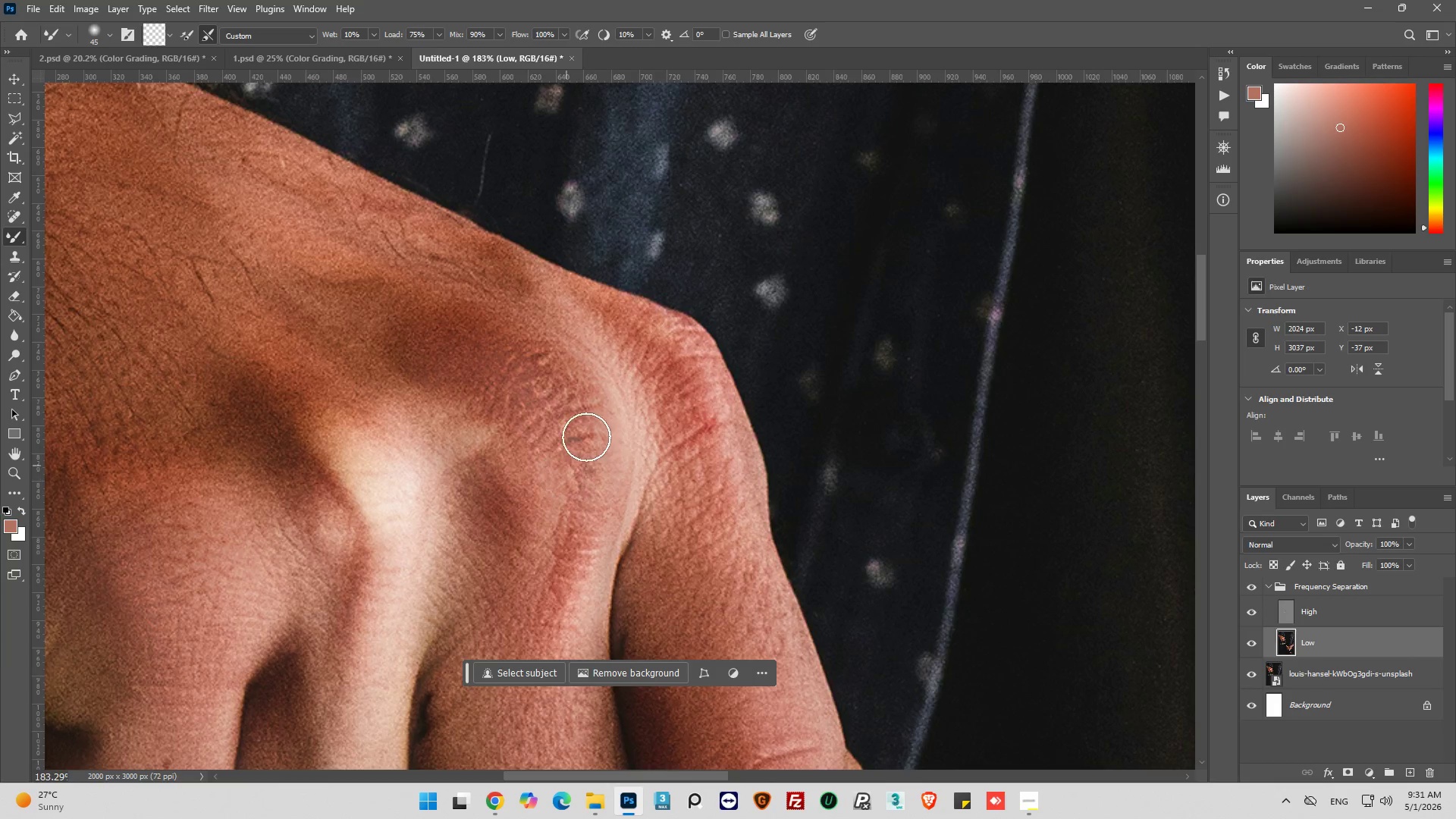 
left_click_drag(start_coordinate=[564, 469], to_coordinate=[623, 422])
 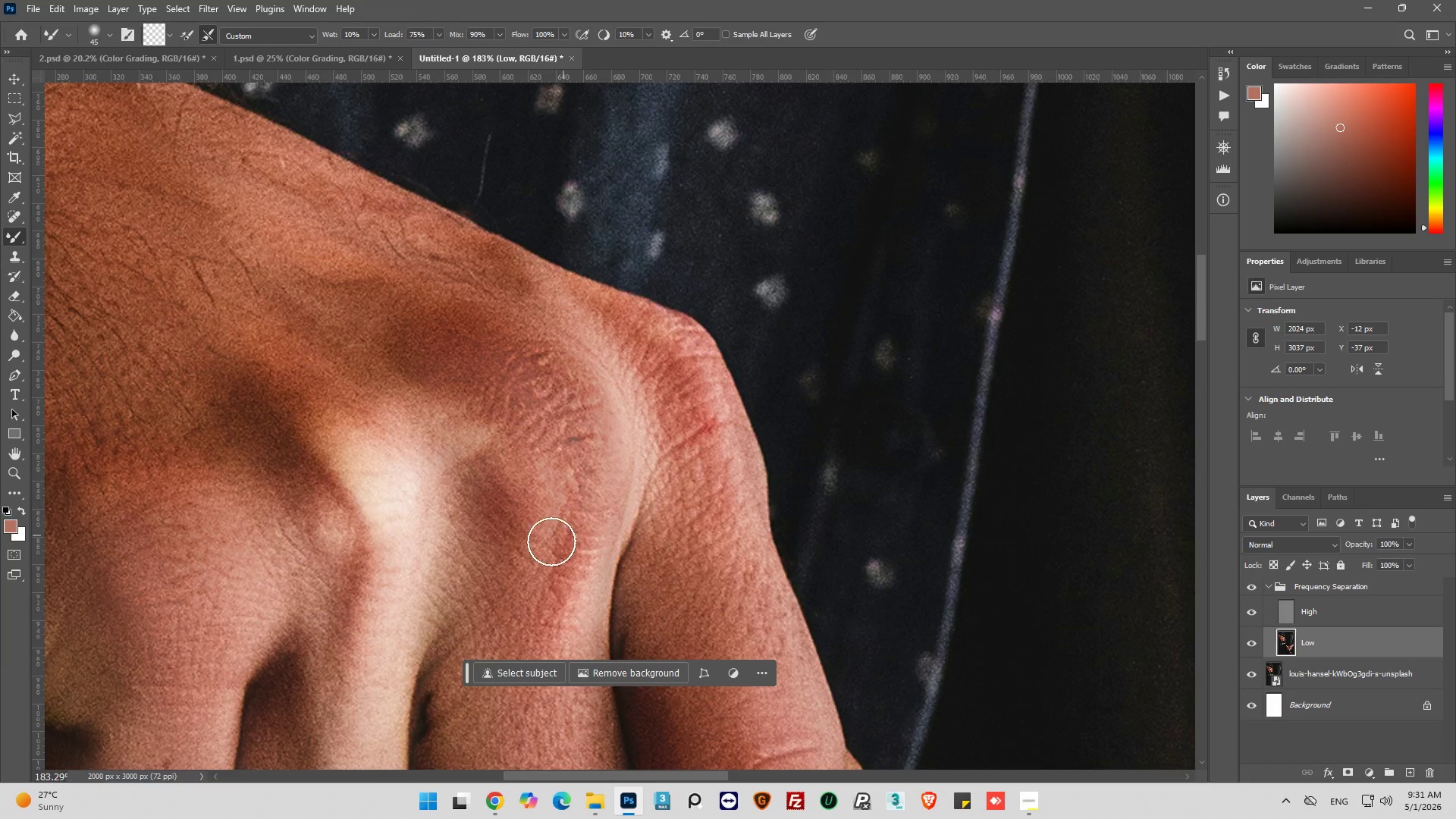 
left_click_drag(start_coordinate=[551, 541], to_coordinate=[516, 648])
 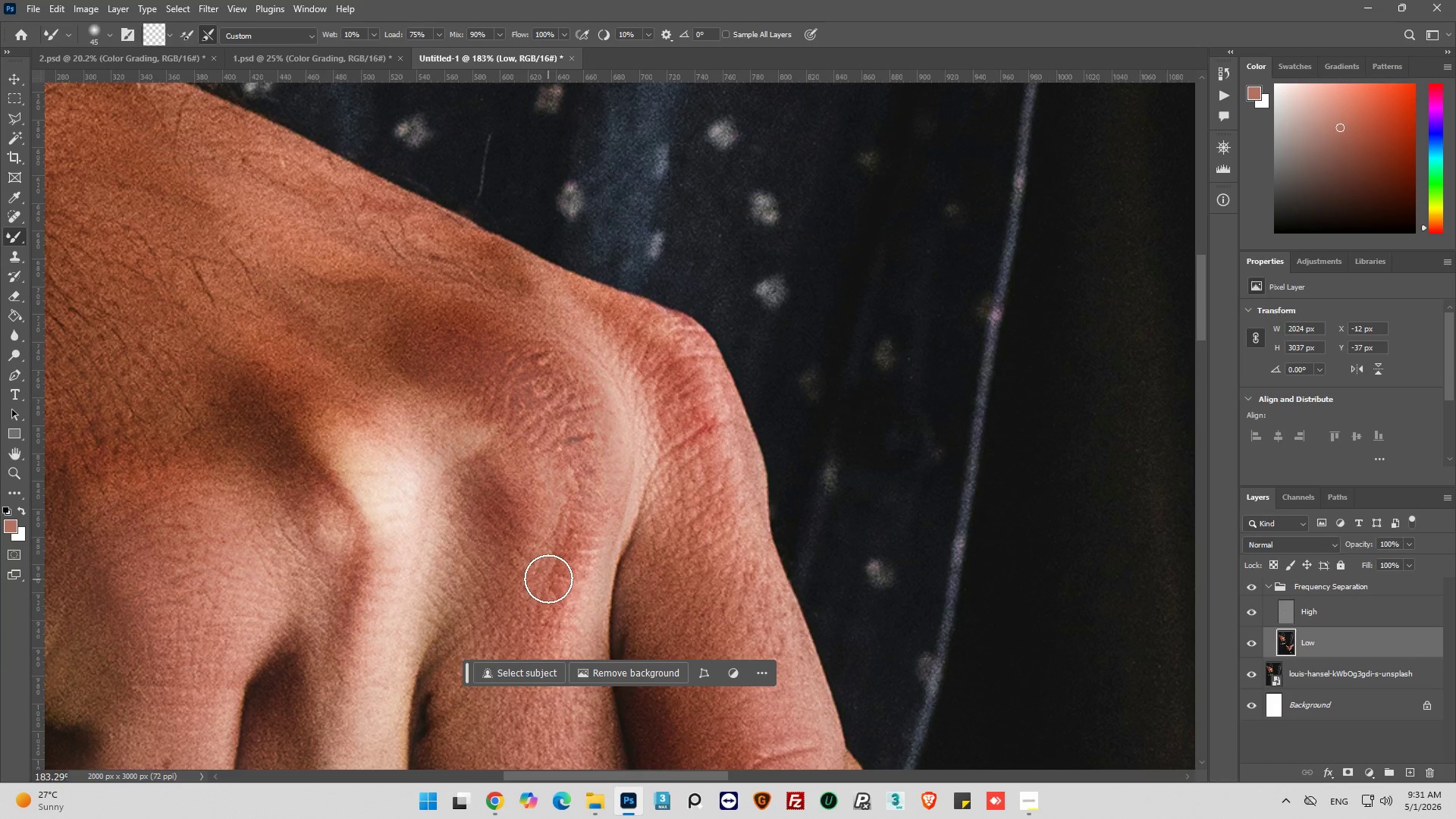 
left_click_drag(start_coordinate=[548, 579], to_coordinate=[579, 436])
 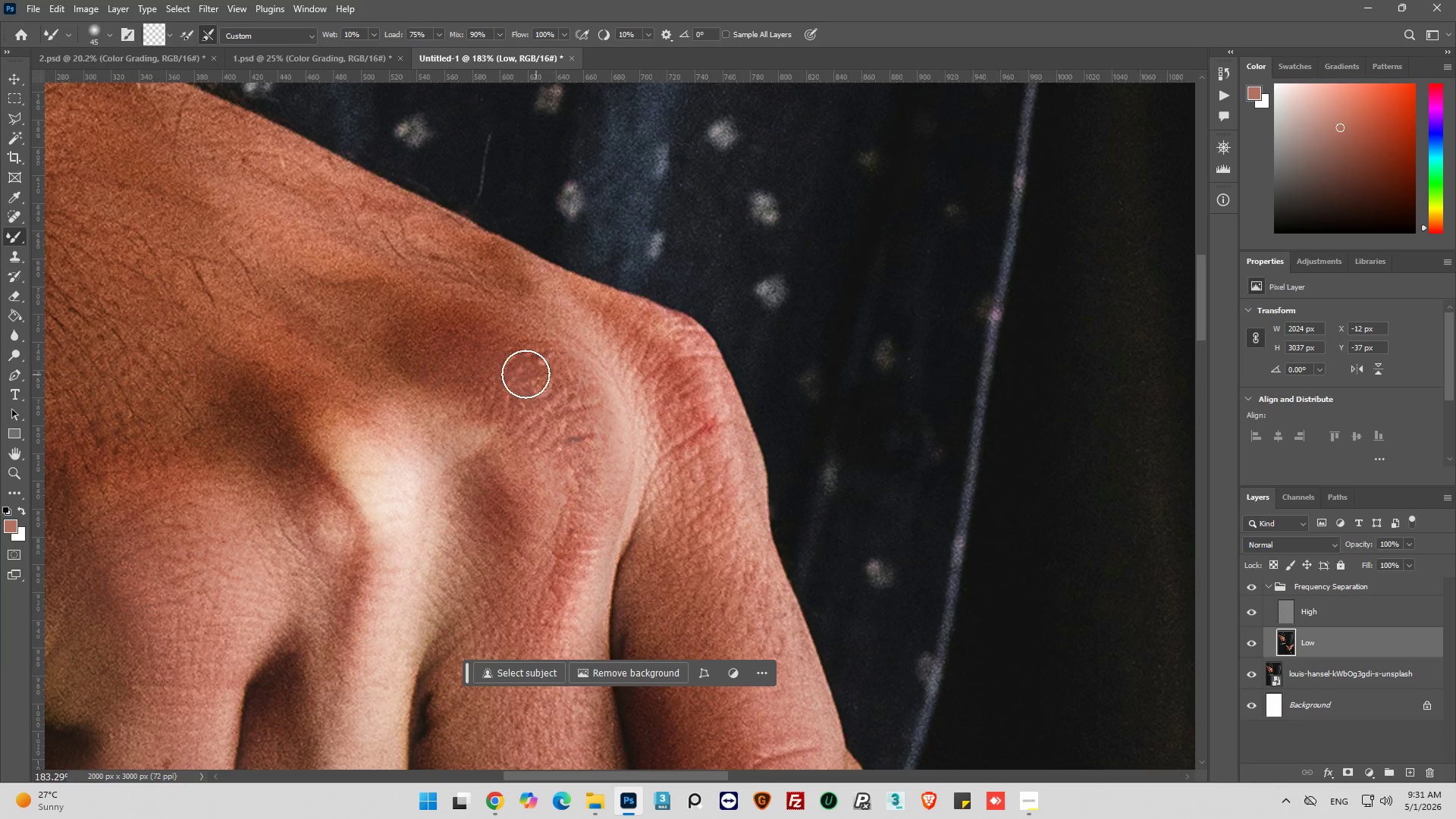 
left_click_drag(start_coordinate=[525, 374], to_coordinate=[412, 334])
 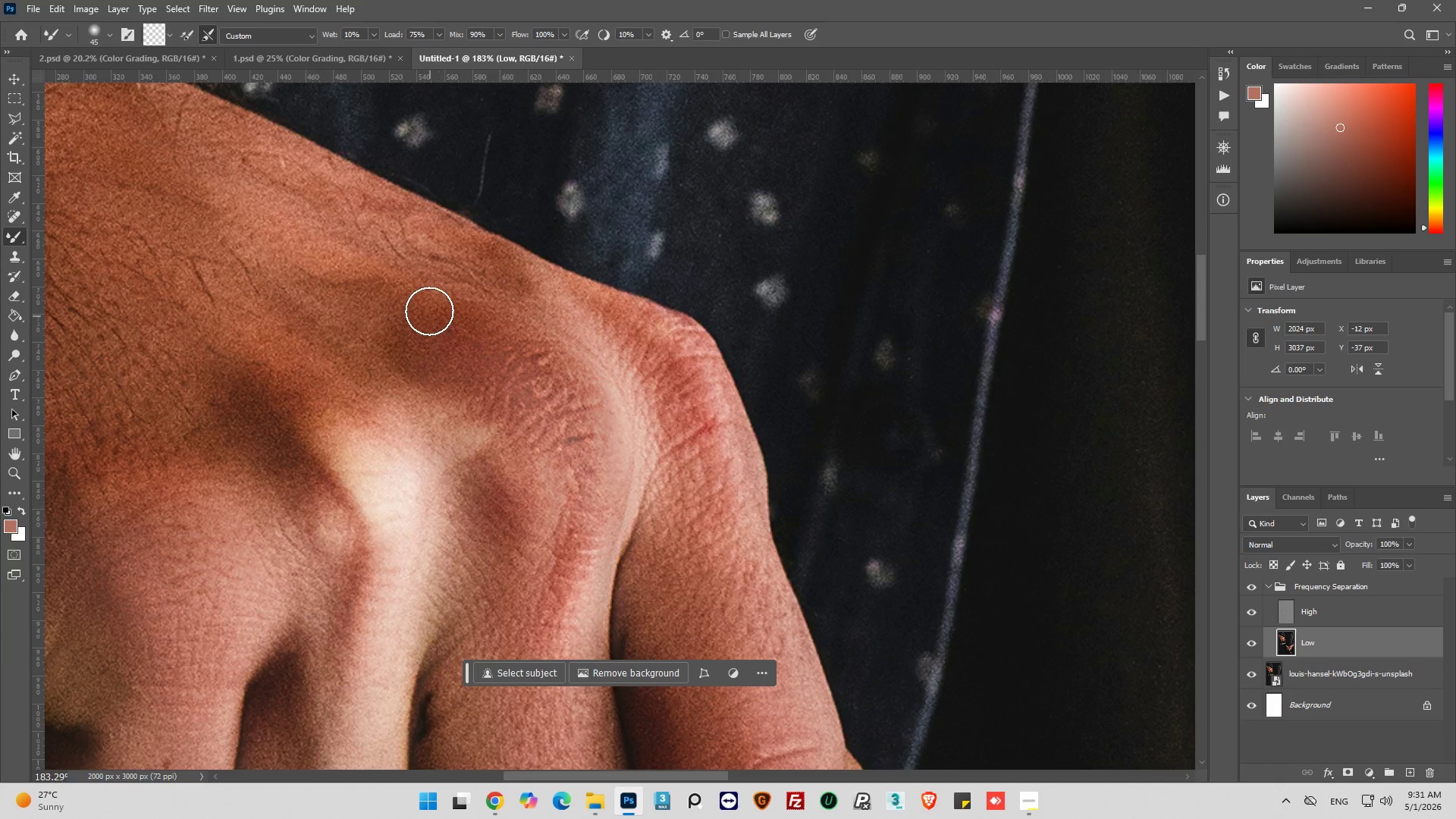 
left_click_drag(start_coordinate=[429, 304], to_coordinate=[544, 325])
 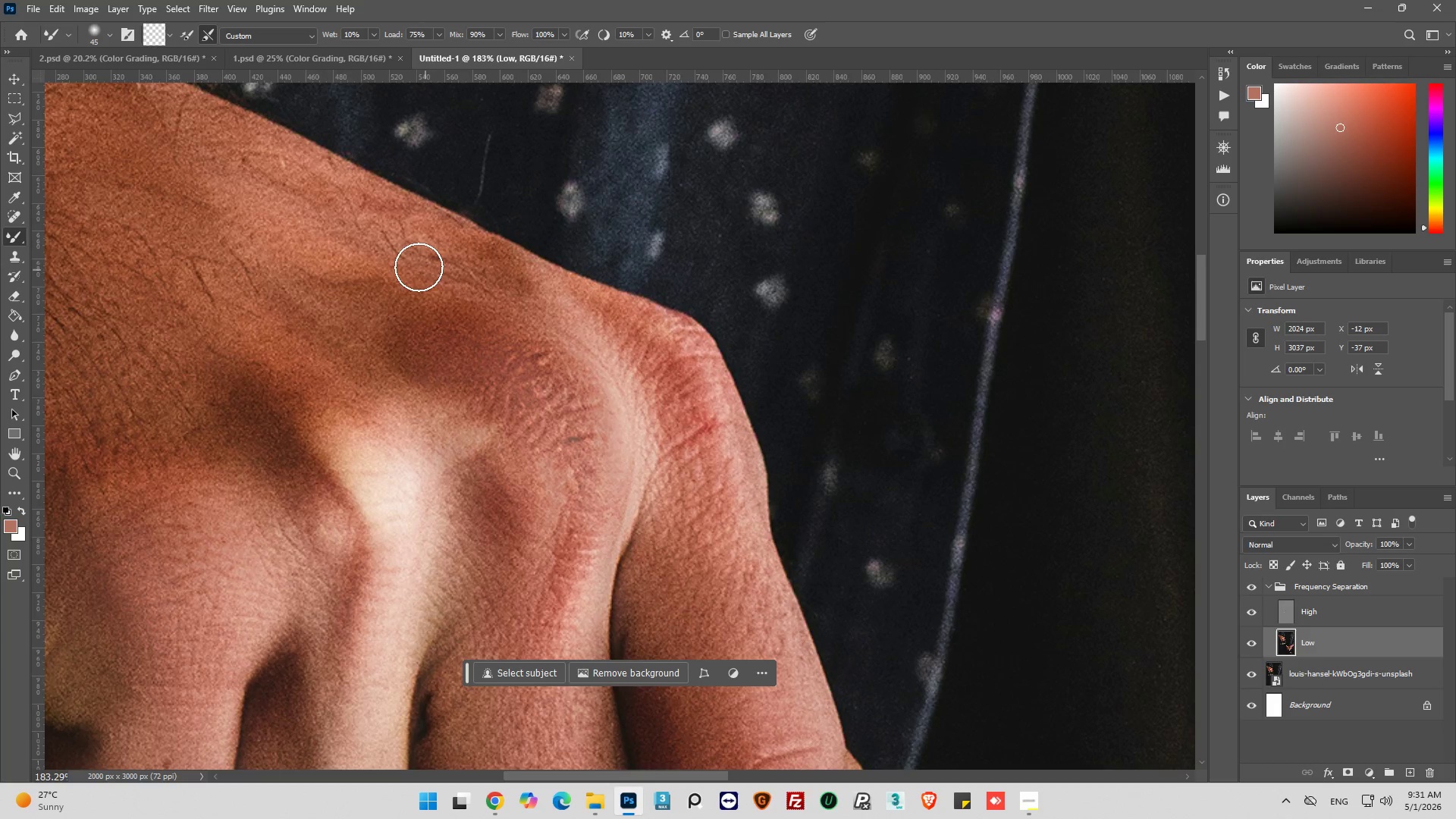 
left_click_drag(start_coordinate=[419, 267], to_coordinate=[303, 196])
 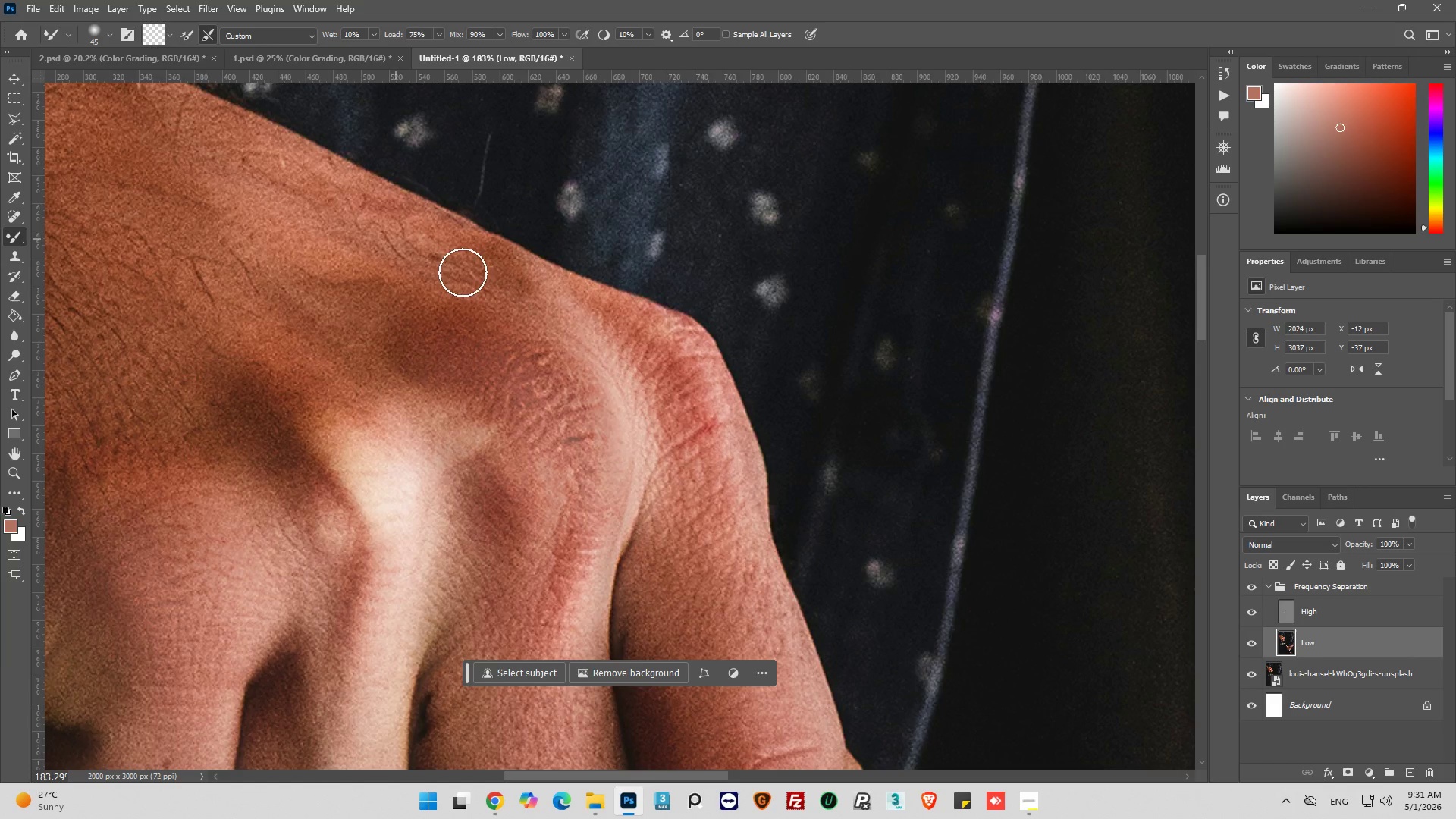 
left_click_drag(start_coordinate=[448, 265], to_coordinate=[613, 359])
 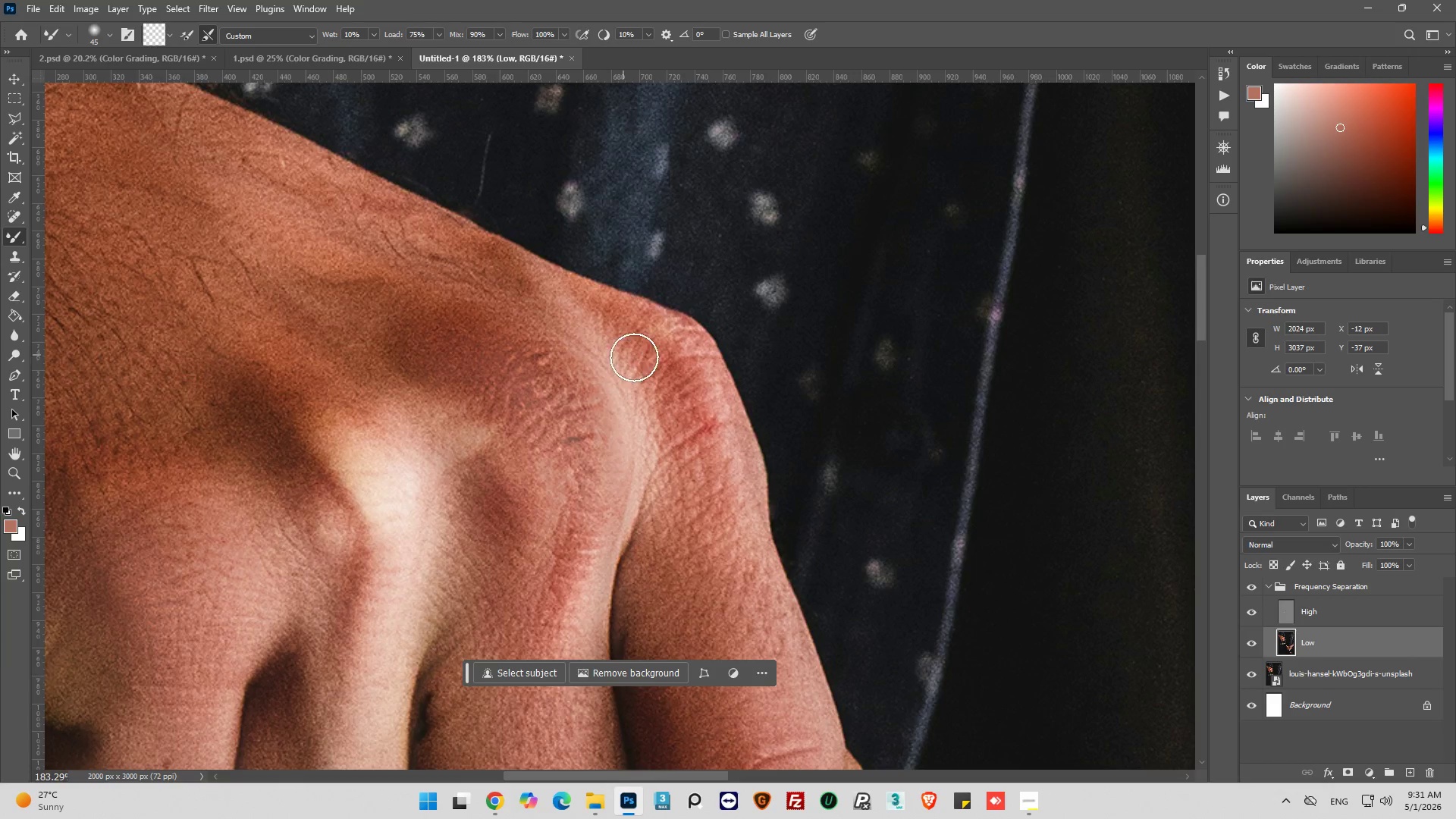 
left_click_drag(start_coordinate=[630, 356], to_coordinate=[722, 565])
 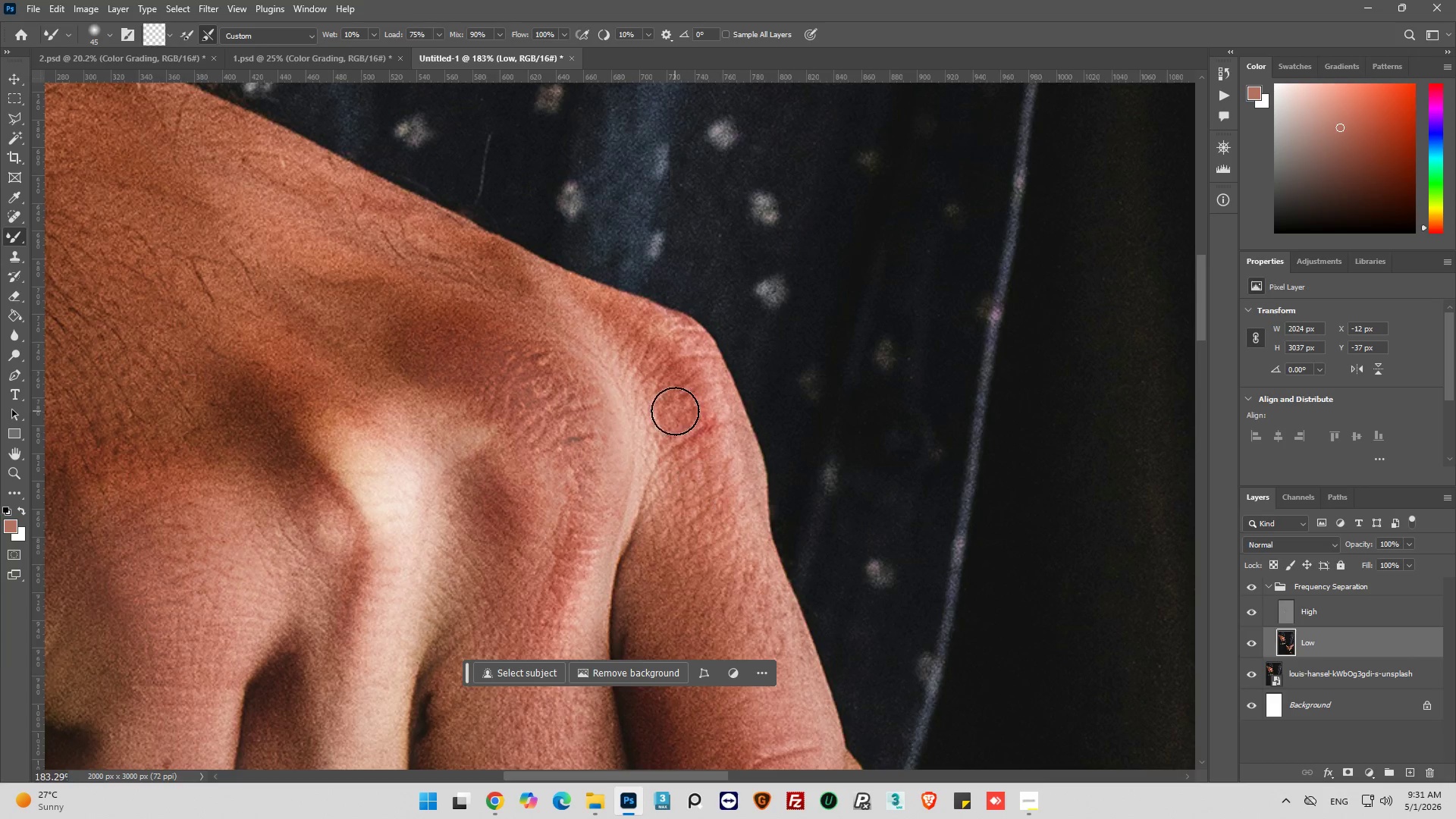 
left_click_drag(start_coordinate=[675, 413], to_coordinate=[716, 560])
 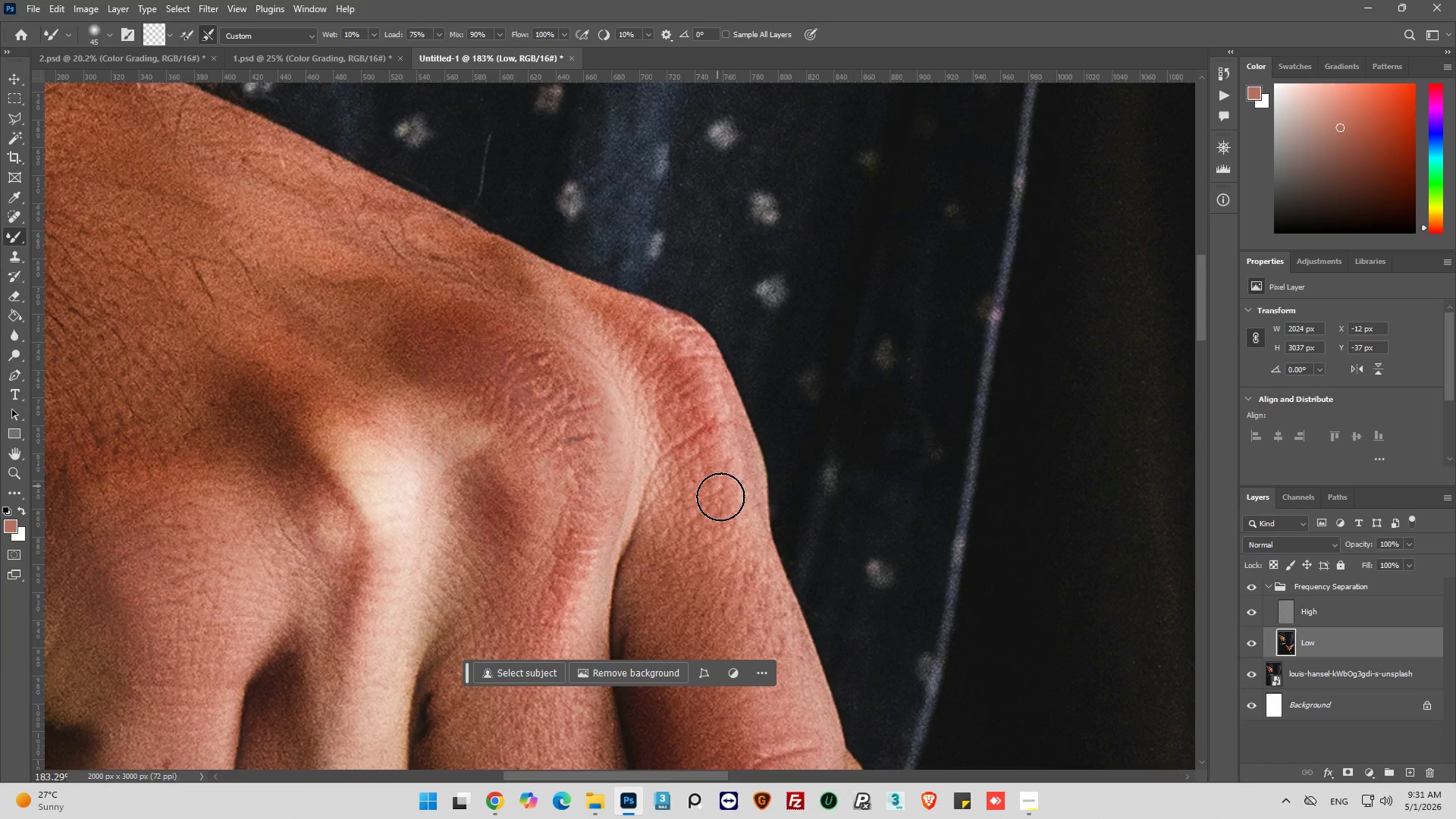 
left_click_drag(start_coordinate=[720, 497], to_coordinate=[737, 592])
 